 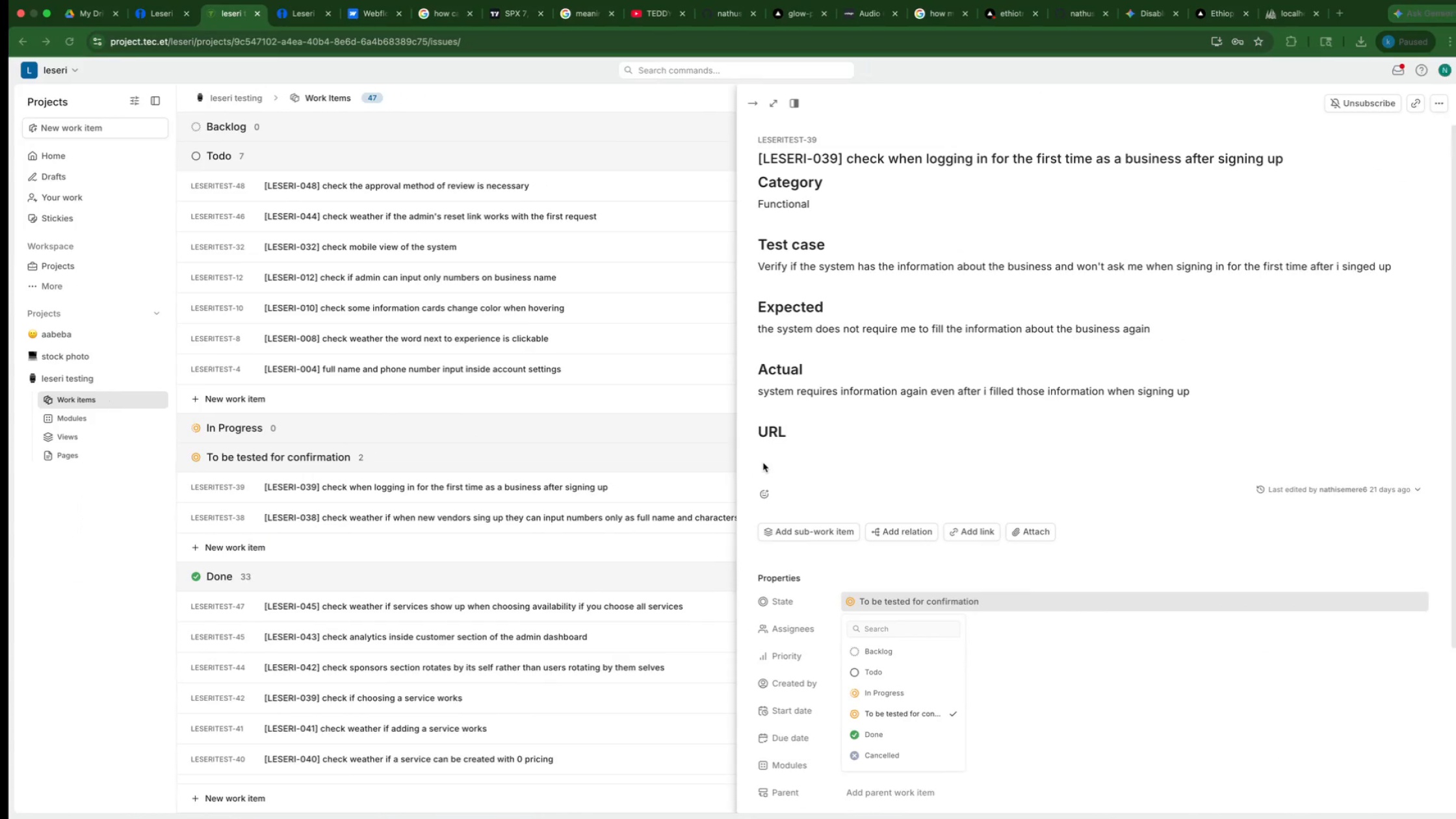 
key(Meta+V)
 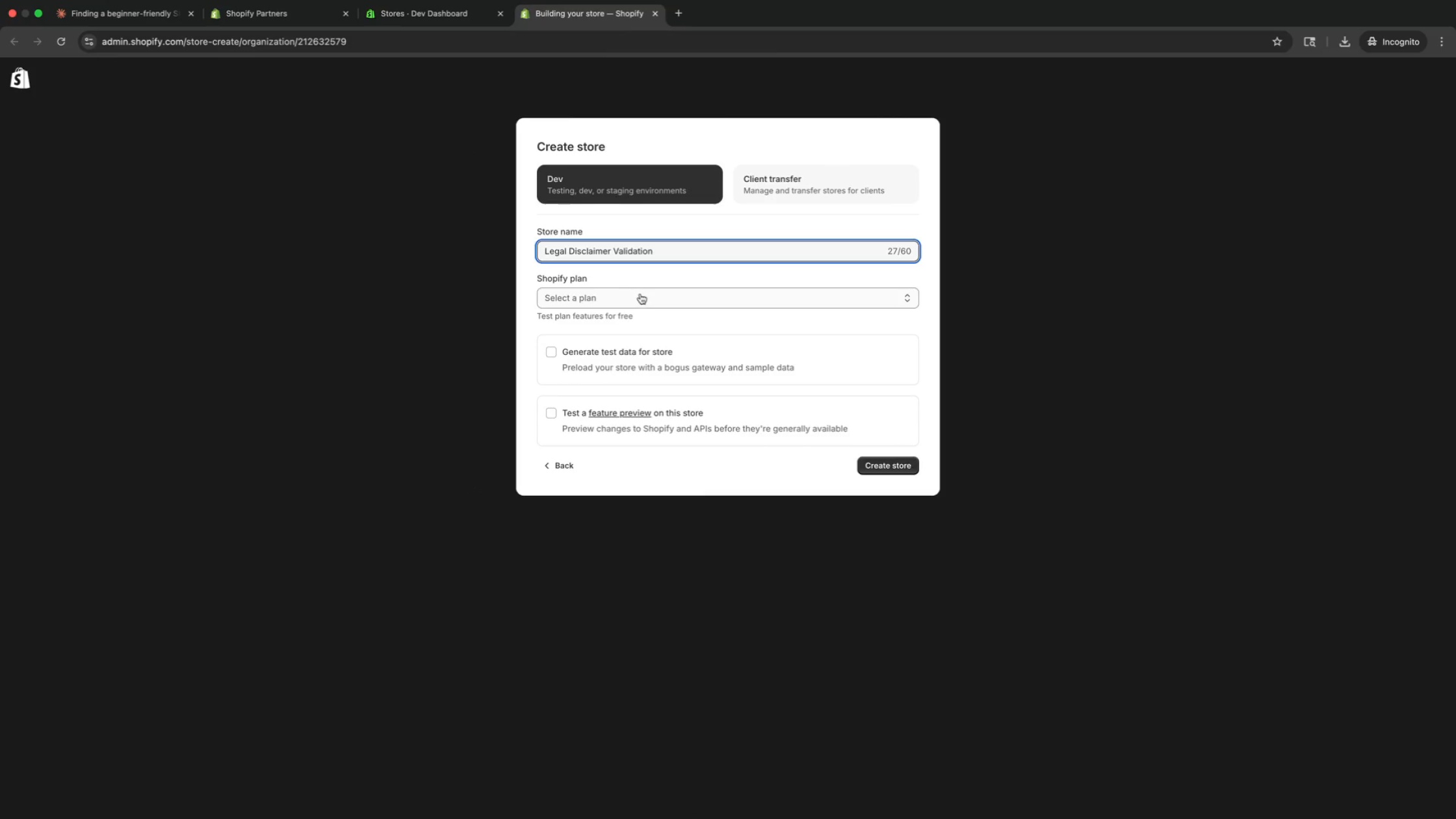 
left_click([638, 294])
 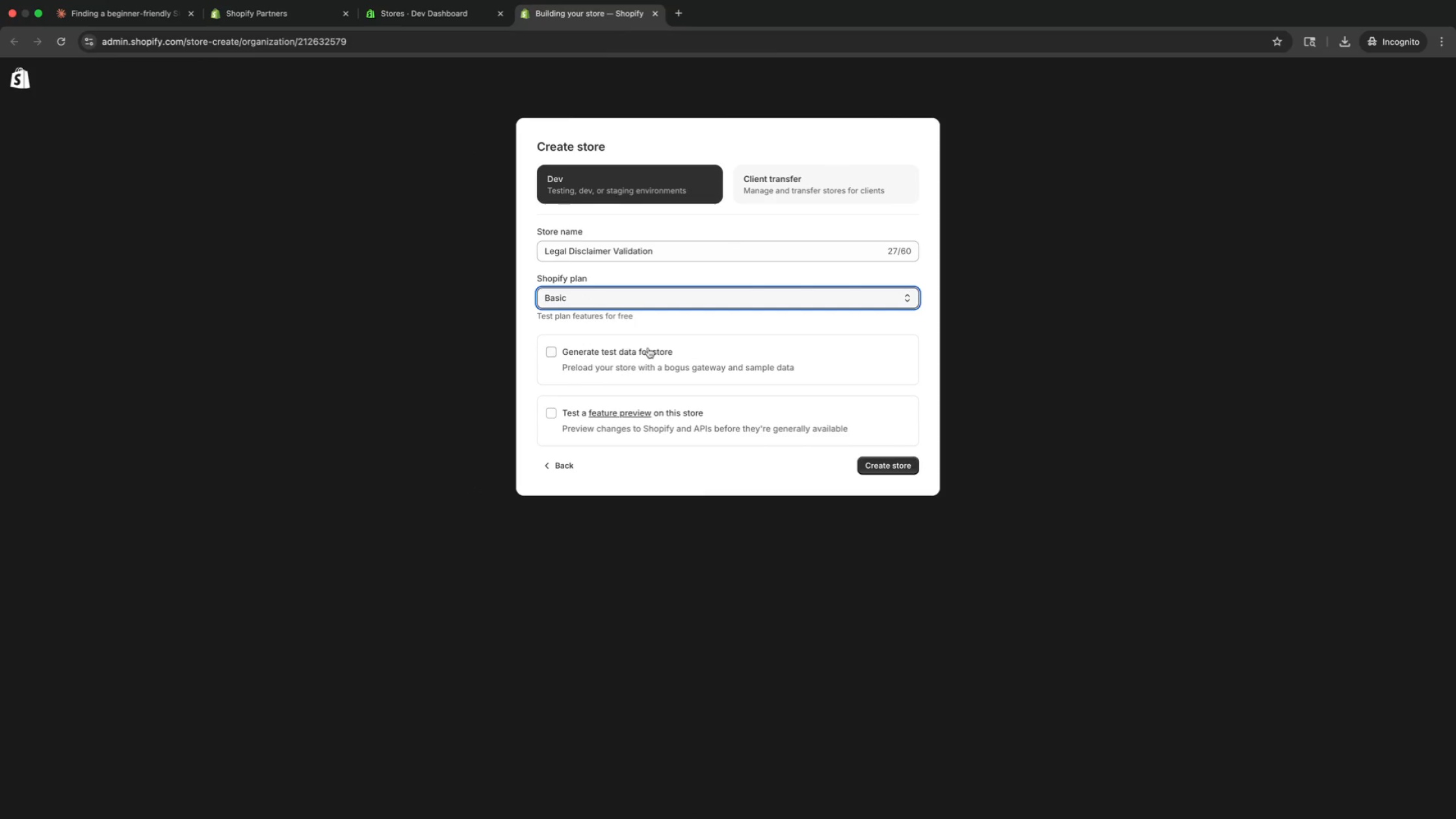 
left_click([876, 463])
 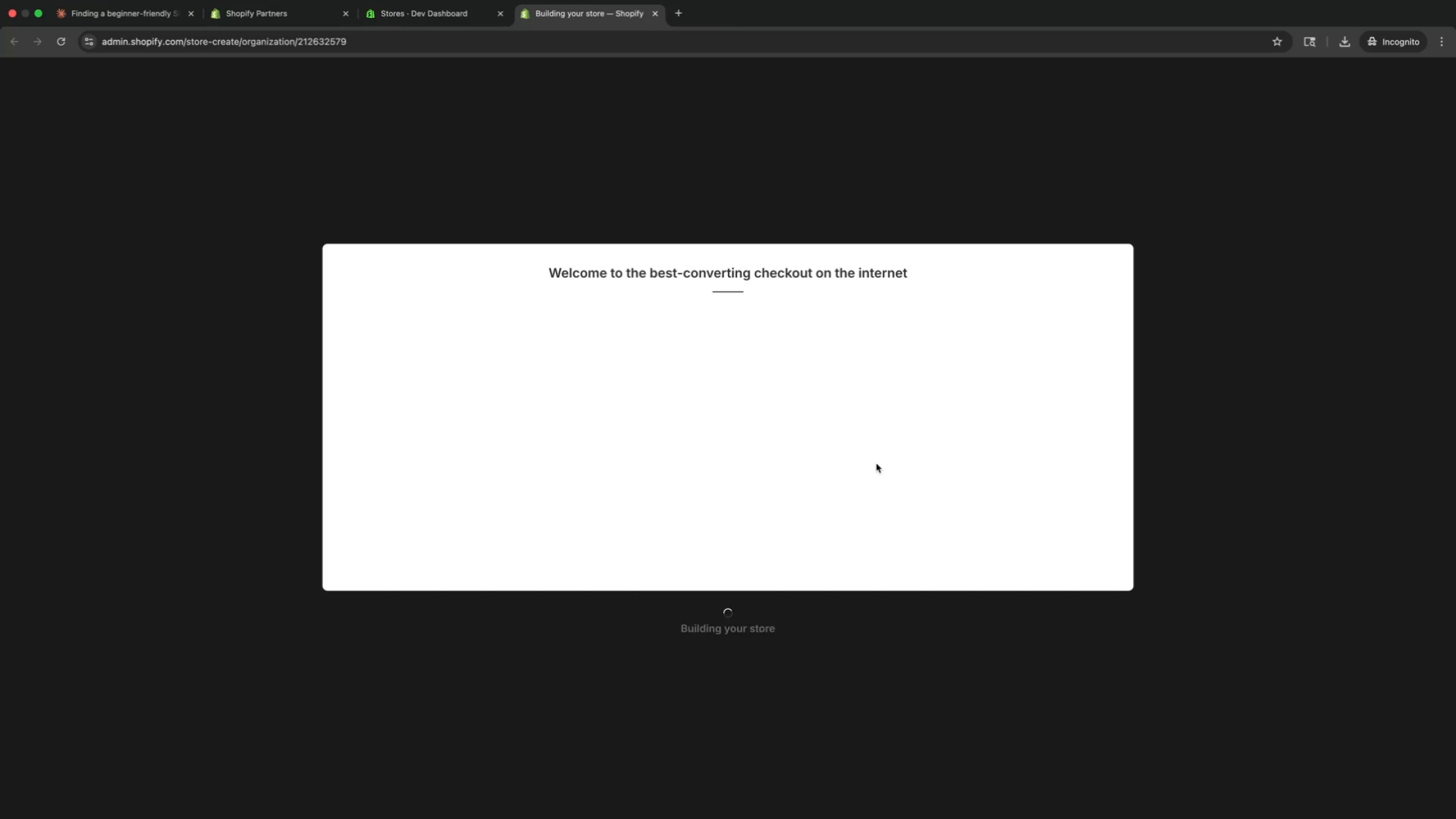 
mouse_move([804, 415])
 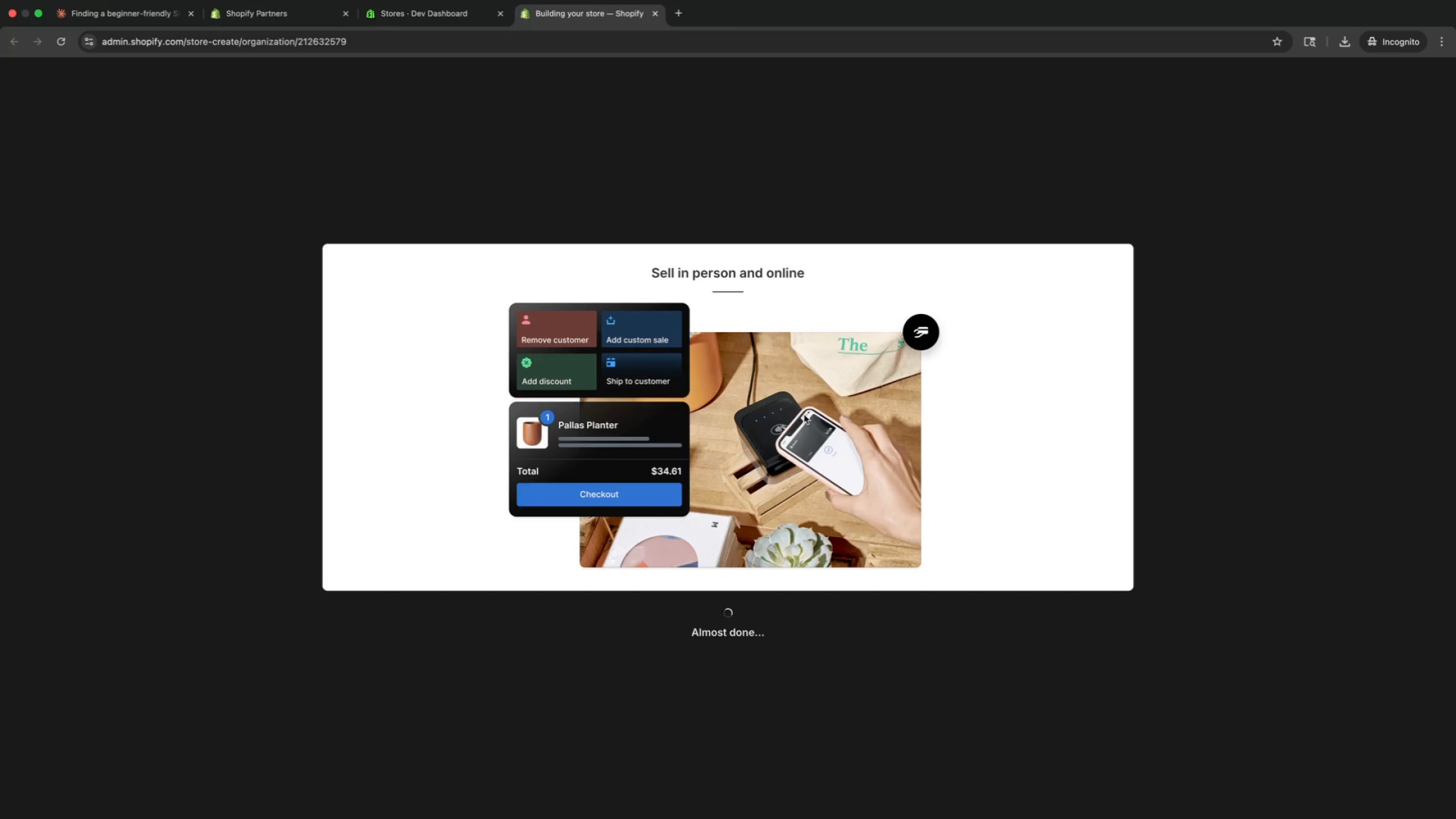 
wait(6.1)
 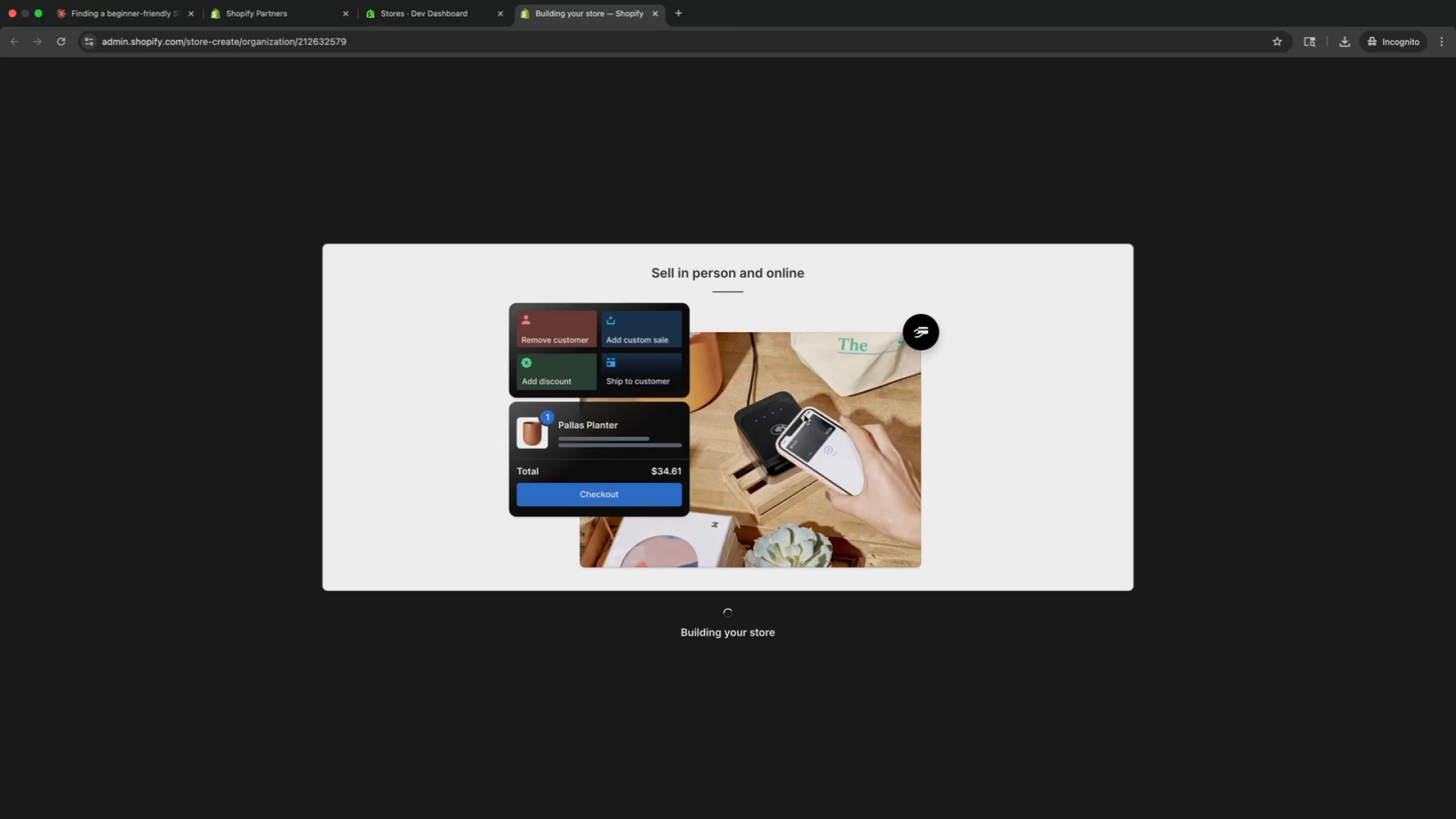 
scroll: coordinate [804, 415], scroll_direction: up, amount: 33.0
 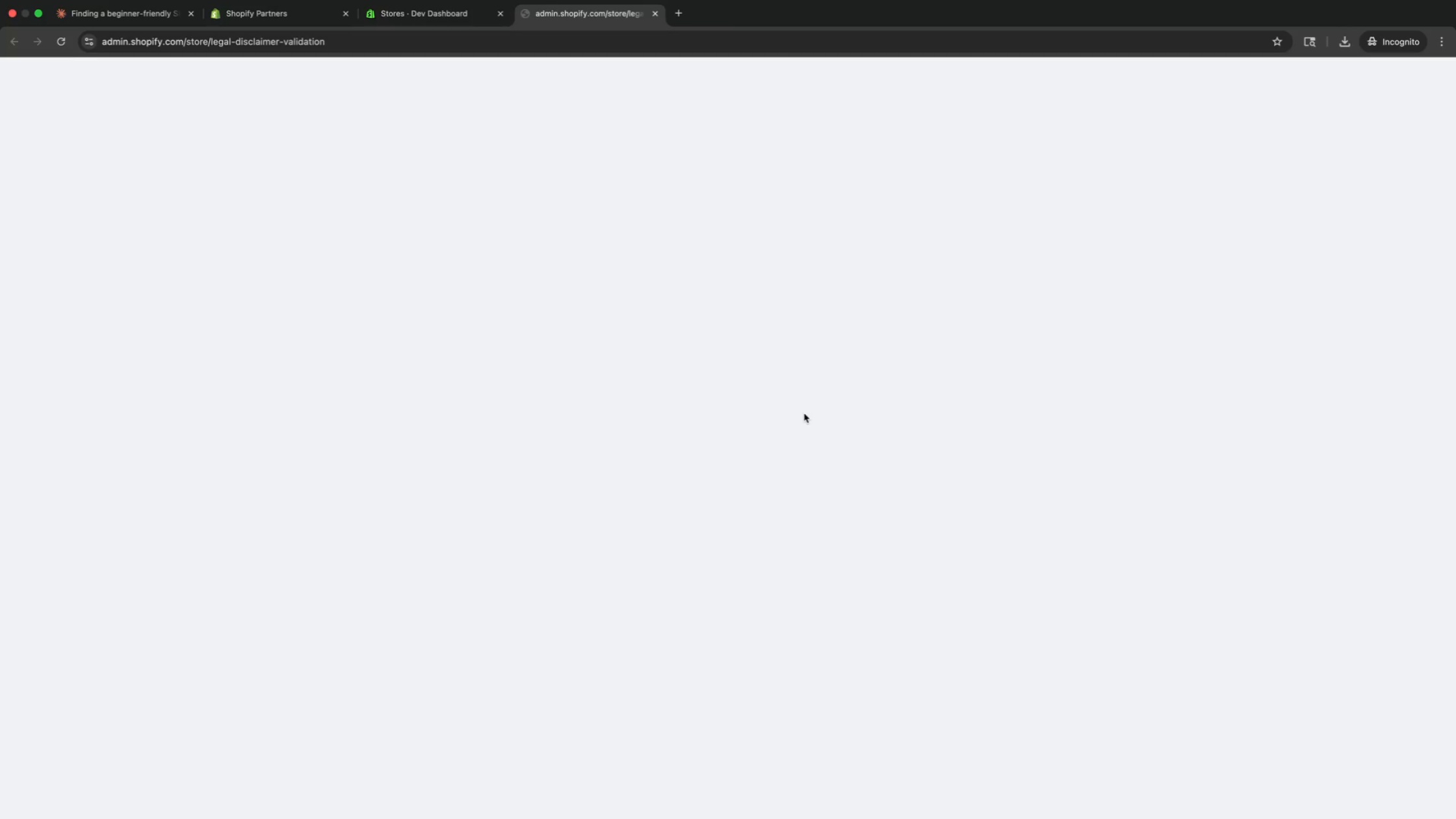 
mouse_move([696, 390])
 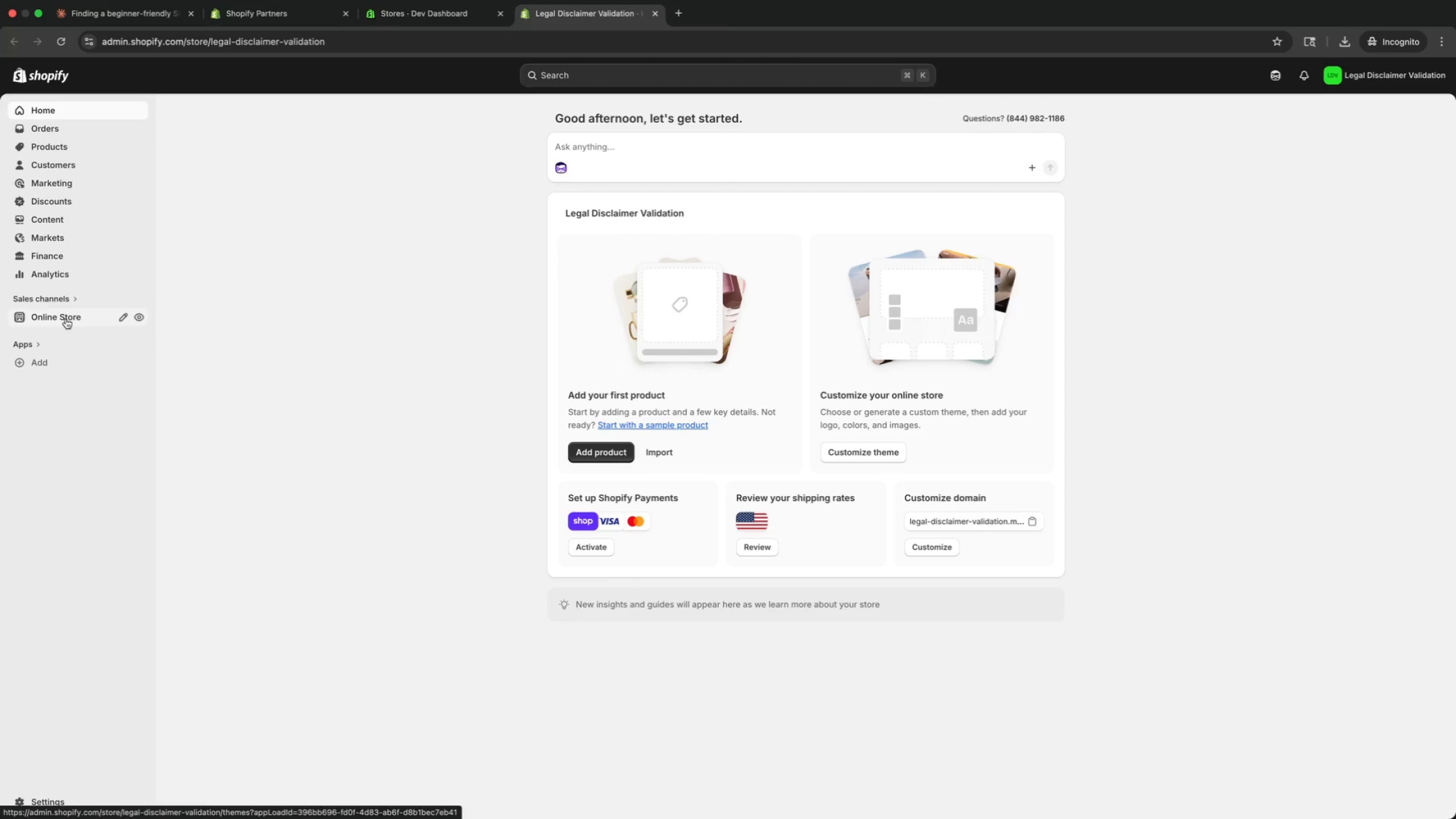 
left_click([66, 318])
 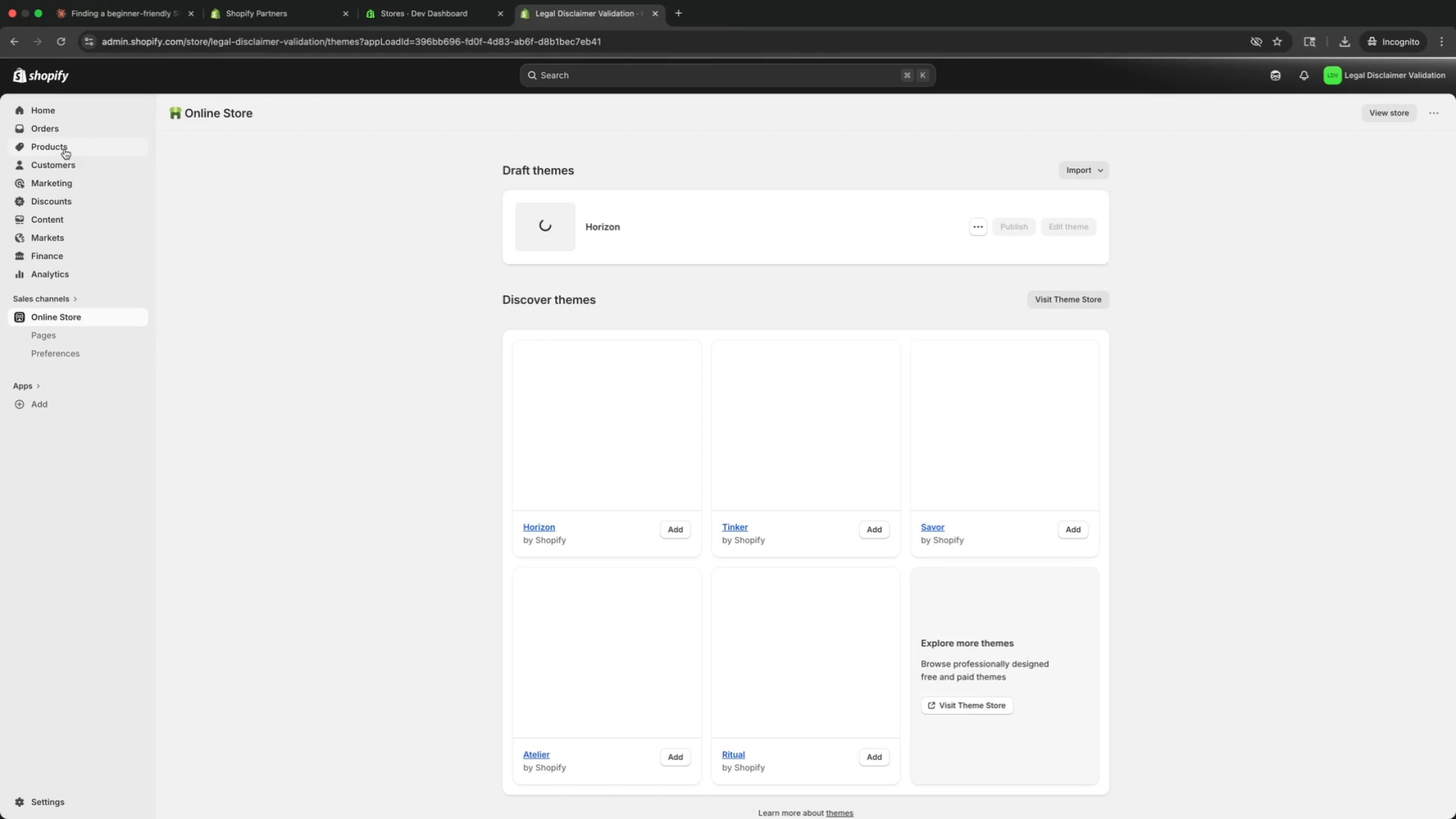 
wait(5.49)
 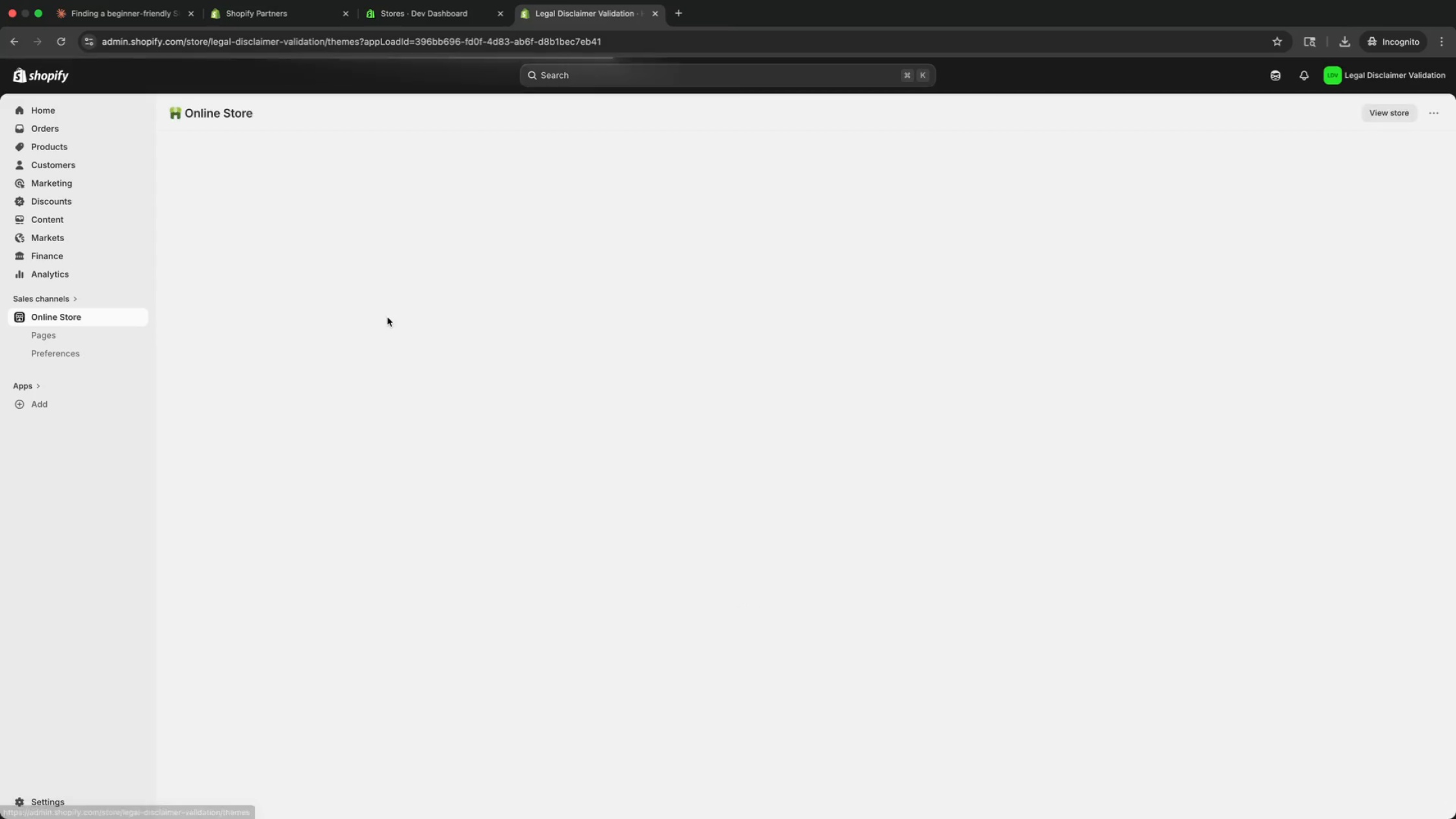 
left_click([62, 148])
 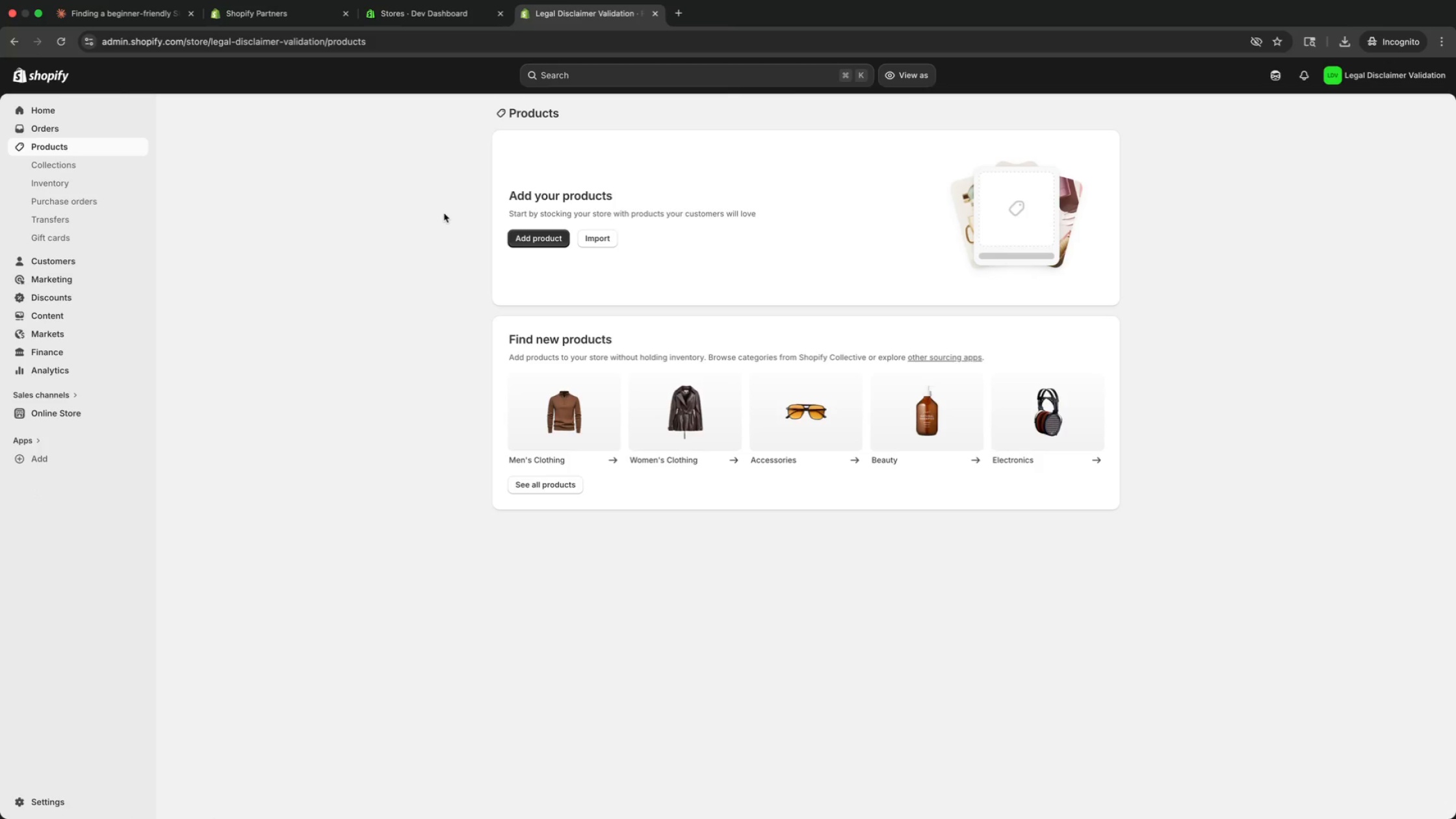 
wait(10.2)
 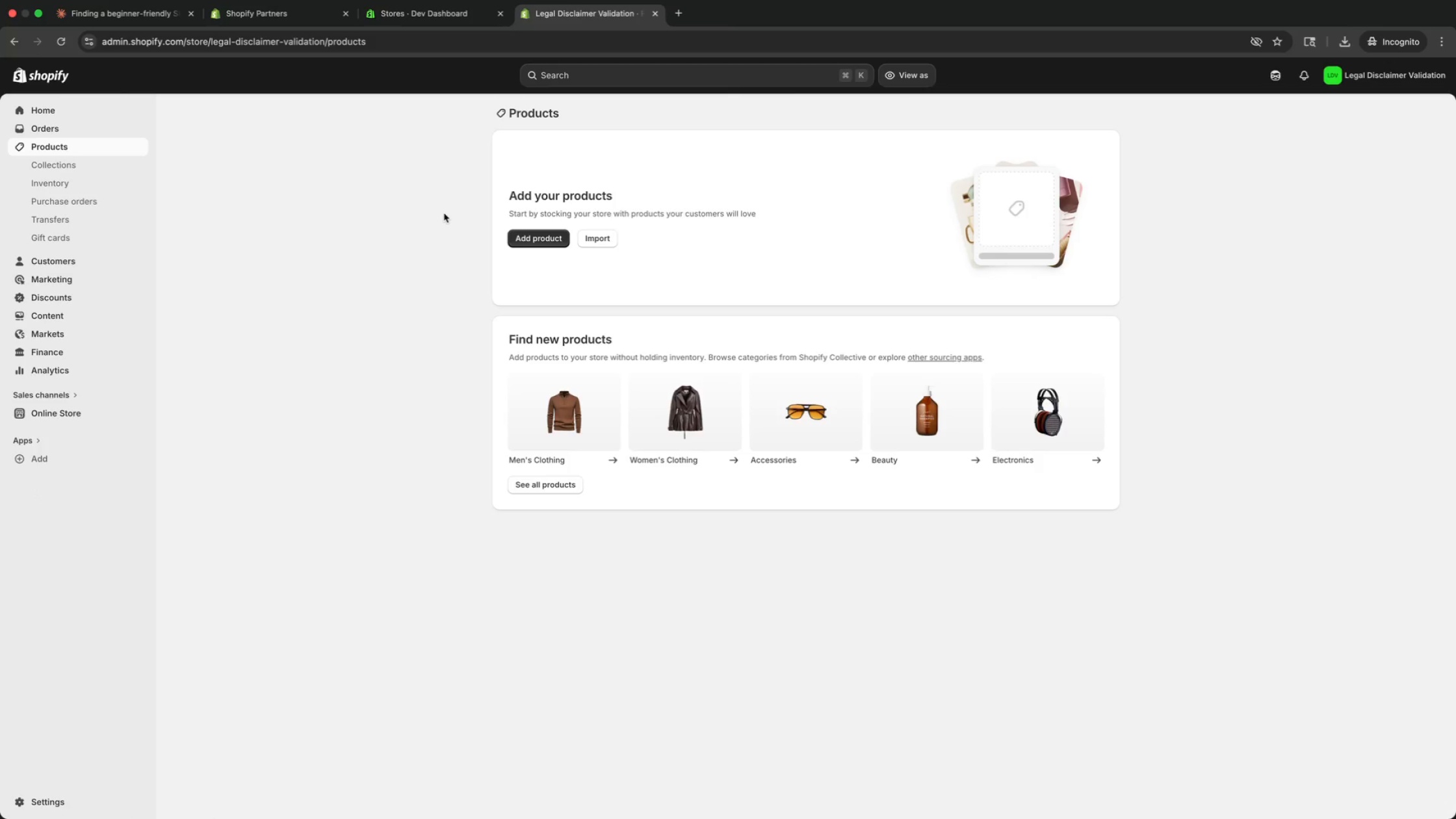 
left_click([545, 239])
 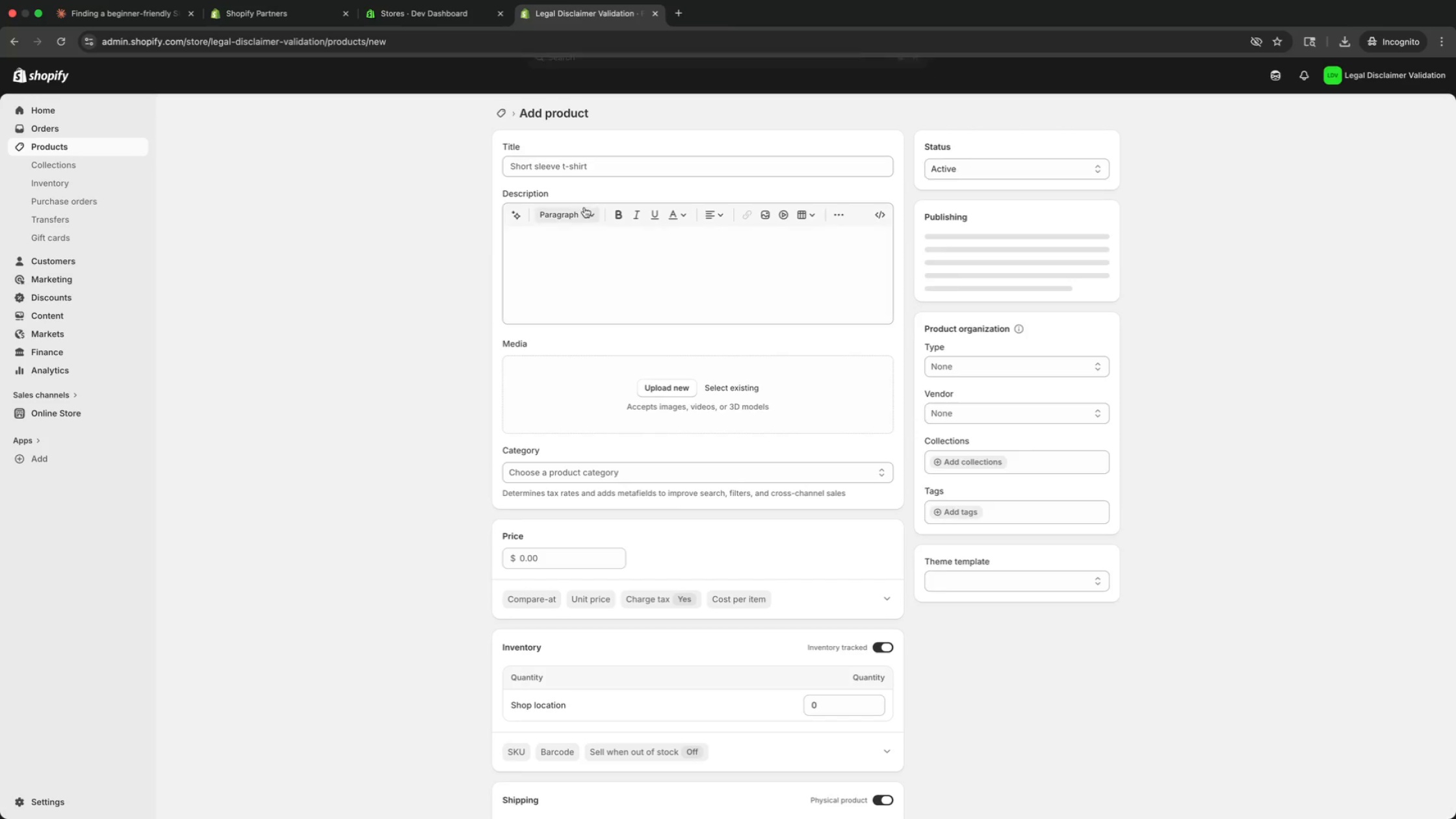 
left_click([585, 172])
 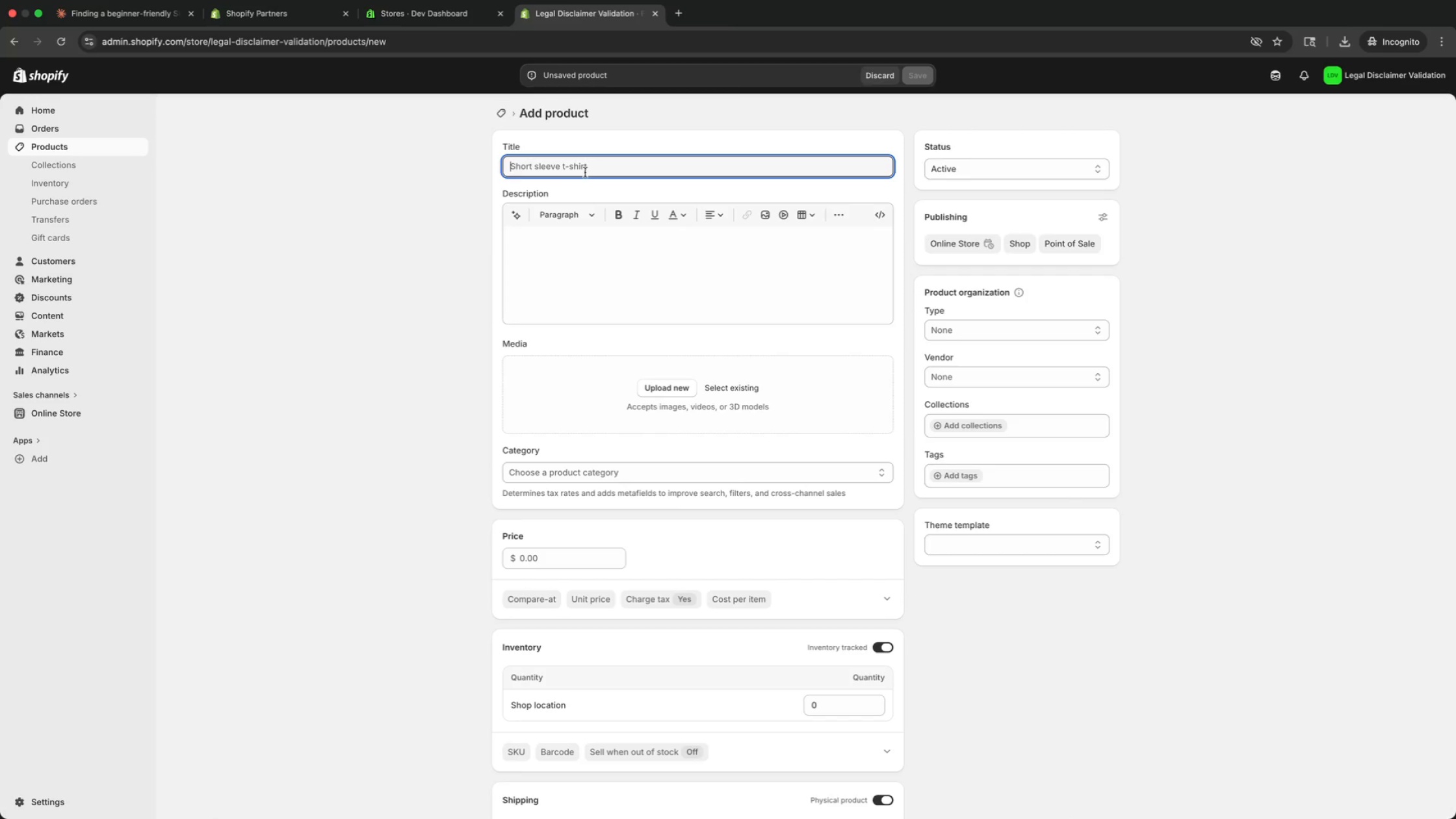 
type(us f)
key(Backspace)
key(Backspace)
key(Backspace)
key(Backspace)
type(US Family Visa Starter Kit)
 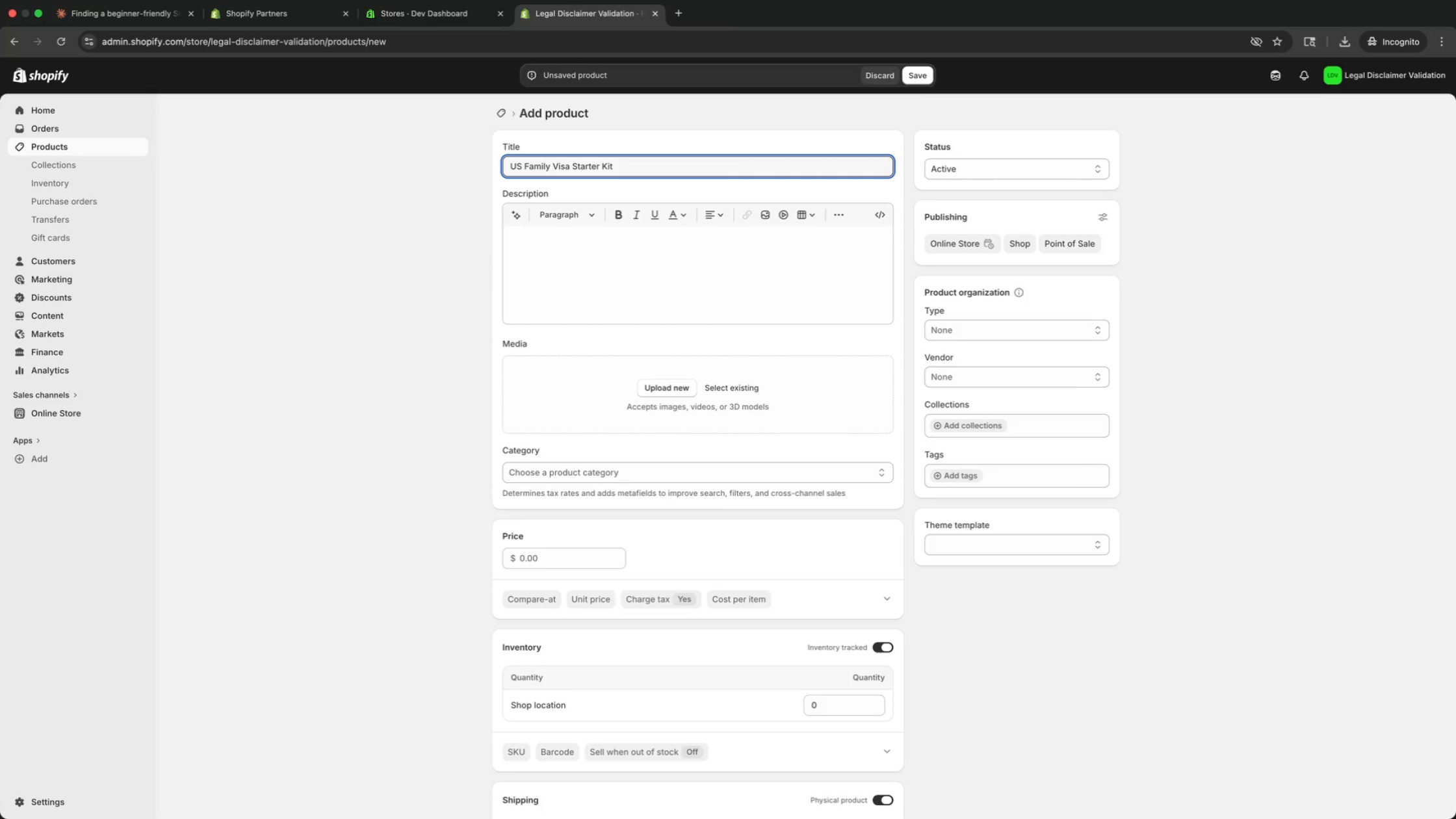 
left_click([584, 266])
 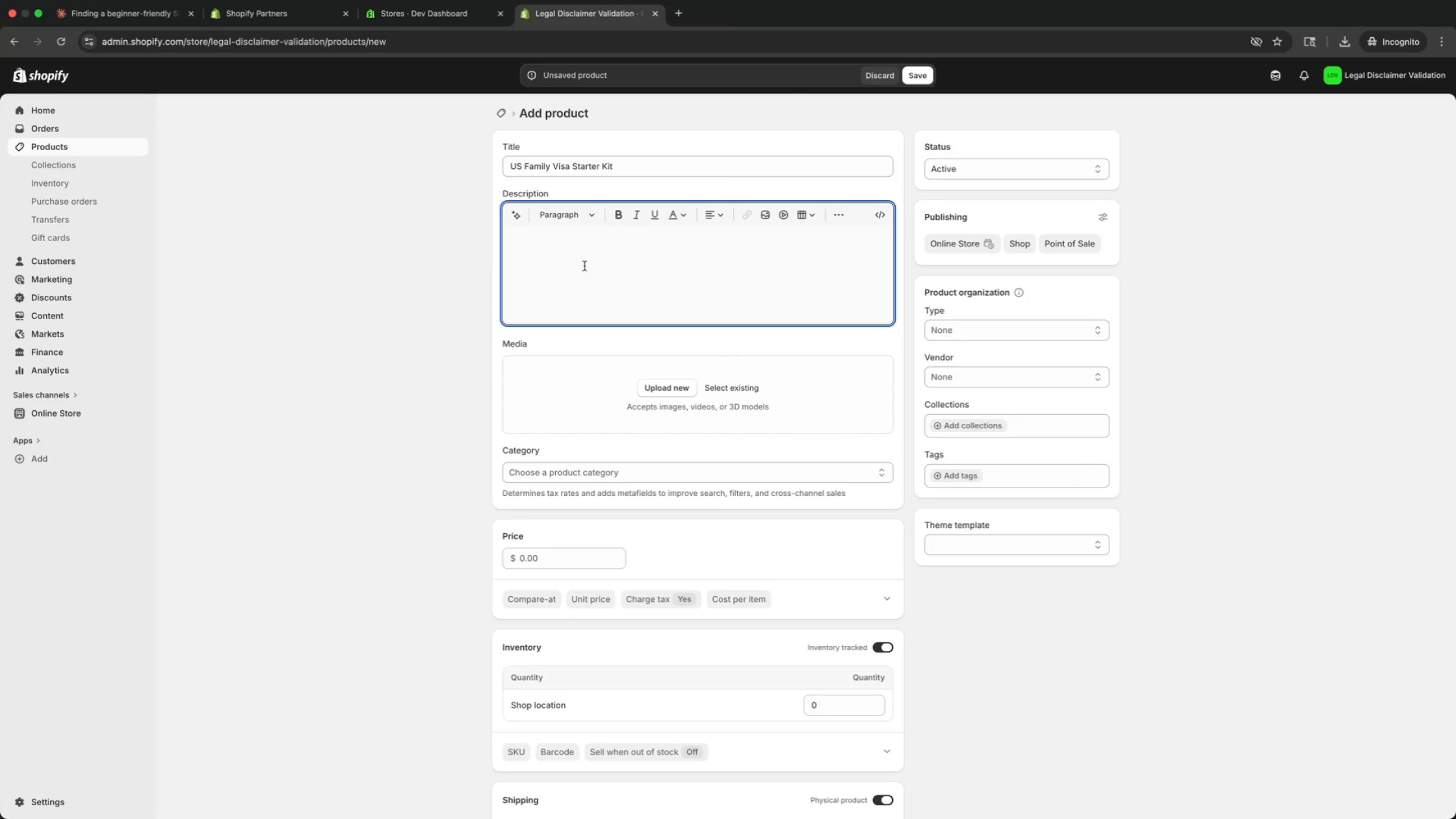 
type(A comprehensive DIY template package for family )
key(Backspace)
type(-based visa petition )
key(Backspace)
type(s. Includes step-by-step instructions, all required USCIS forms )
key(Backspace)
type(, and a document checklist )
 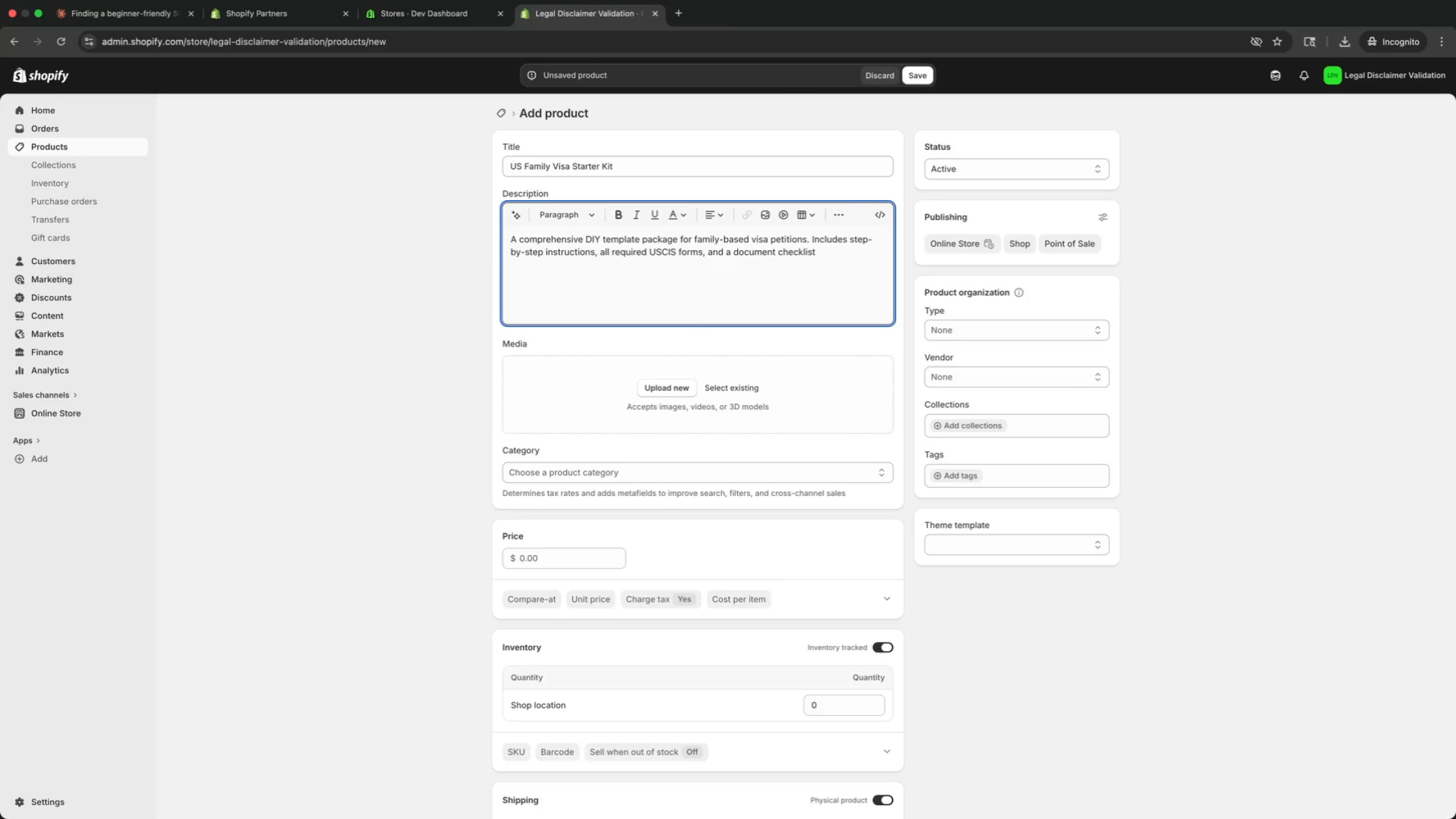 
left_click([566, 556])
 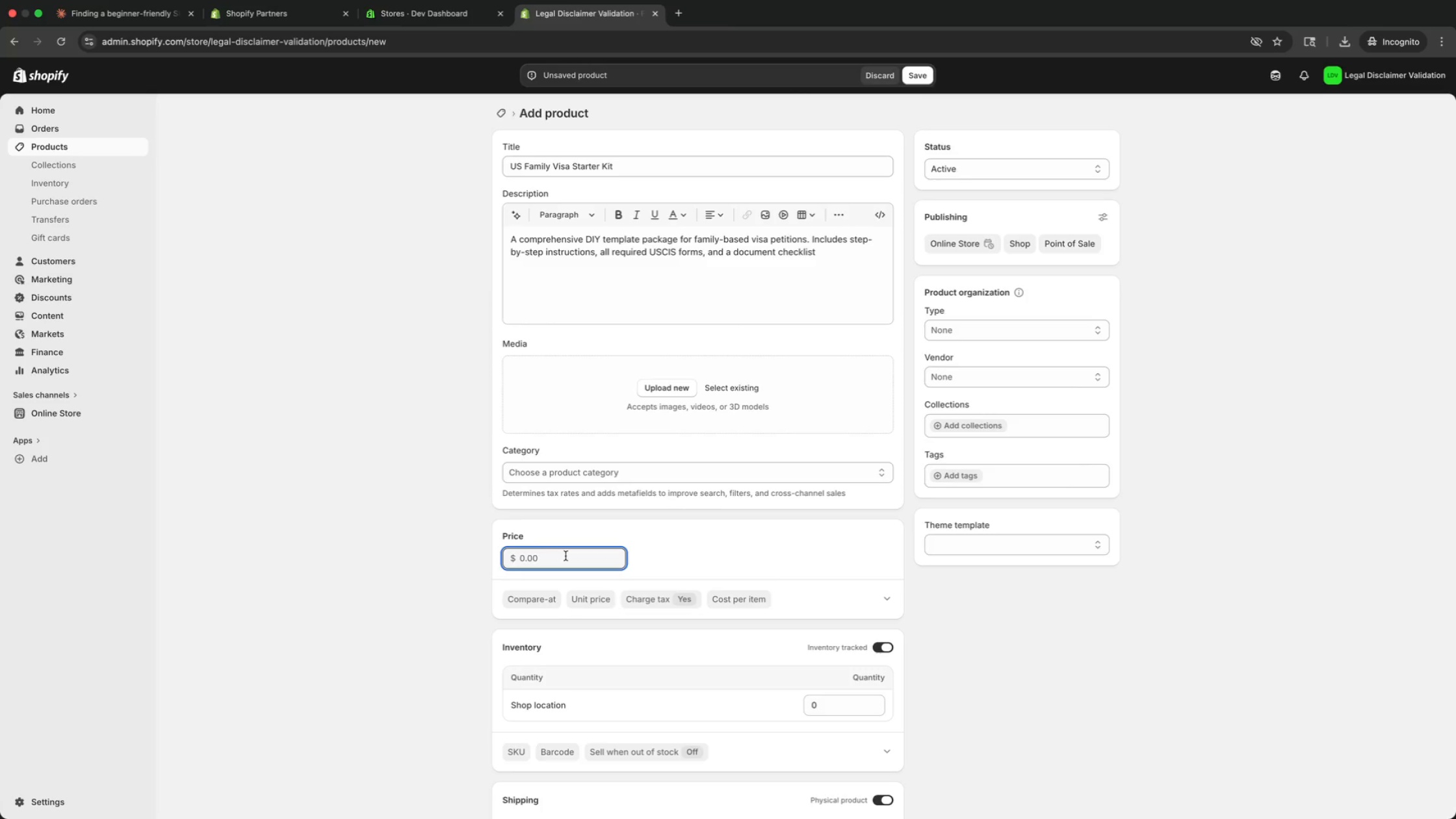 
type(149)
 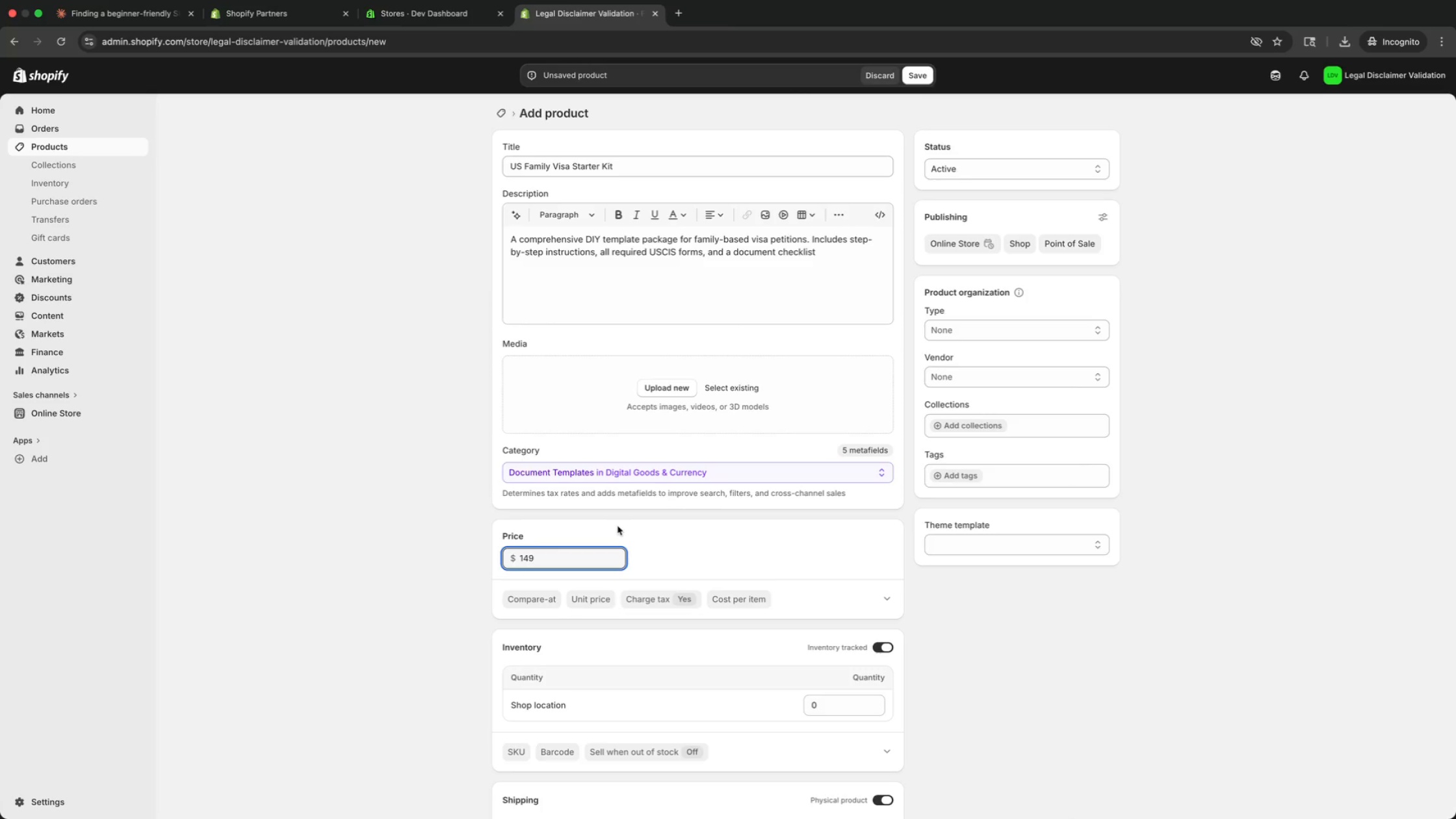 
scroll: coordinate [608, 545], scroll_direction: down, amount: 66.0
 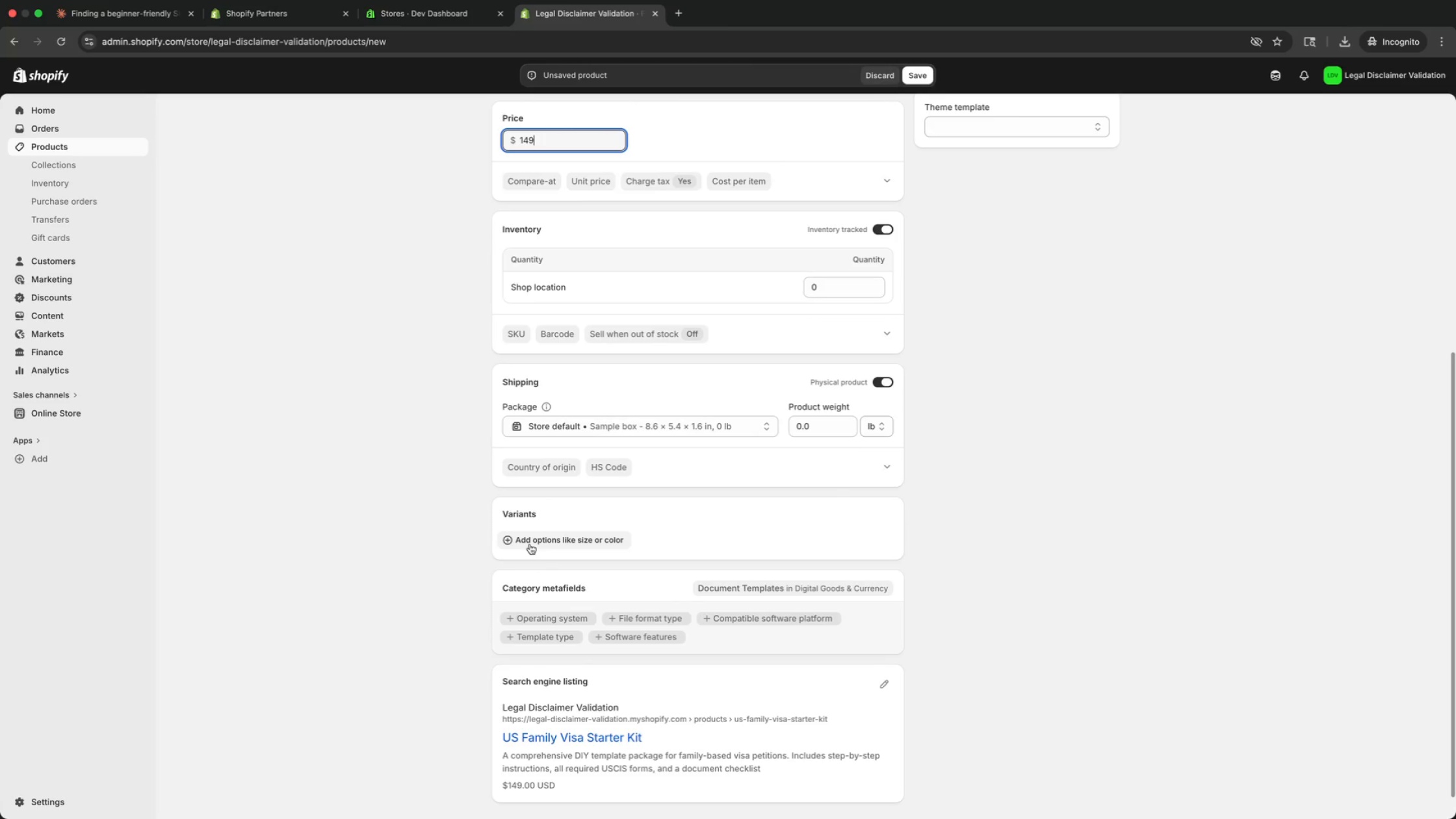 
left_click([530, 544])
 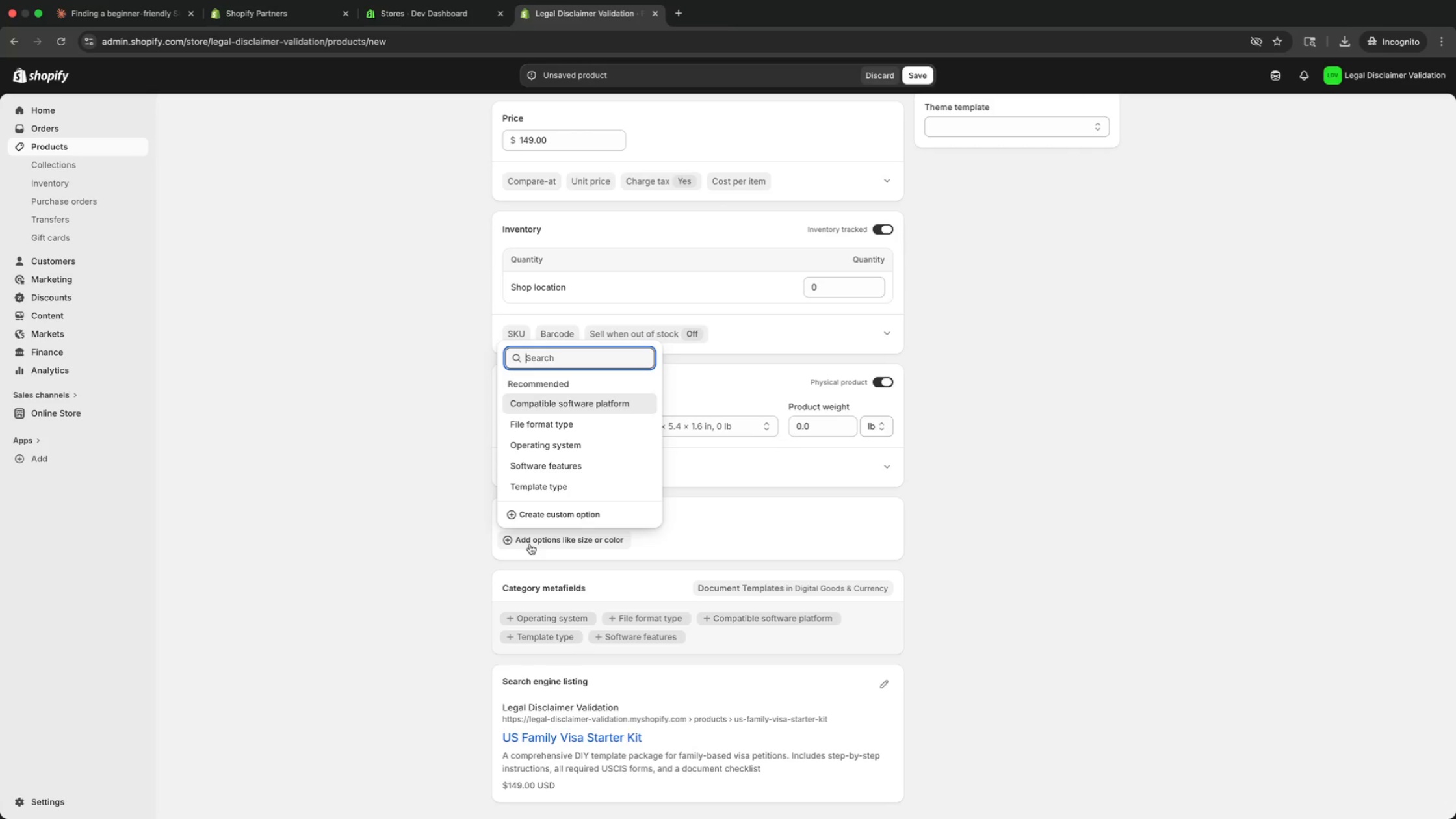 
left_click([692, 536])
 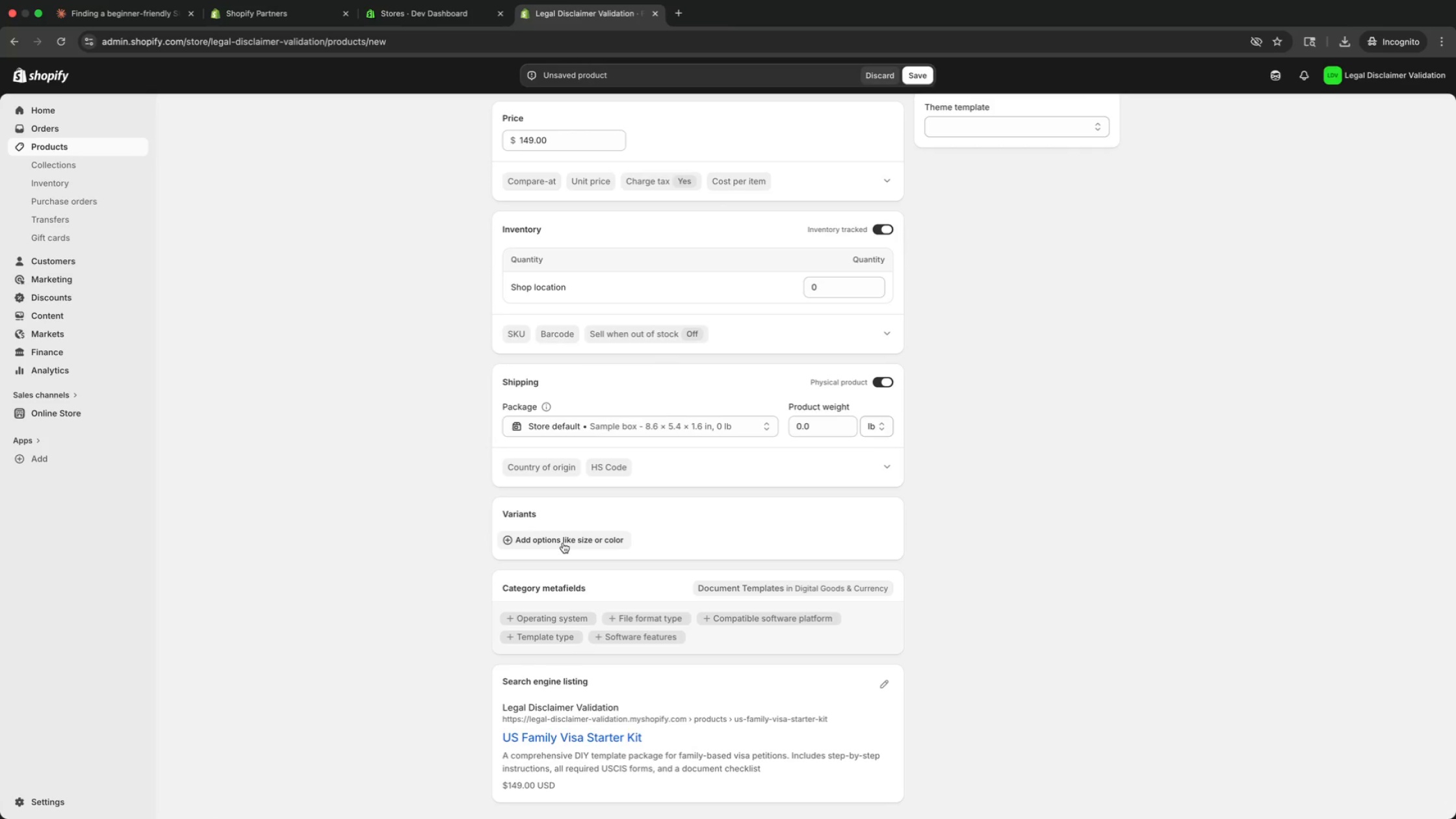 
scroll: coordinate [563, 543], scroll_direction: down, amount: 18.0
 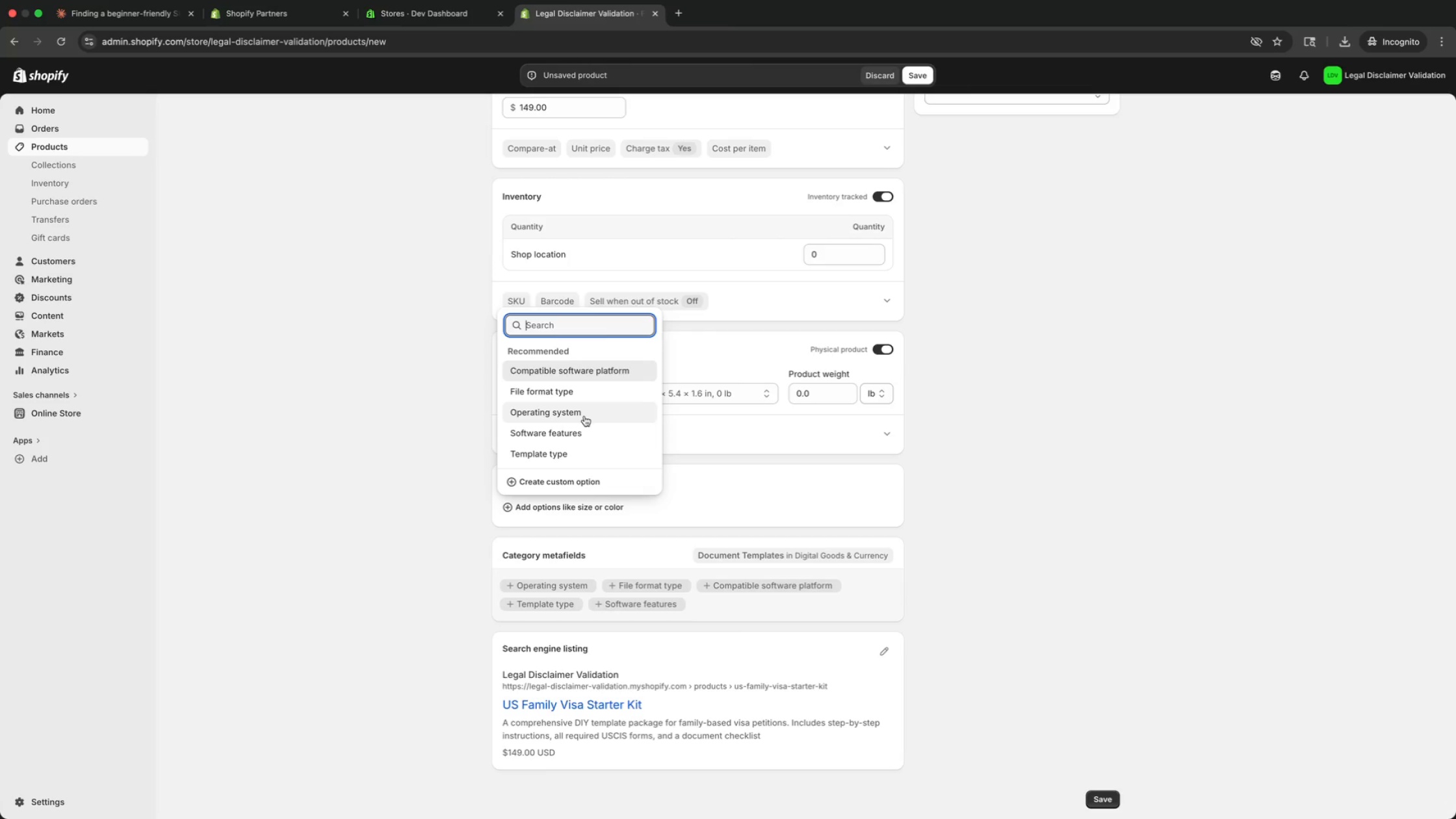 
wait(24.19)
 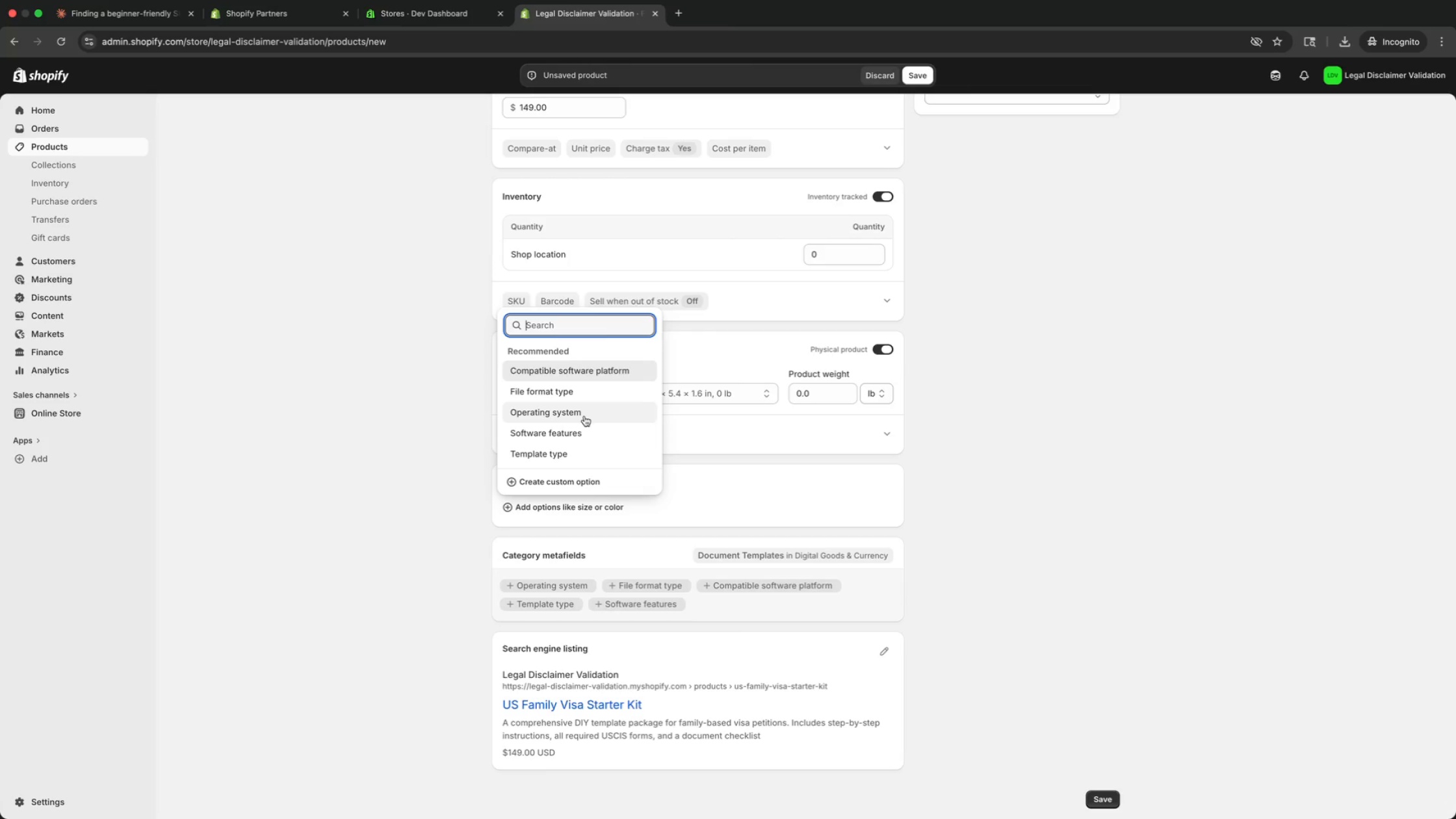 
left_click([564, 389])
 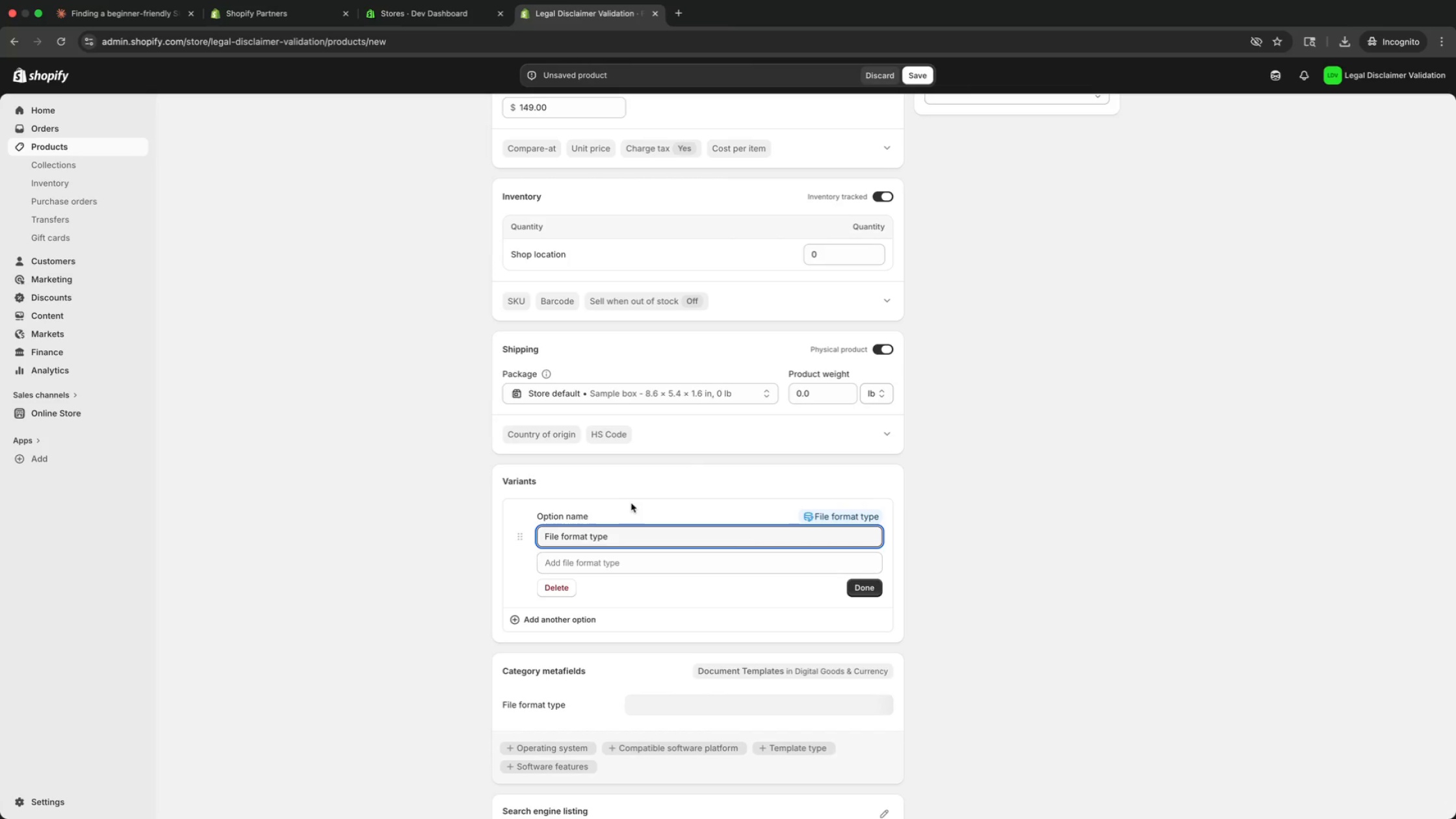 
wait(9.98)
 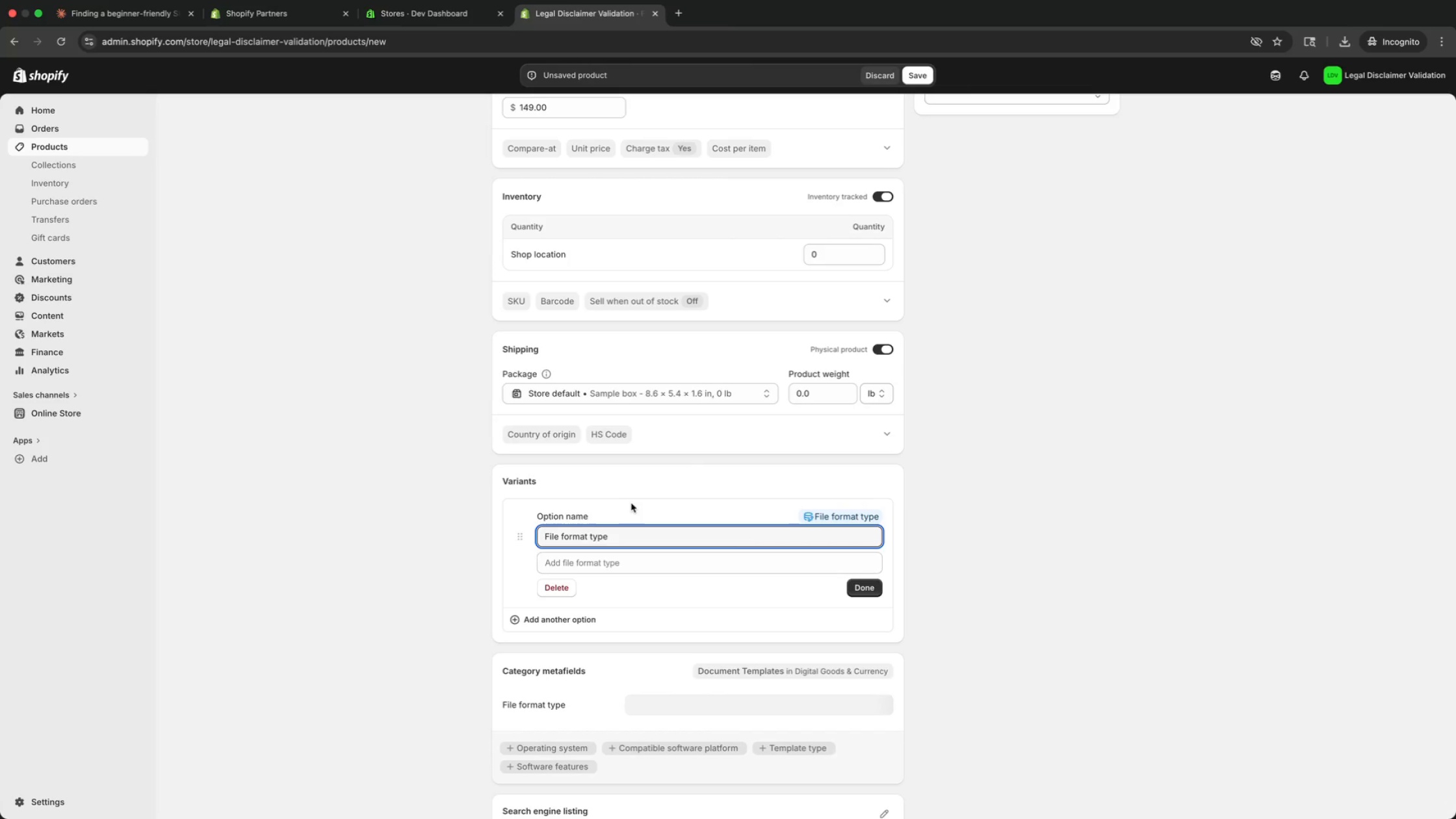 
left_click_drag(start_coordinate=[620, 539], to_coordinate=[529, 539])
 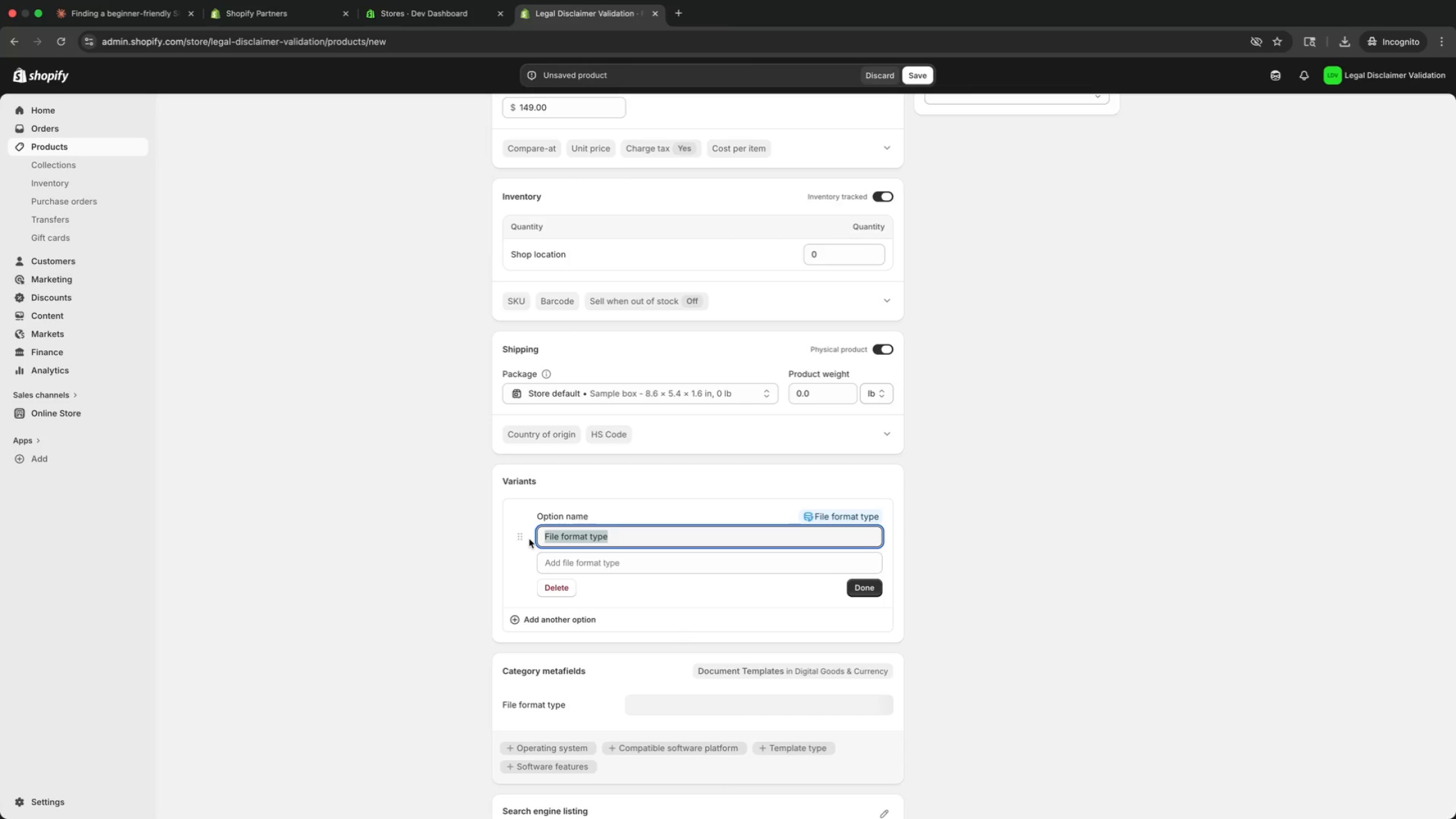 
type(Format)
 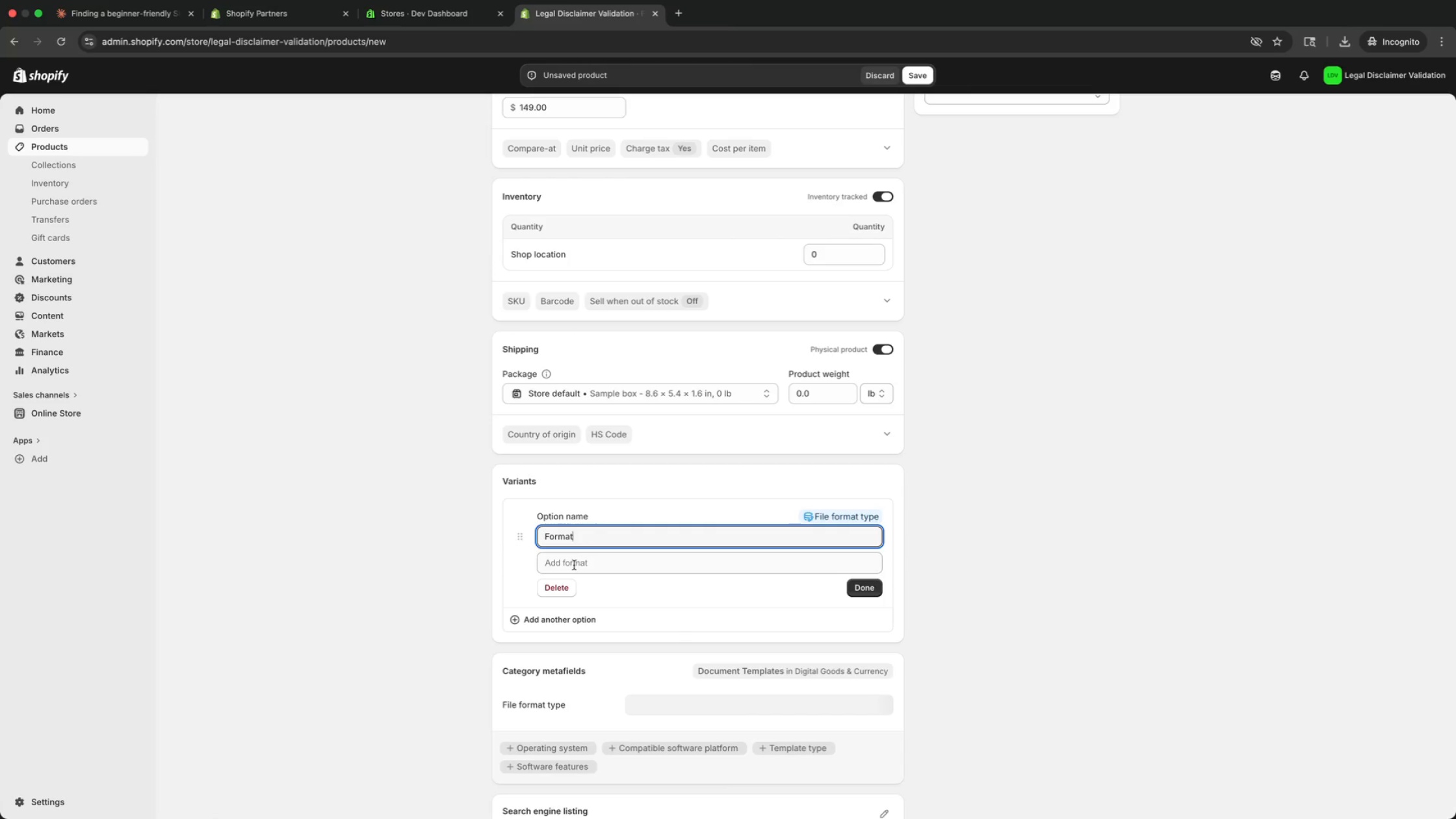 
wait(5.48)
 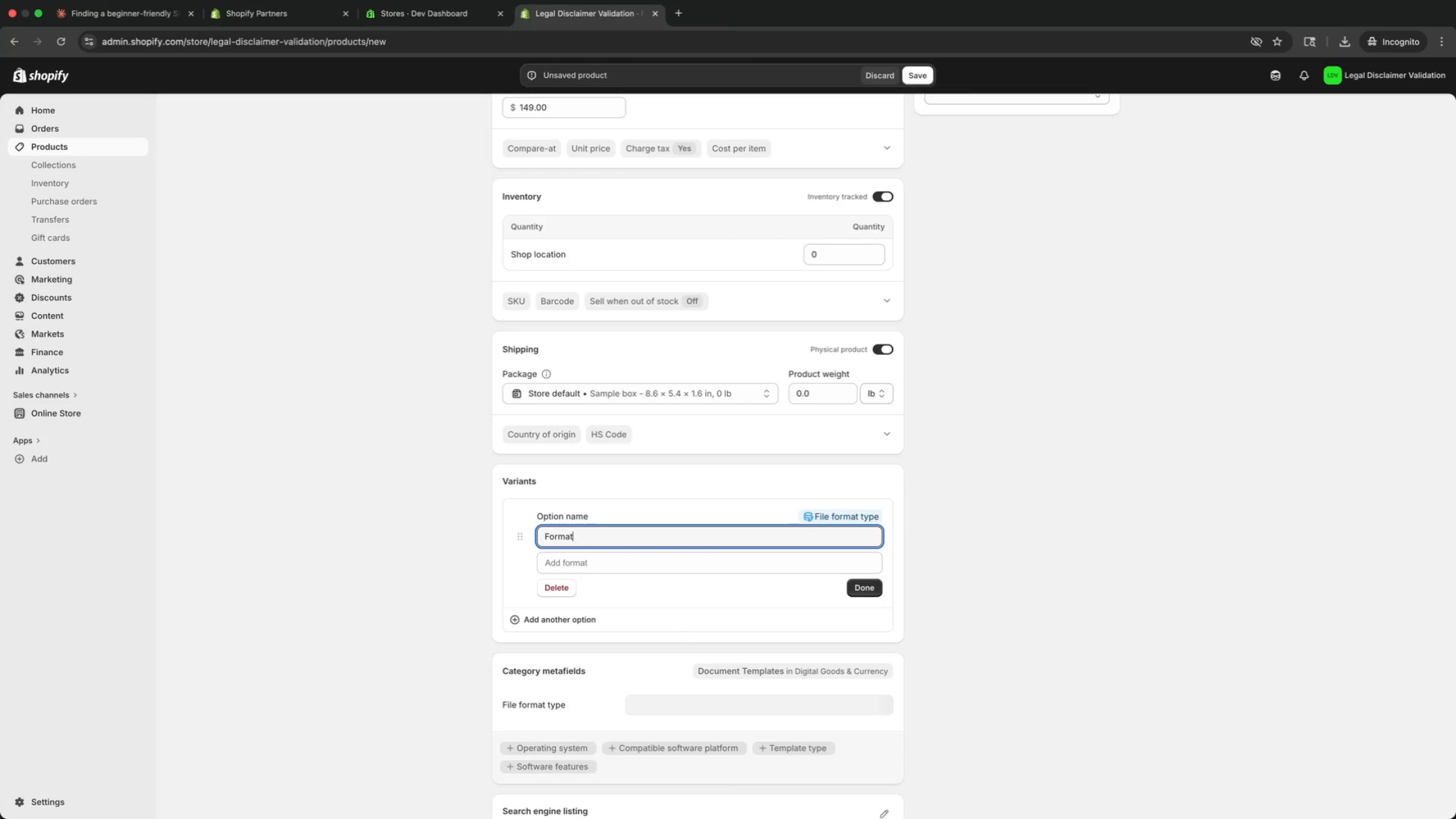 
left_click([573, 562])
 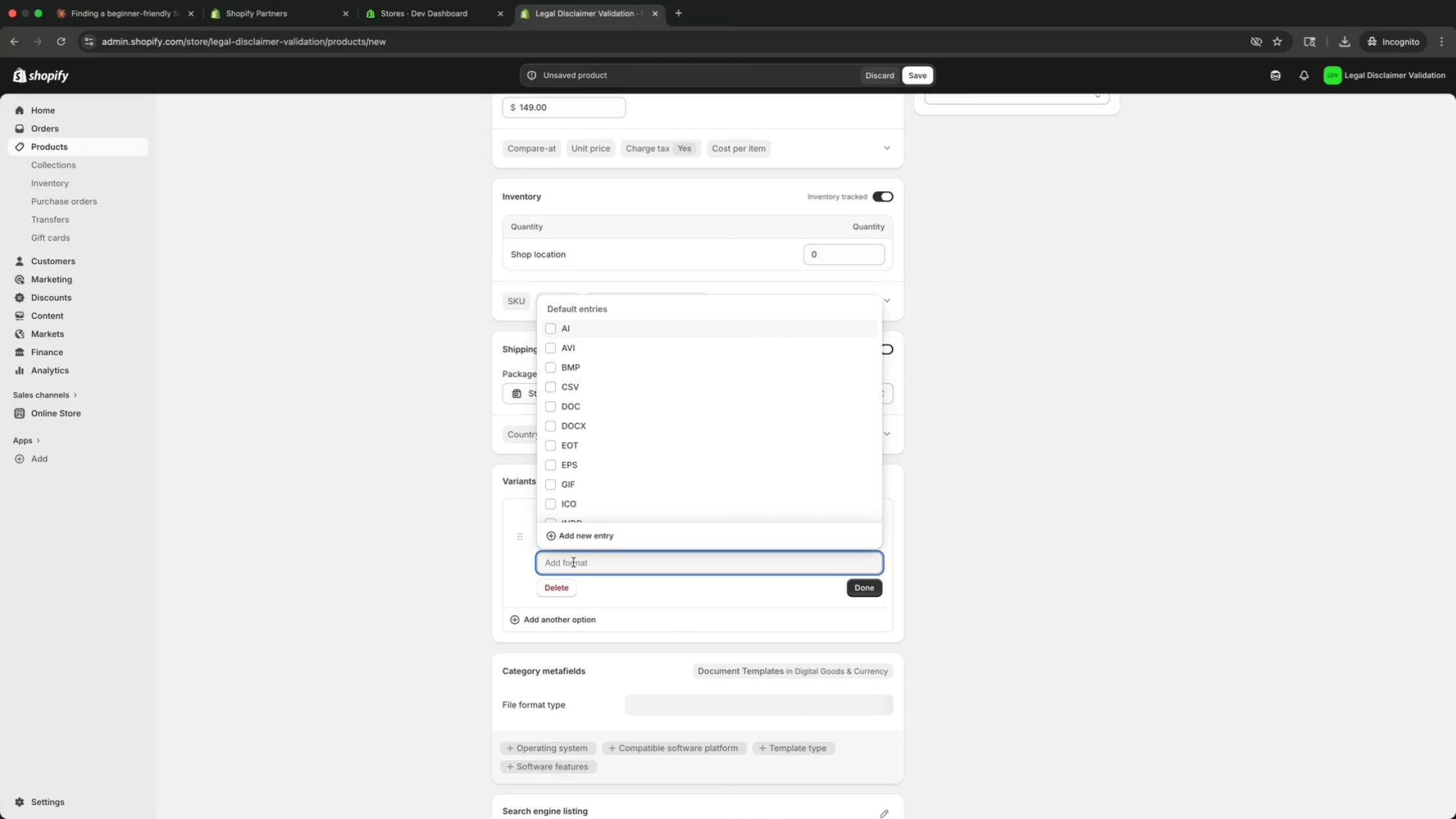 
type(dow)
key(Backspace)
key(Backspace)
key(Backspace)
 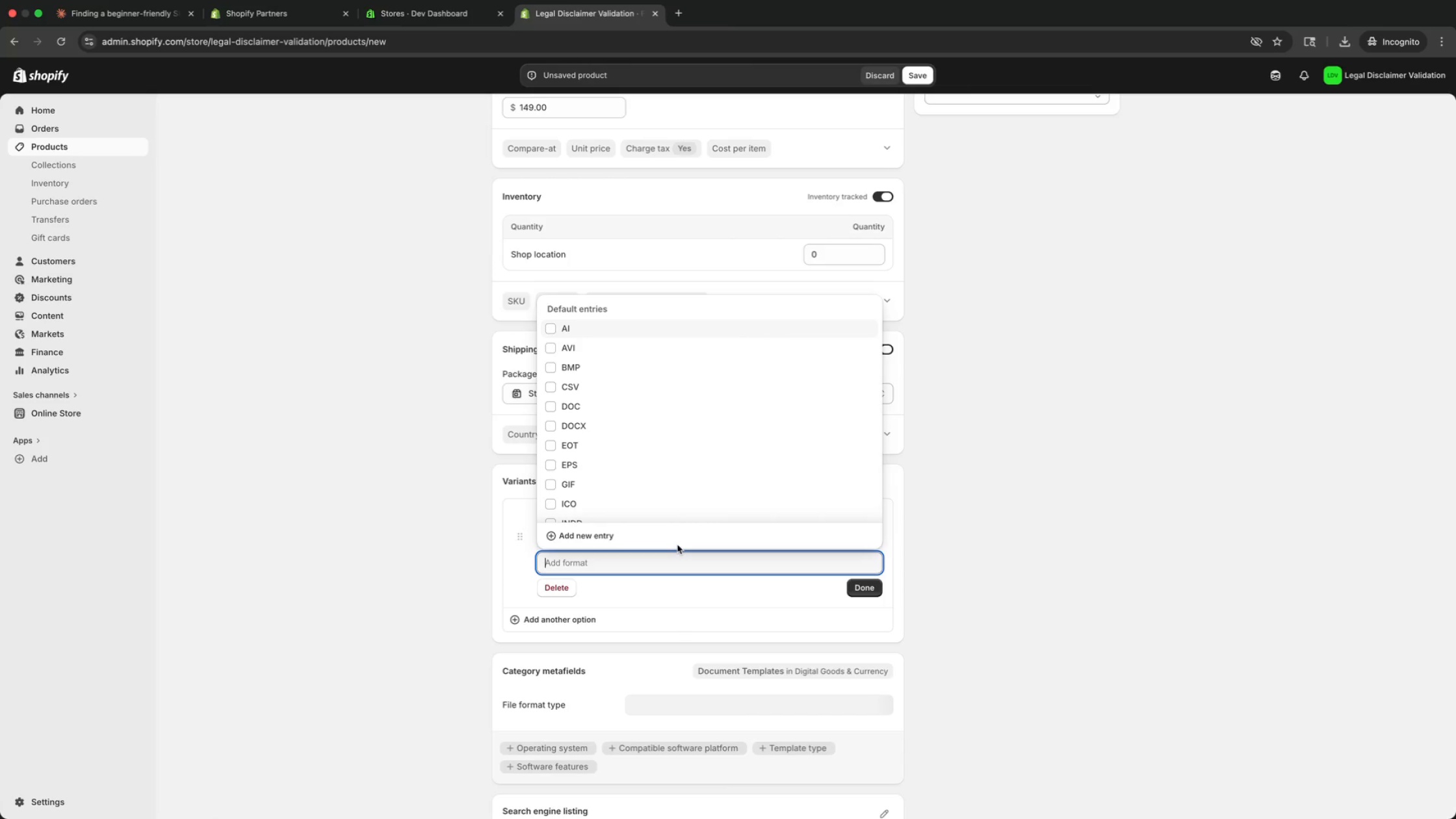 
wait(10.69)
 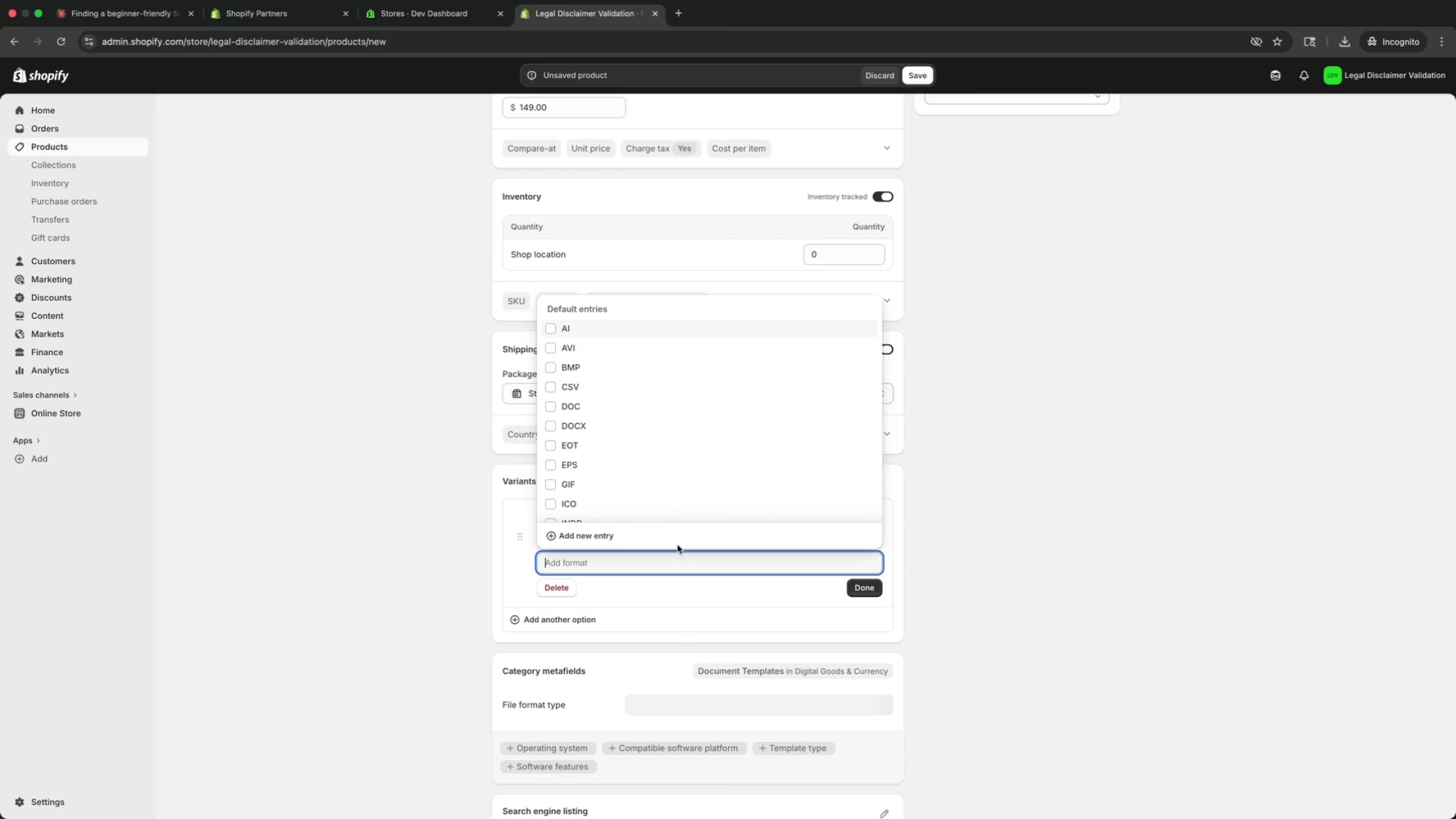 
left_click([892, 523])
 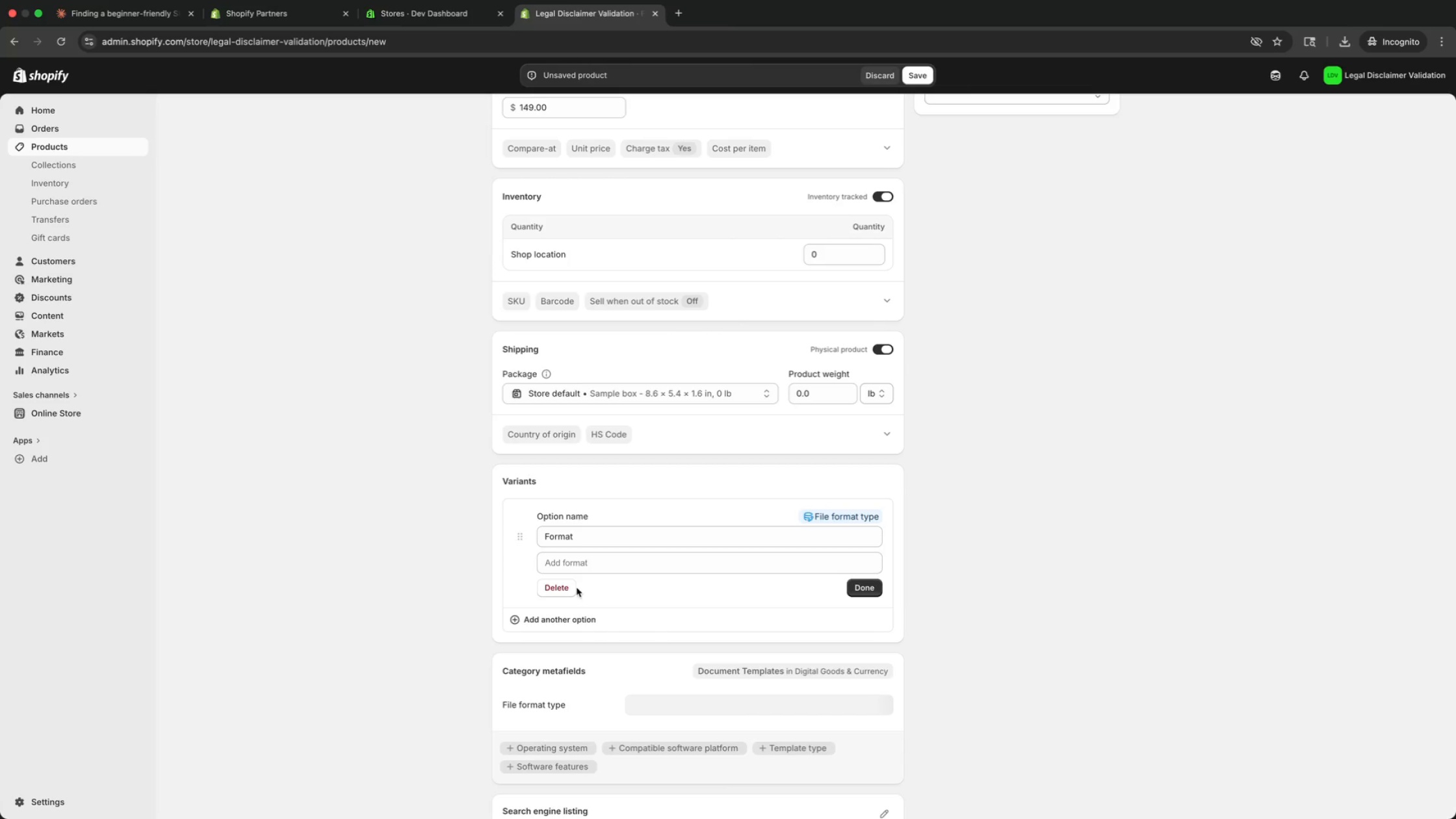 
left_click([568, 589])
 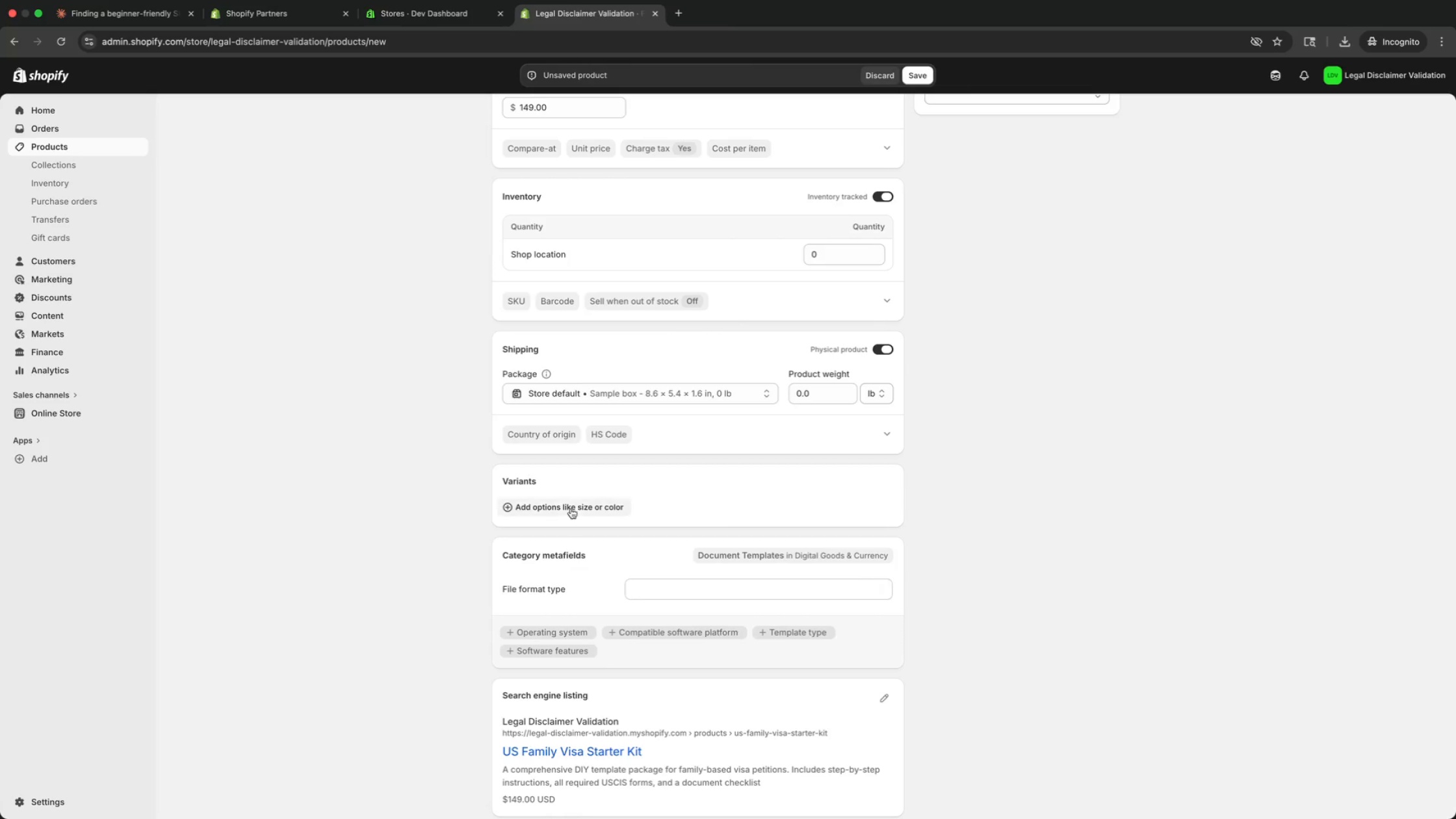 
left_click([567, 499])
 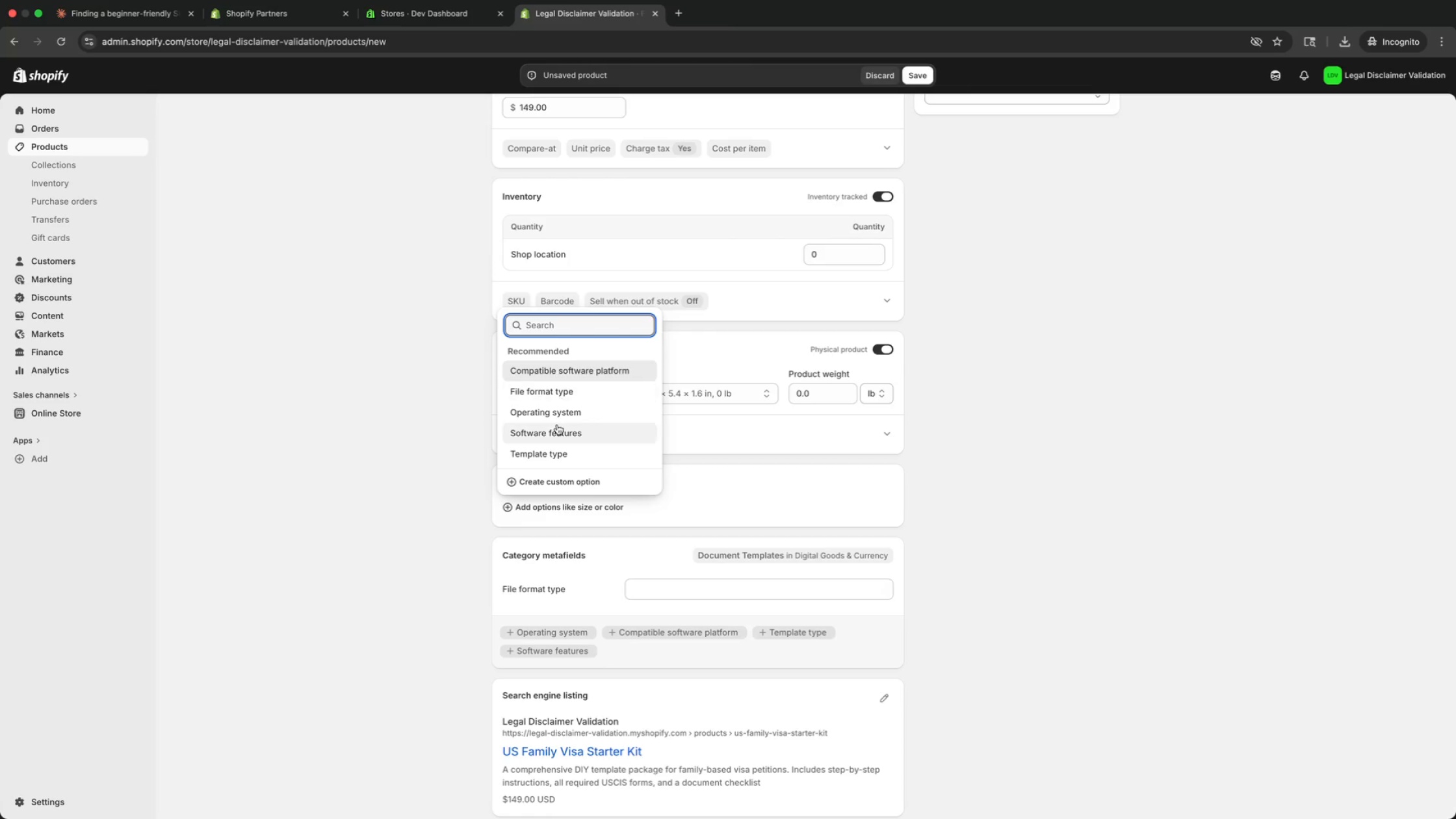 
left_click([564, 484])
 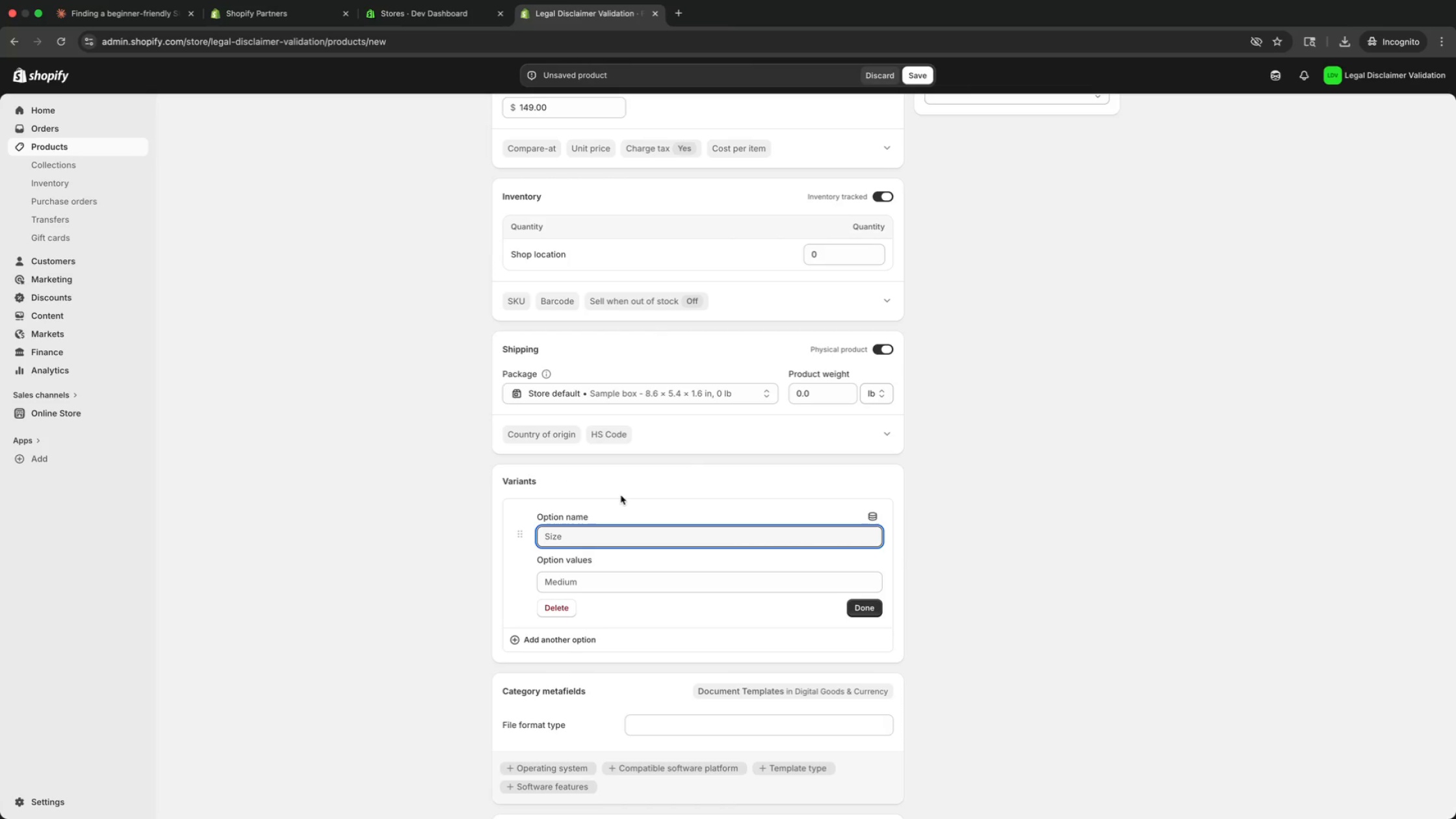 
type(Format)
 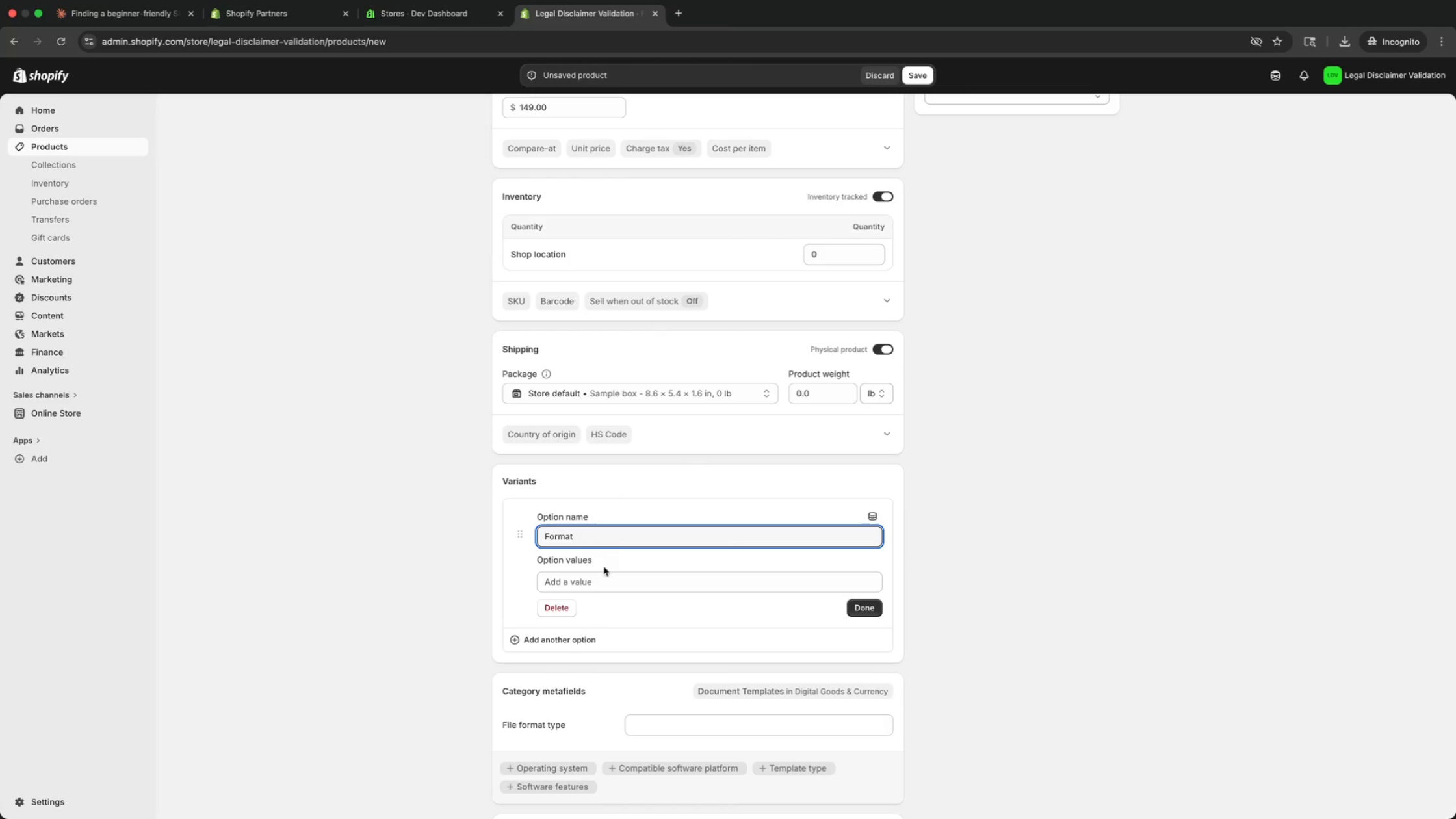 
left_click([603, 575])
 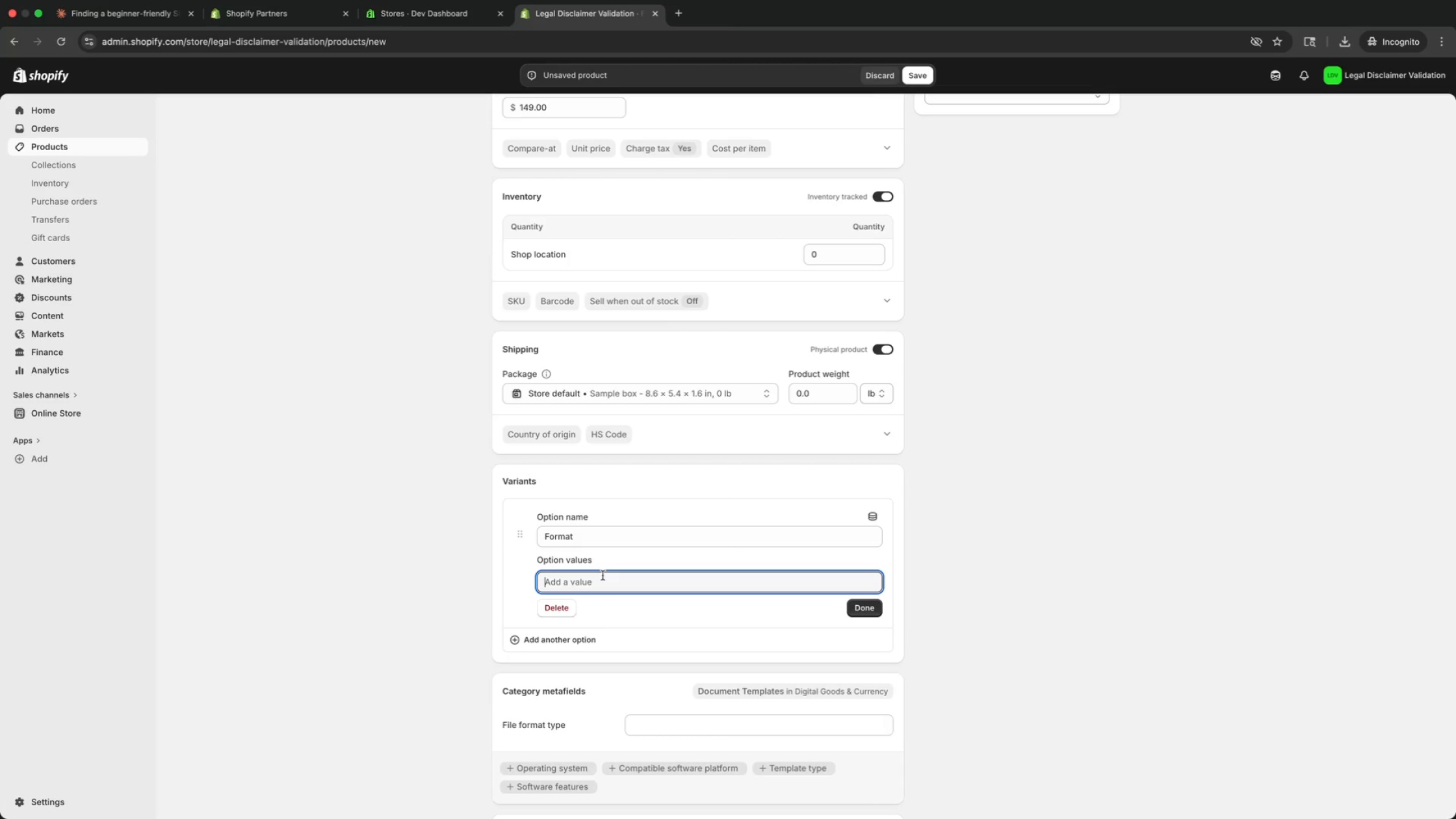 
type(Digital)
 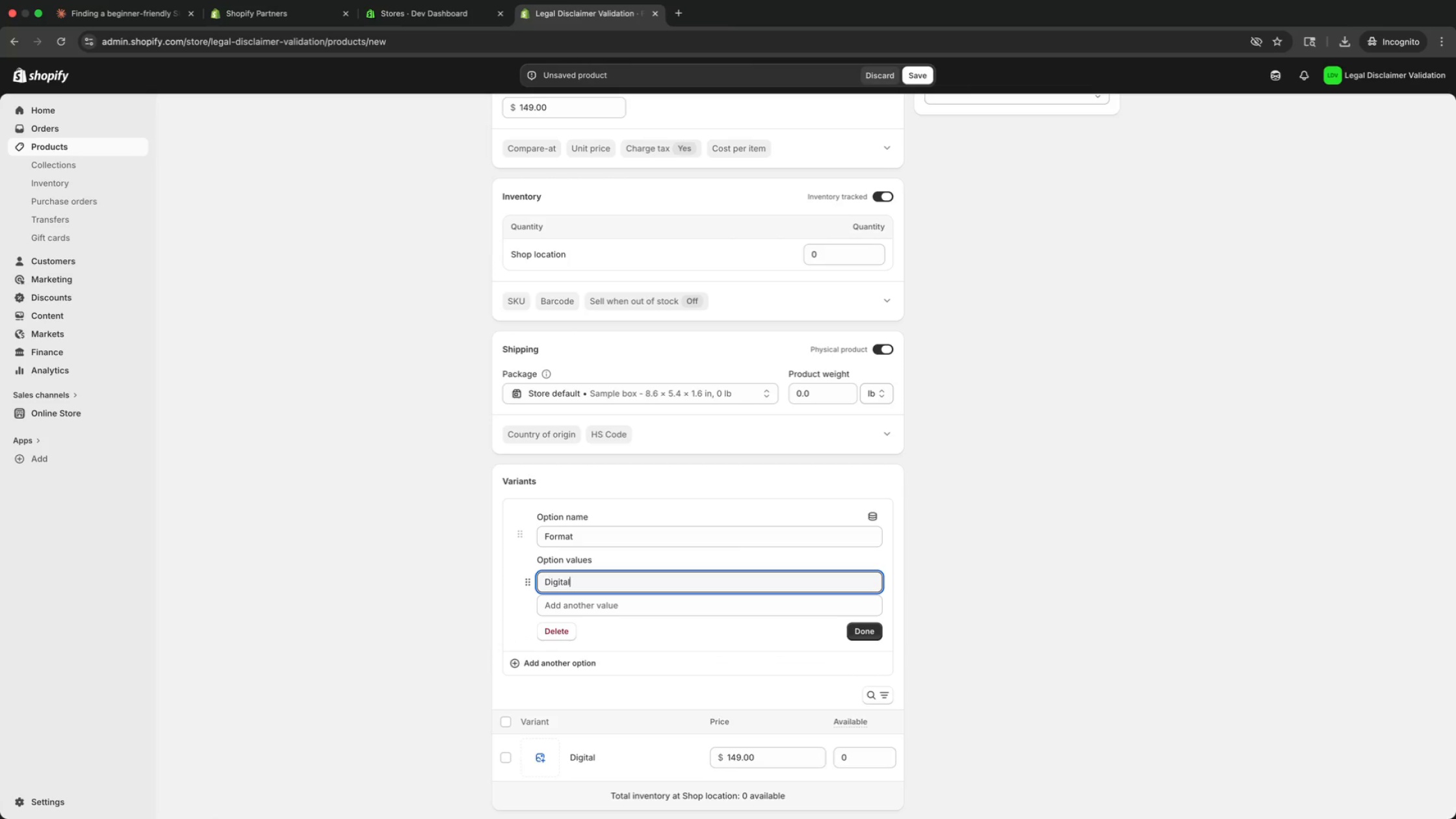 
type( Downal)
key(Backspace)
key(Backspace)
type(load)
 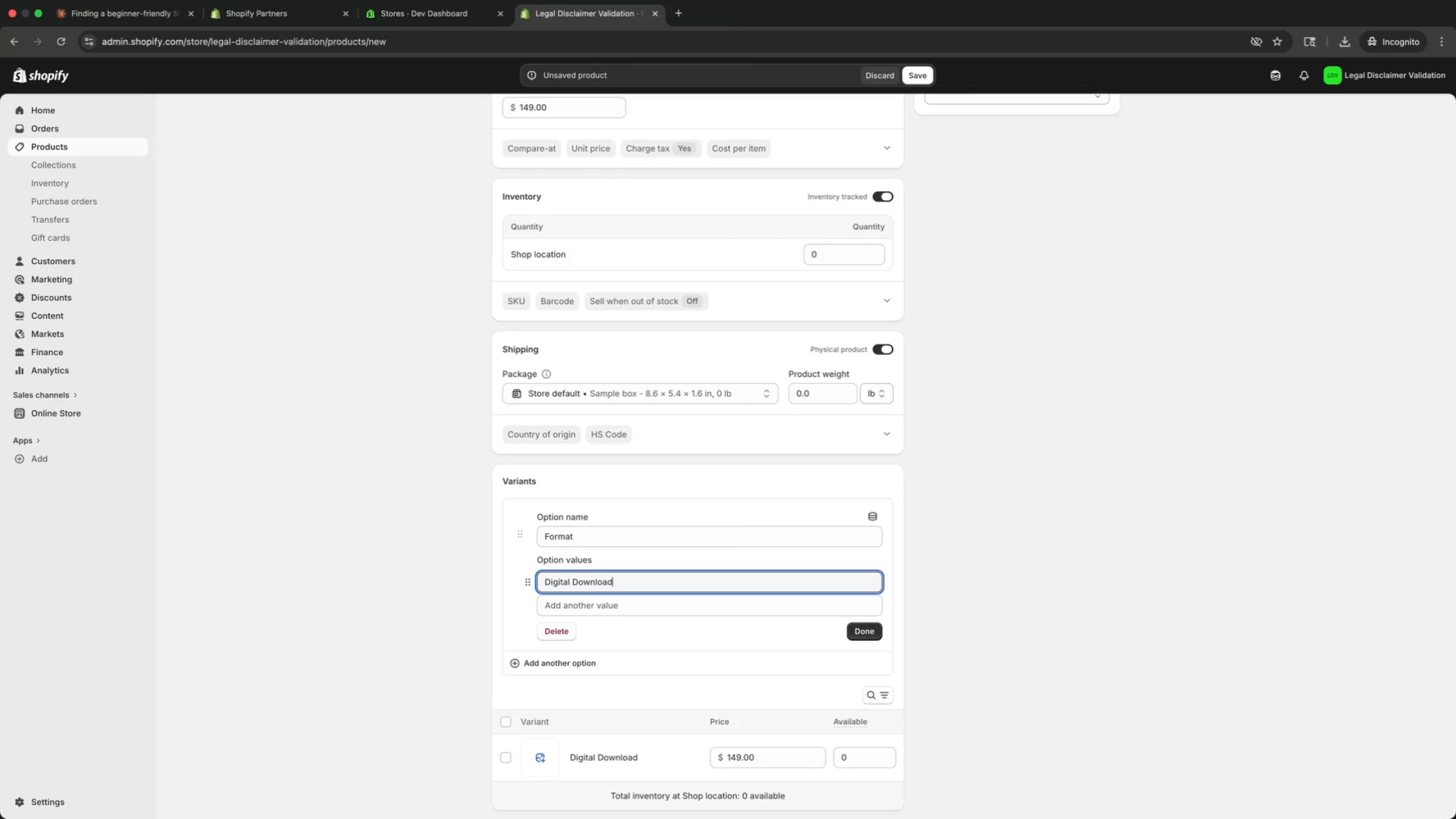 
left_click([603, 612])
 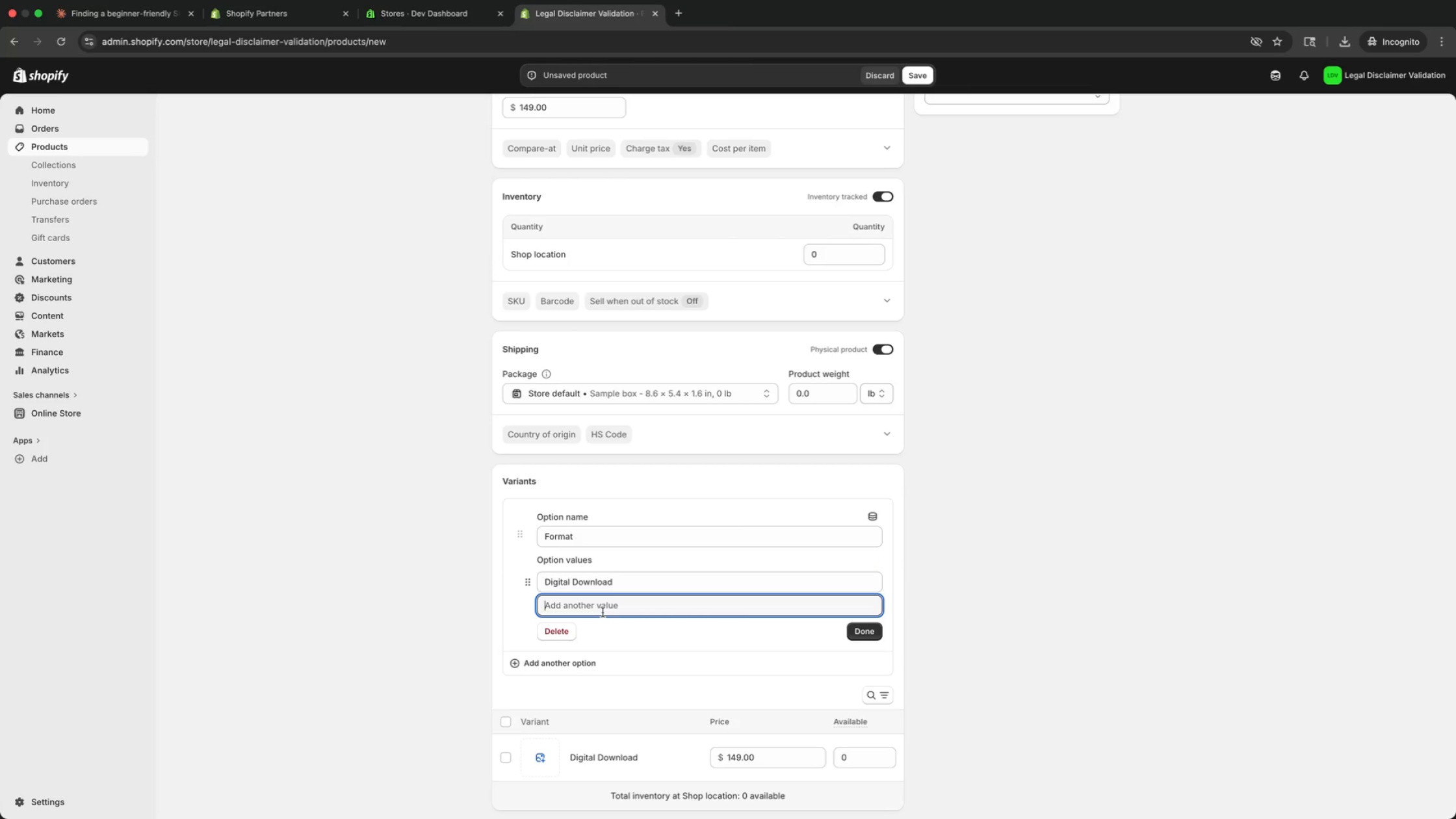 
type(Printed & Mailed)
 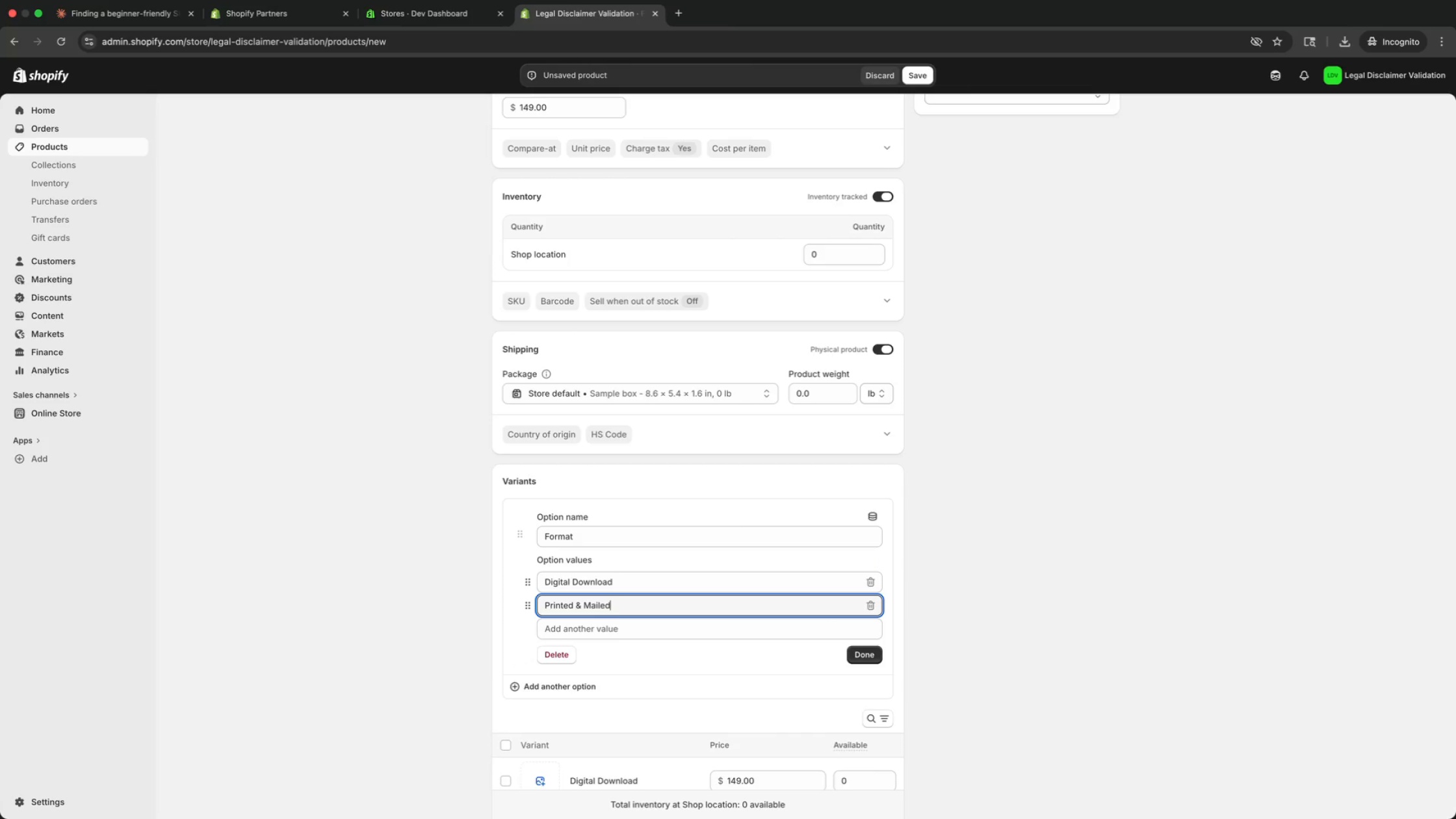 
left_click([592, 627])
 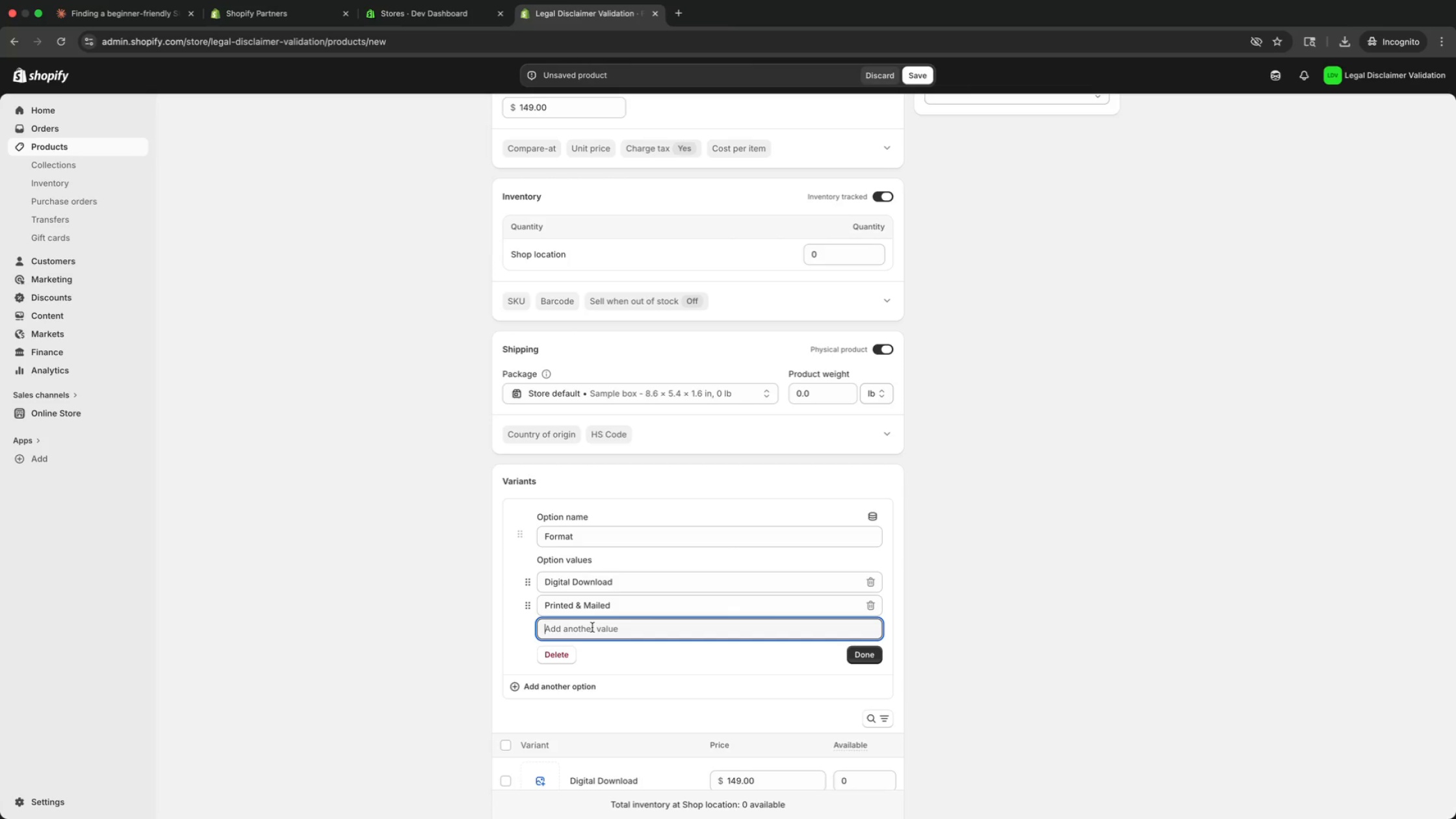 
type(Premium Bundle)
 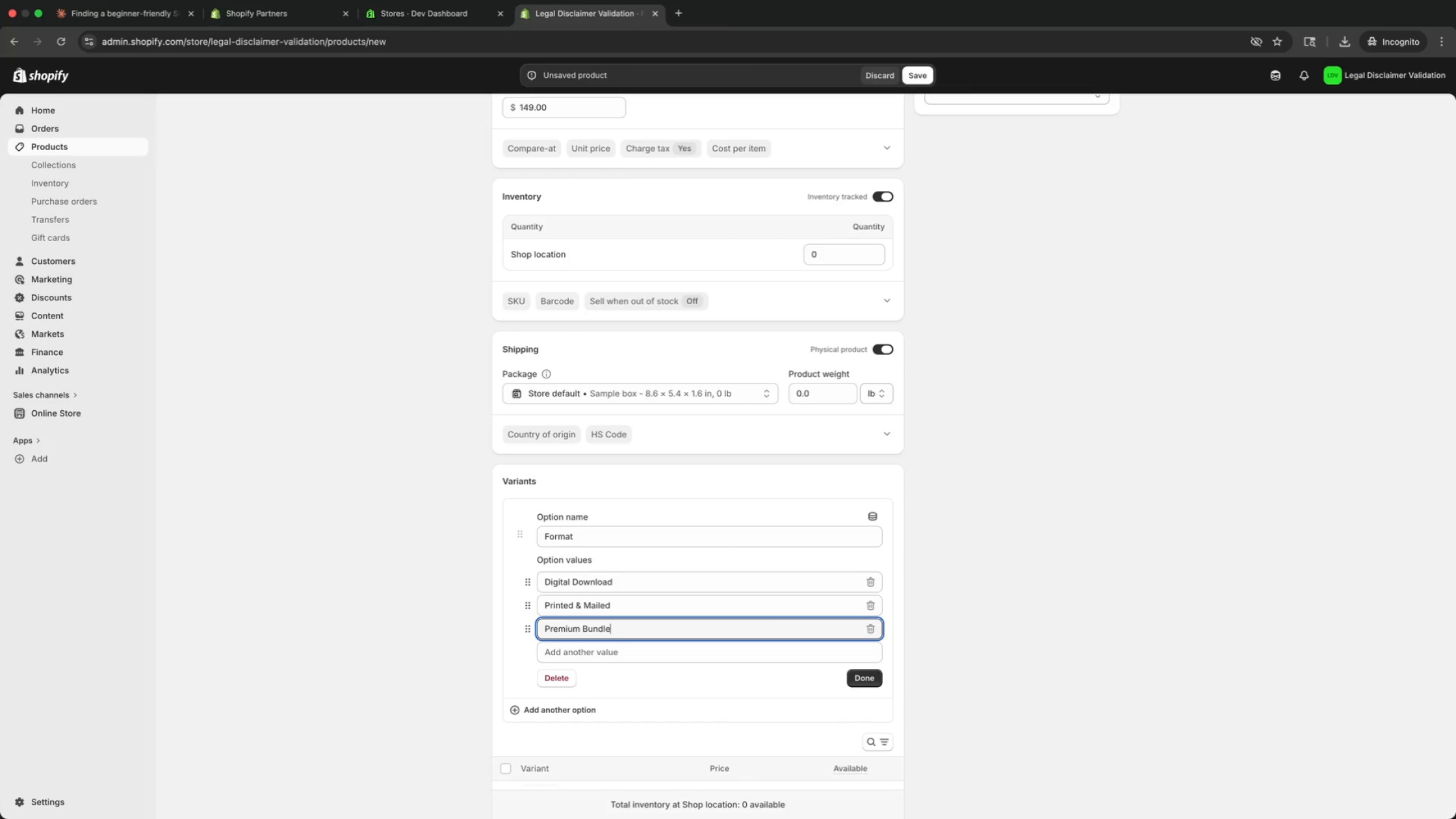 
scroll: coordinate [603, 649], scroll_direction: down, amount: 13.0
 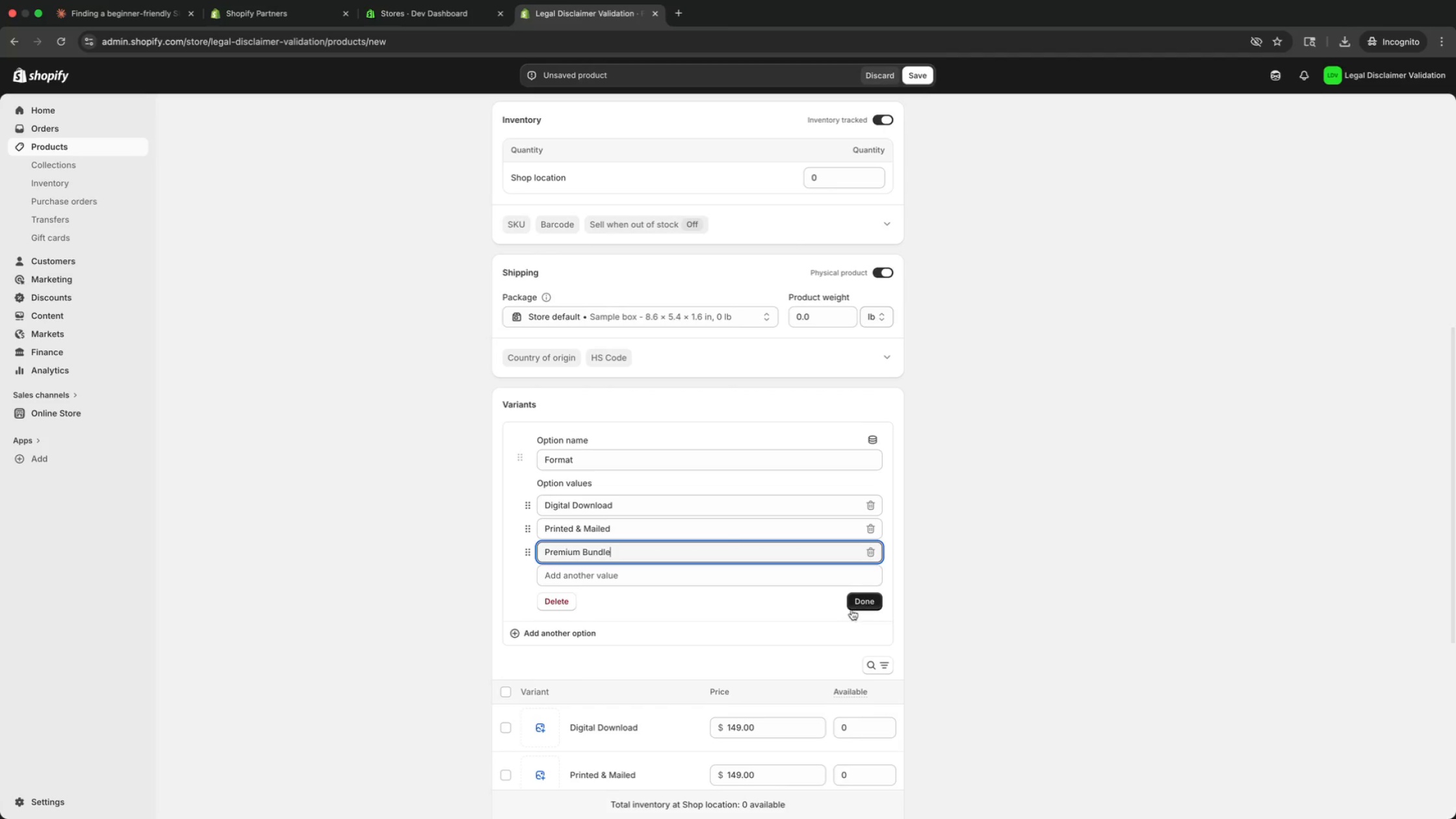 
left_click([854, 604])
 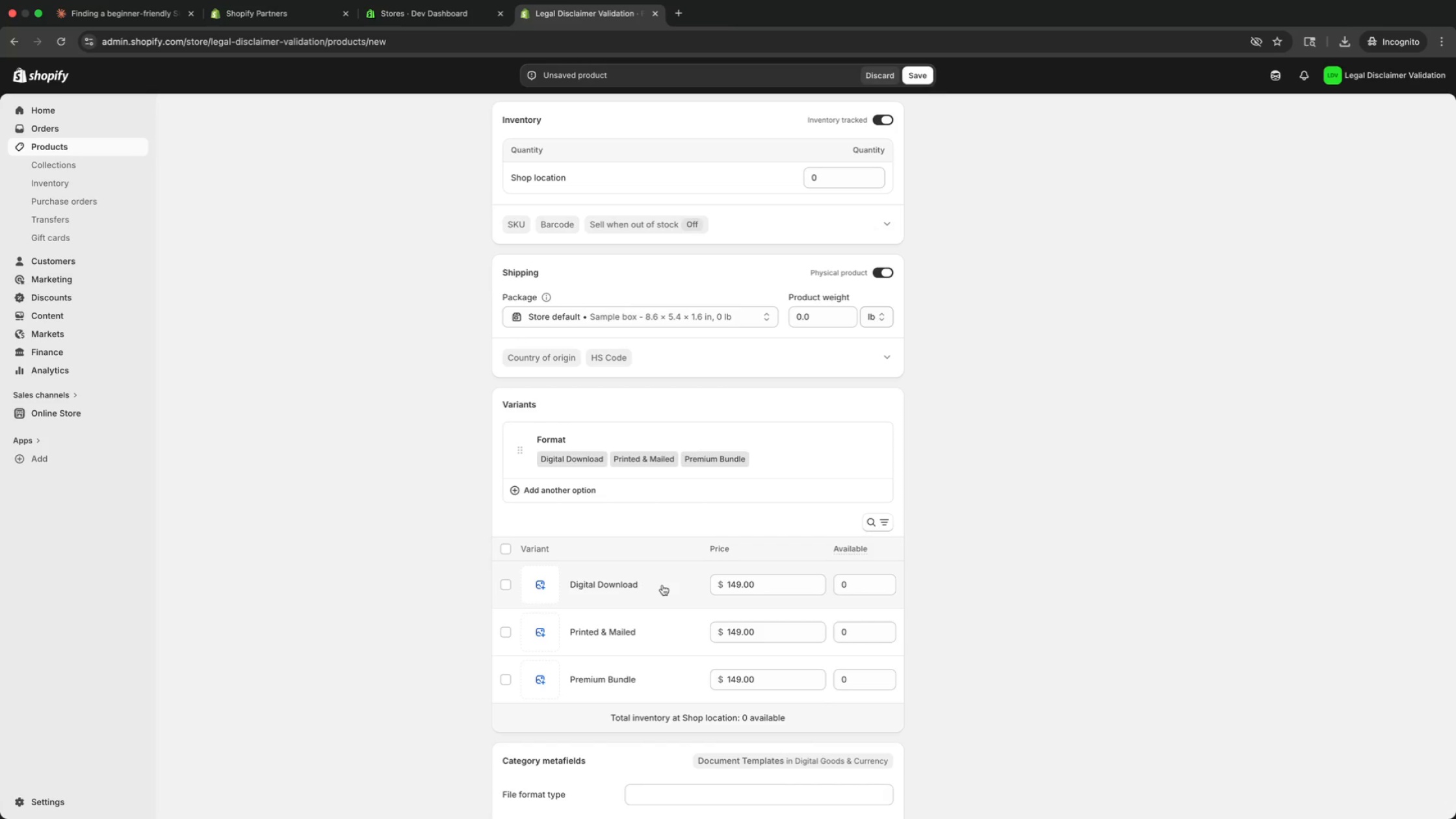 
wait(5.73)
 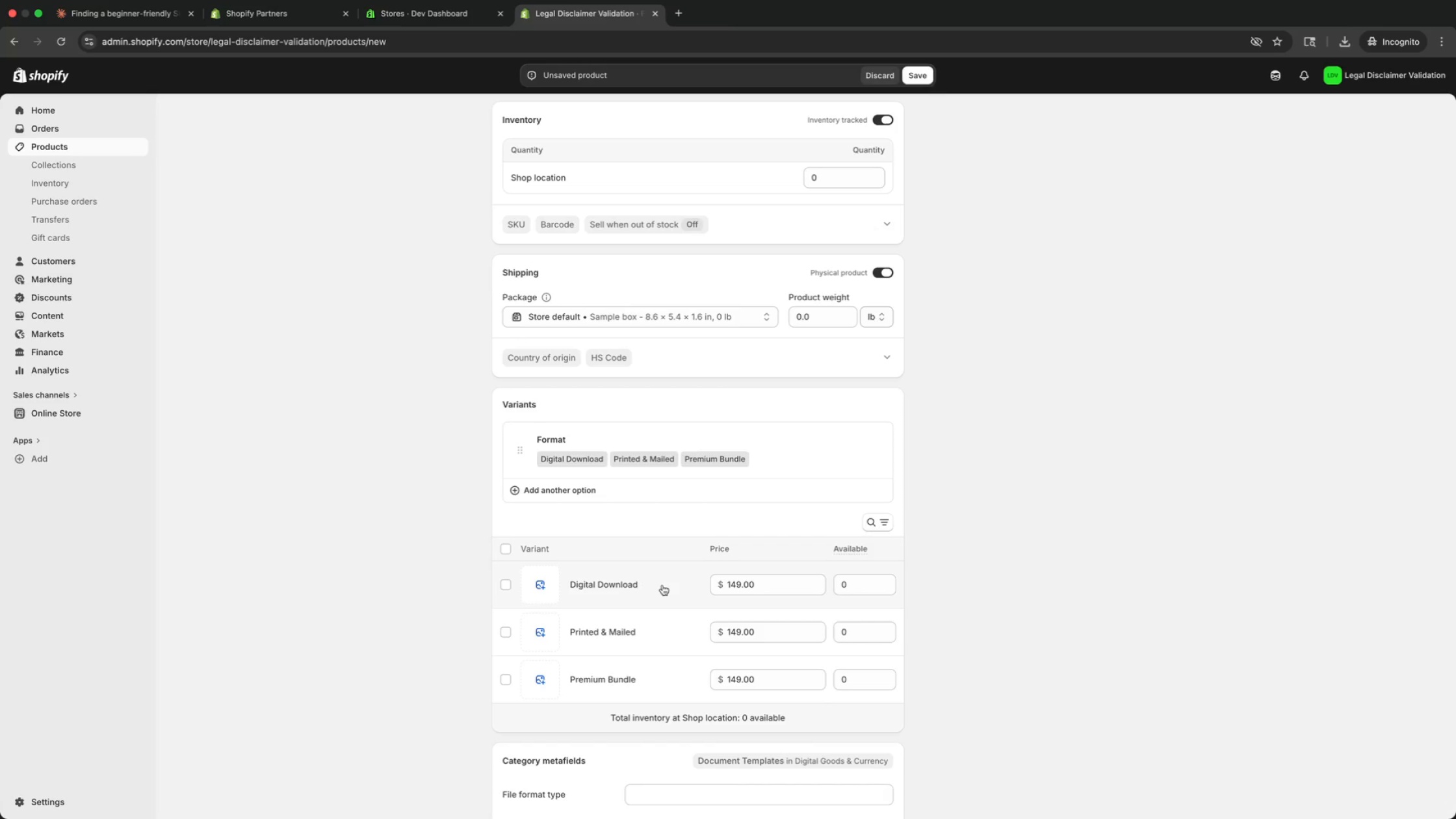 
scroll: coordinate [677, 589], scroll_direction: down, amount: 12.0
 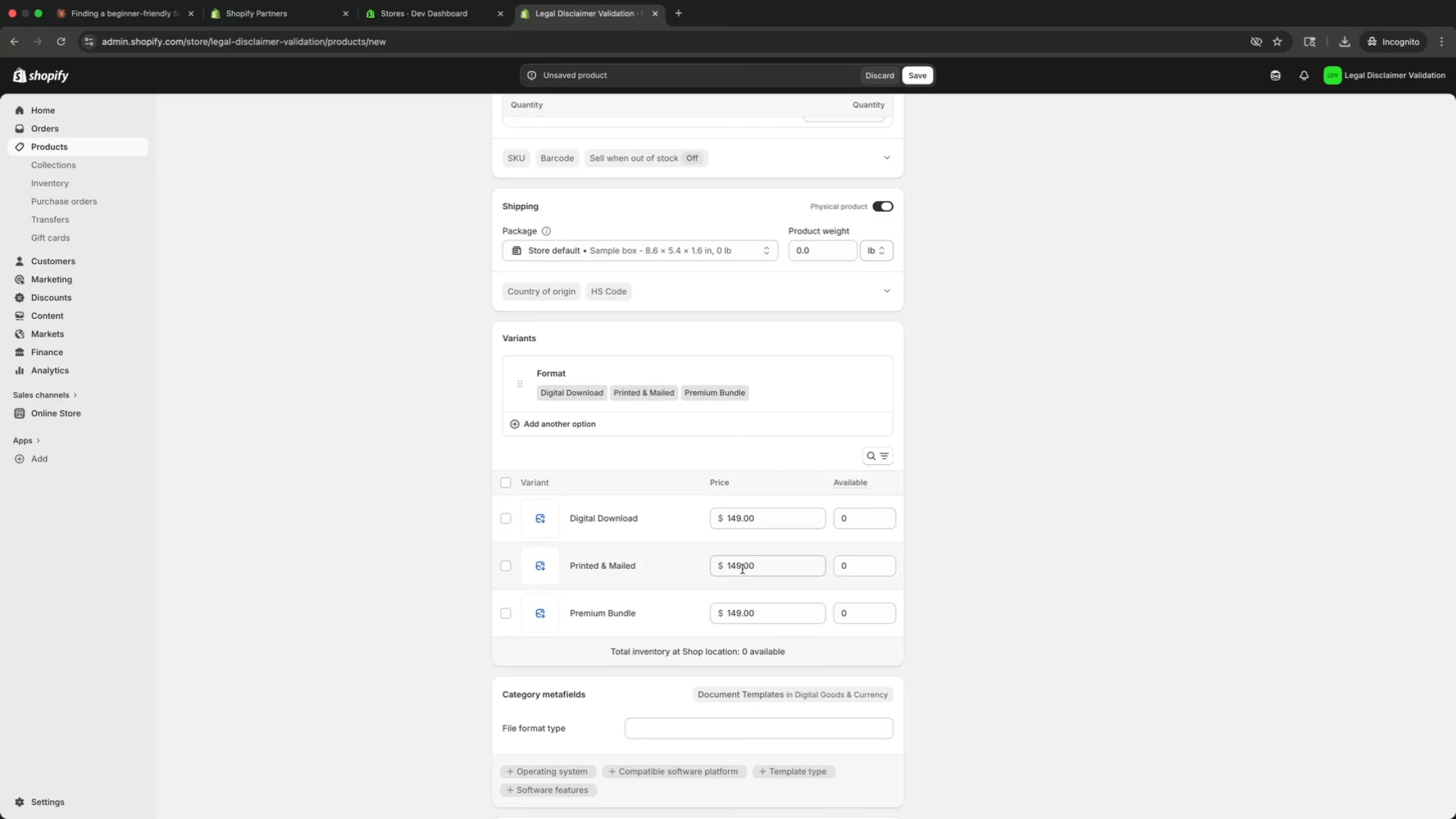 
left_click([741, 569])
 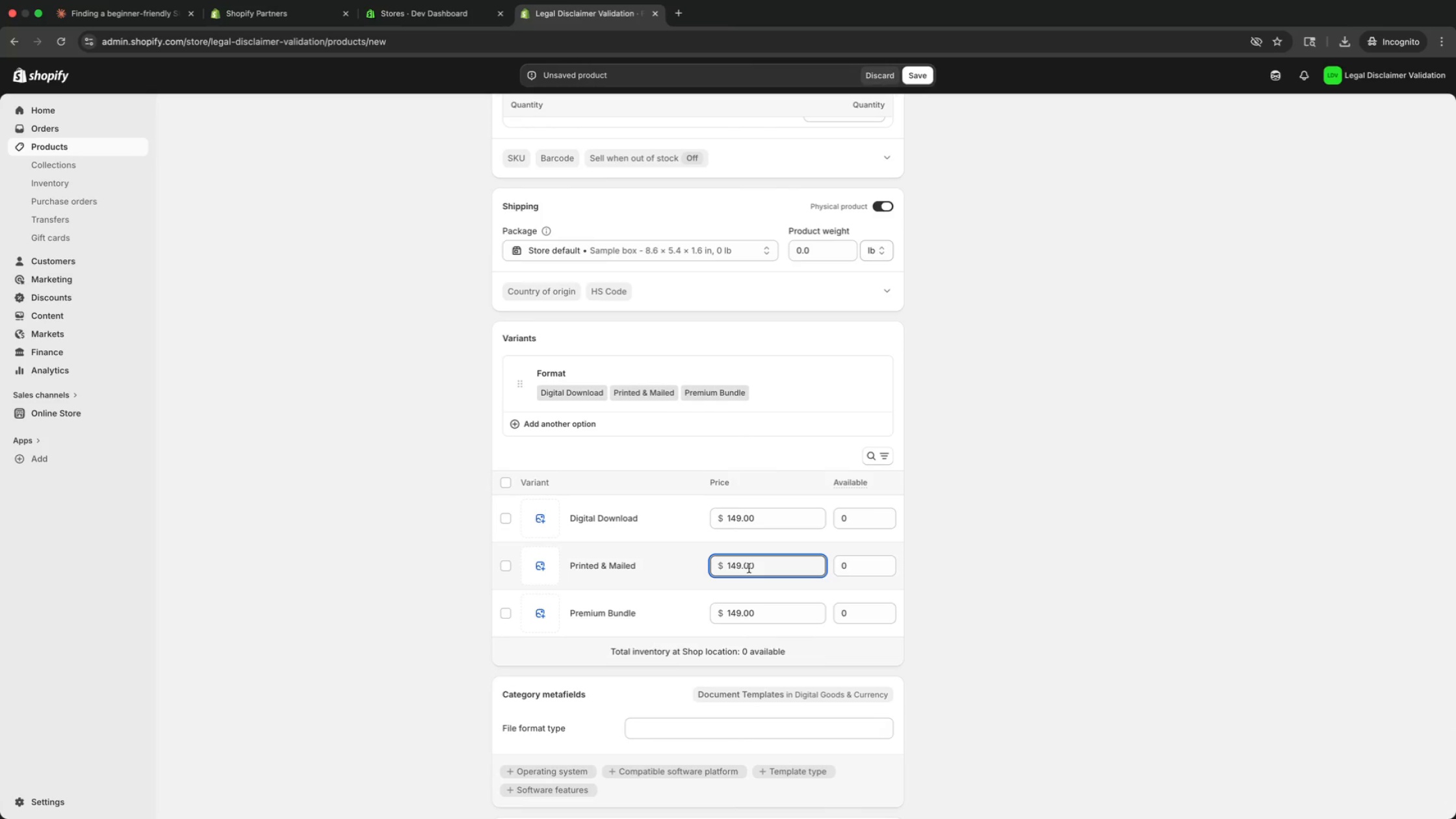 
key(ArrowLeft)
 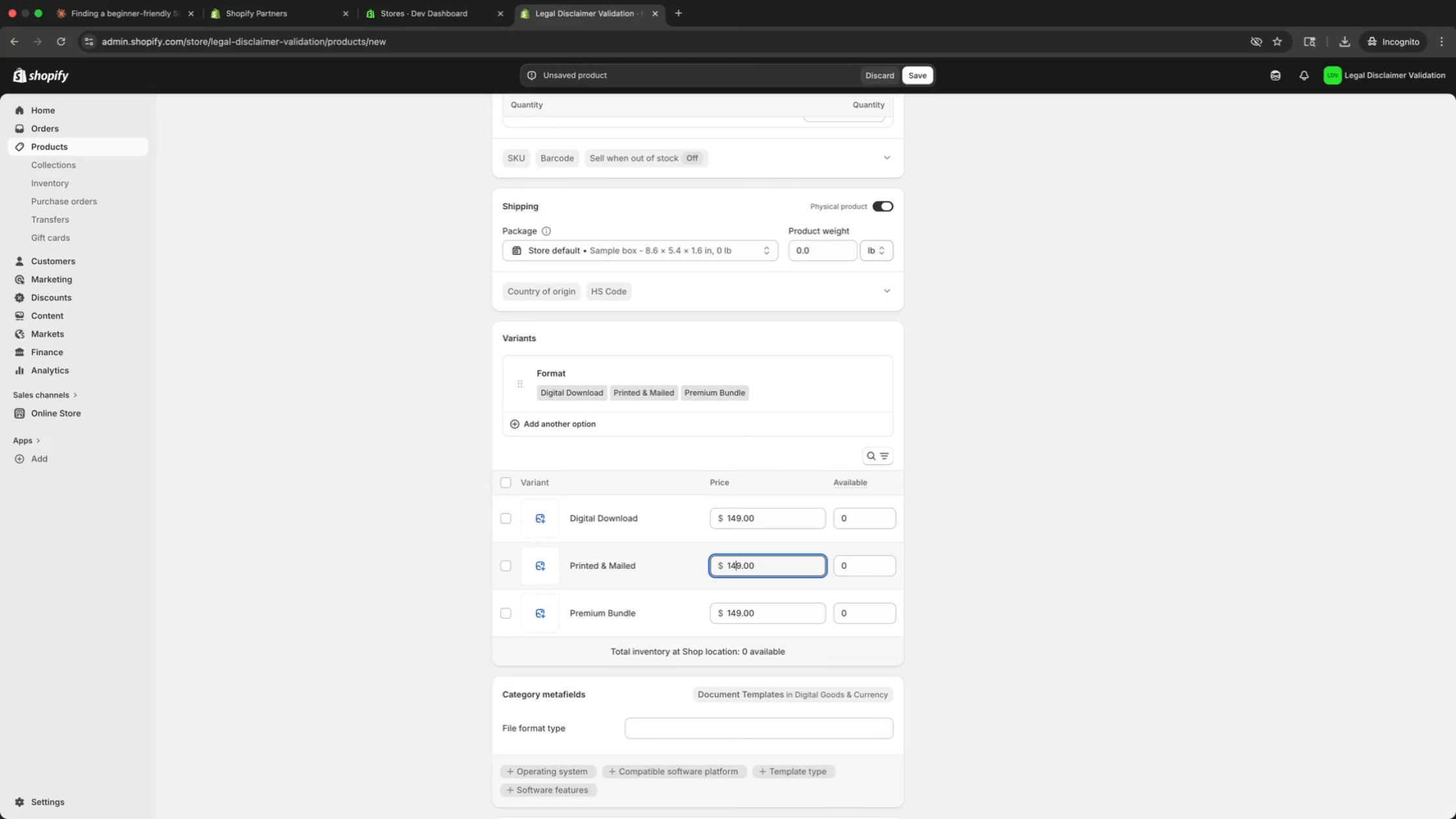 
key(Backspace)
 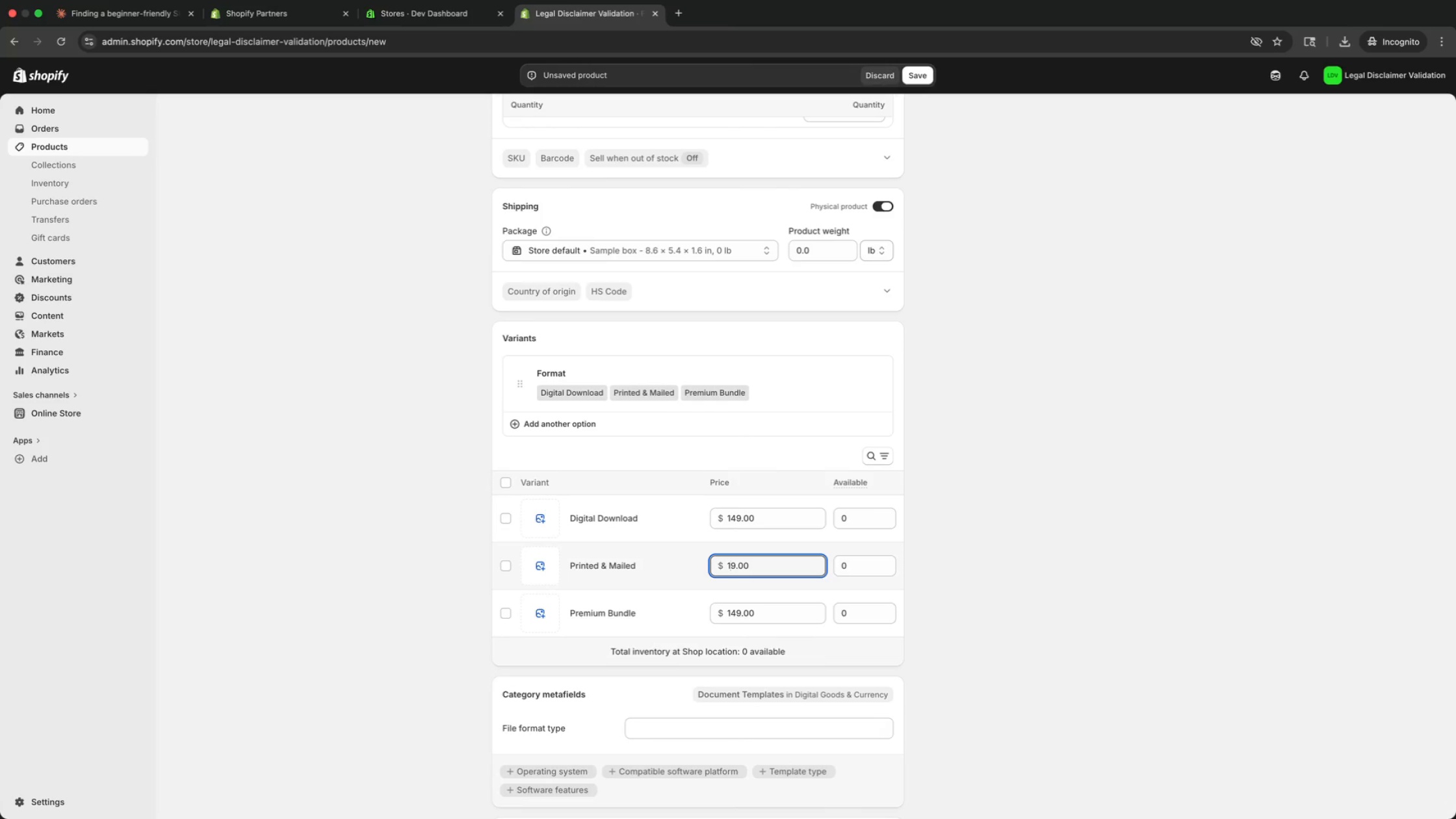 
key(9)
 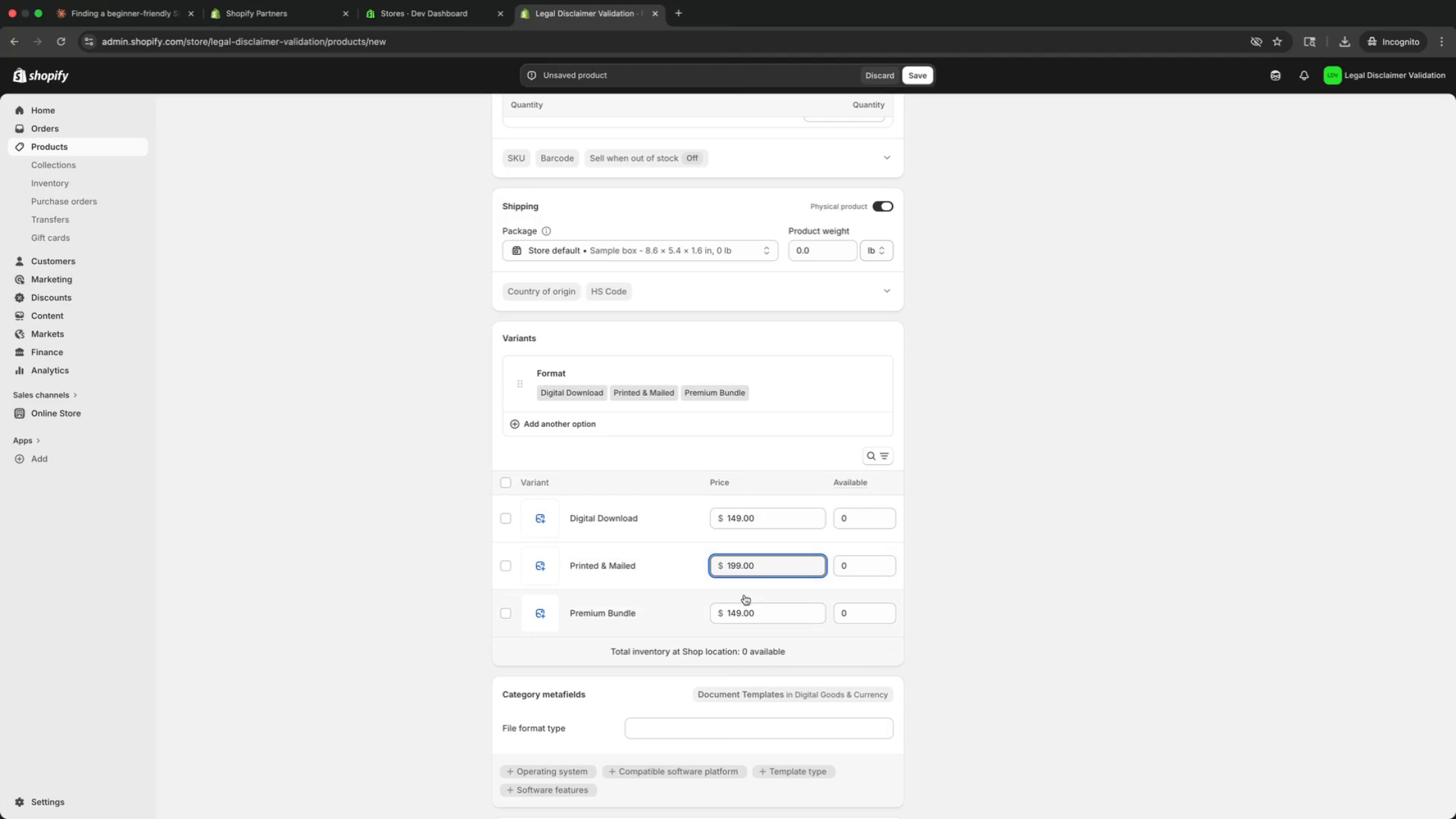 
left_click([733, 610])
 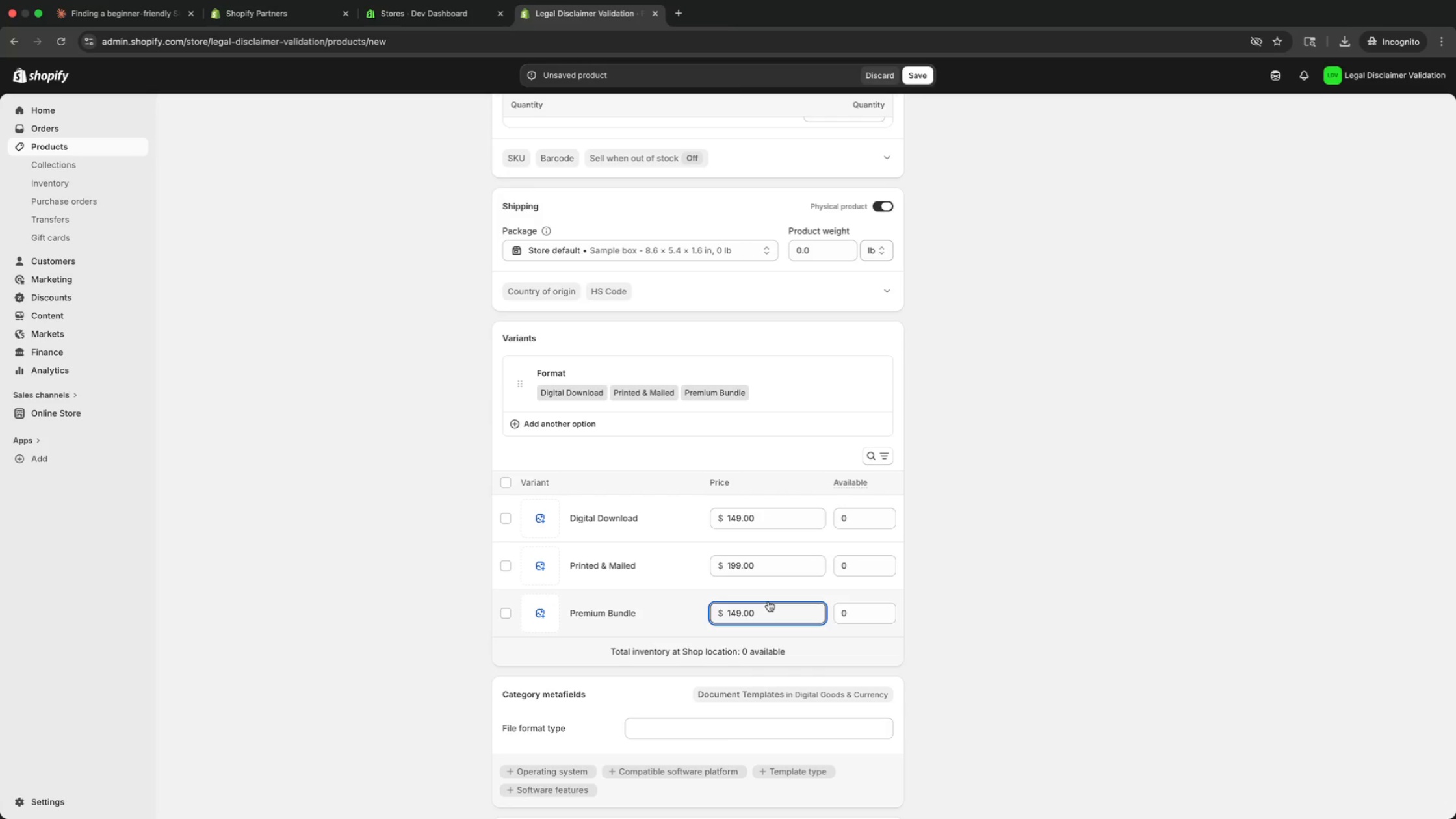 
key(ArrowLeft)
 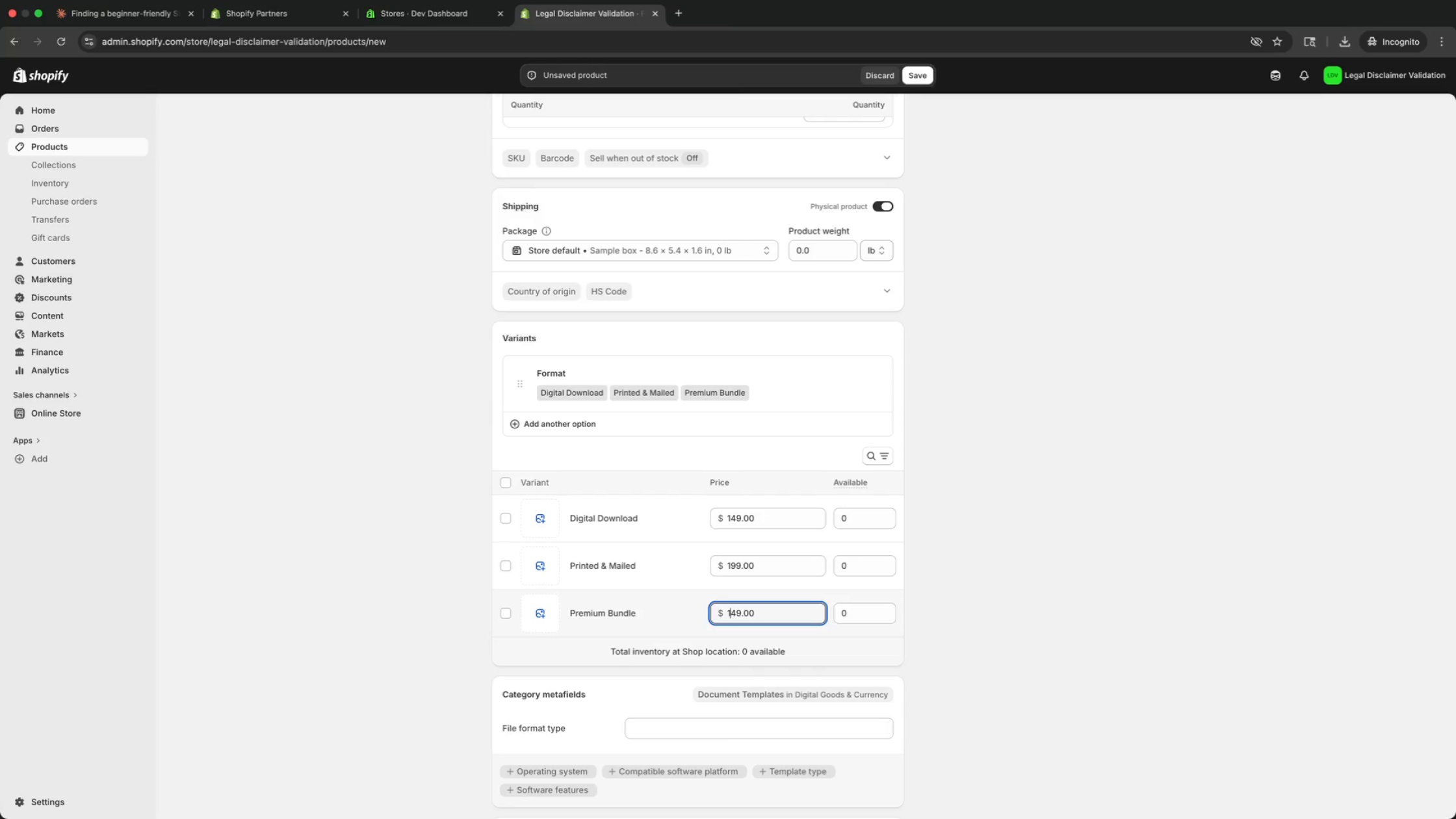 
key(Backspace)
 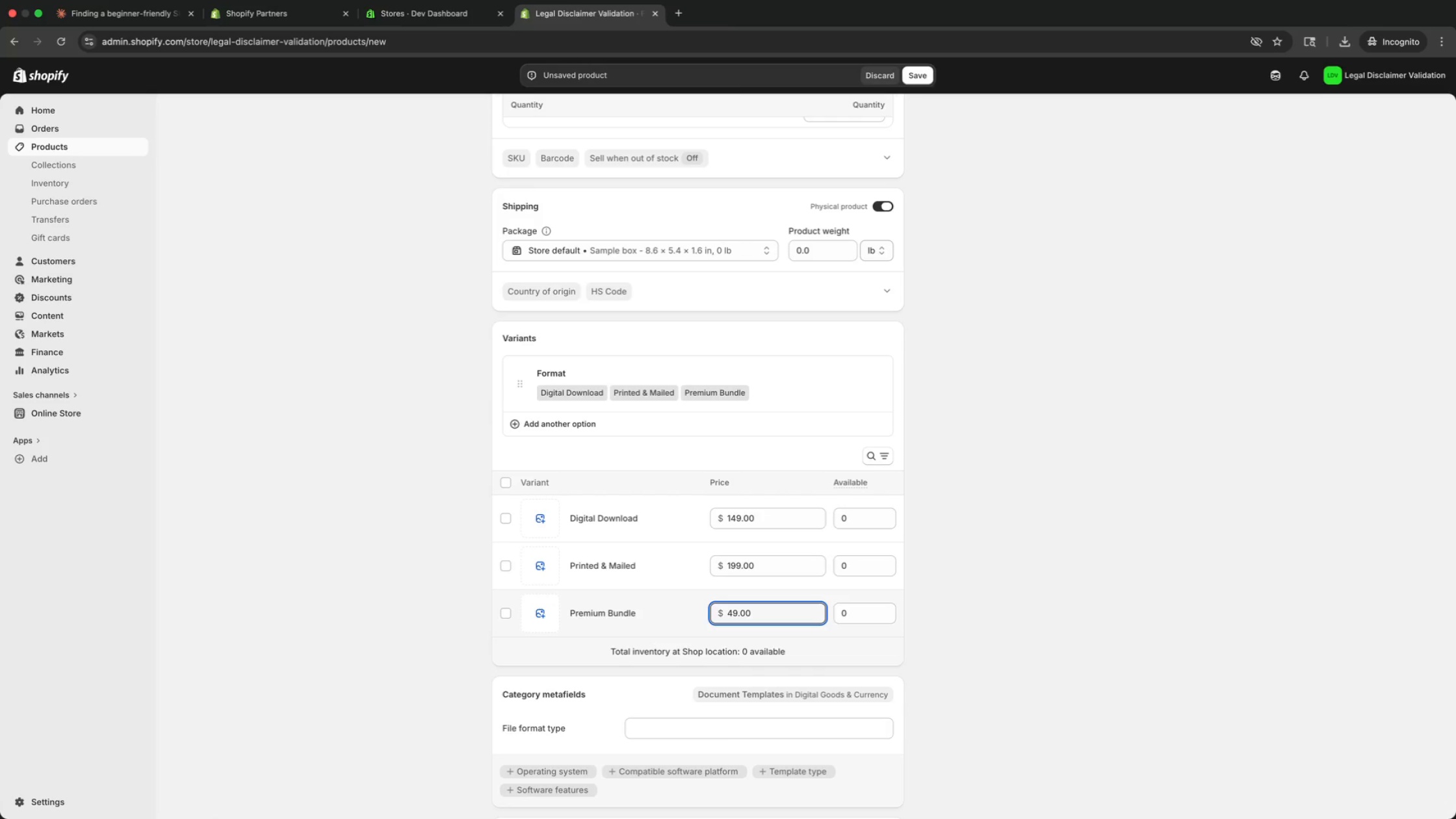 
key(2)
 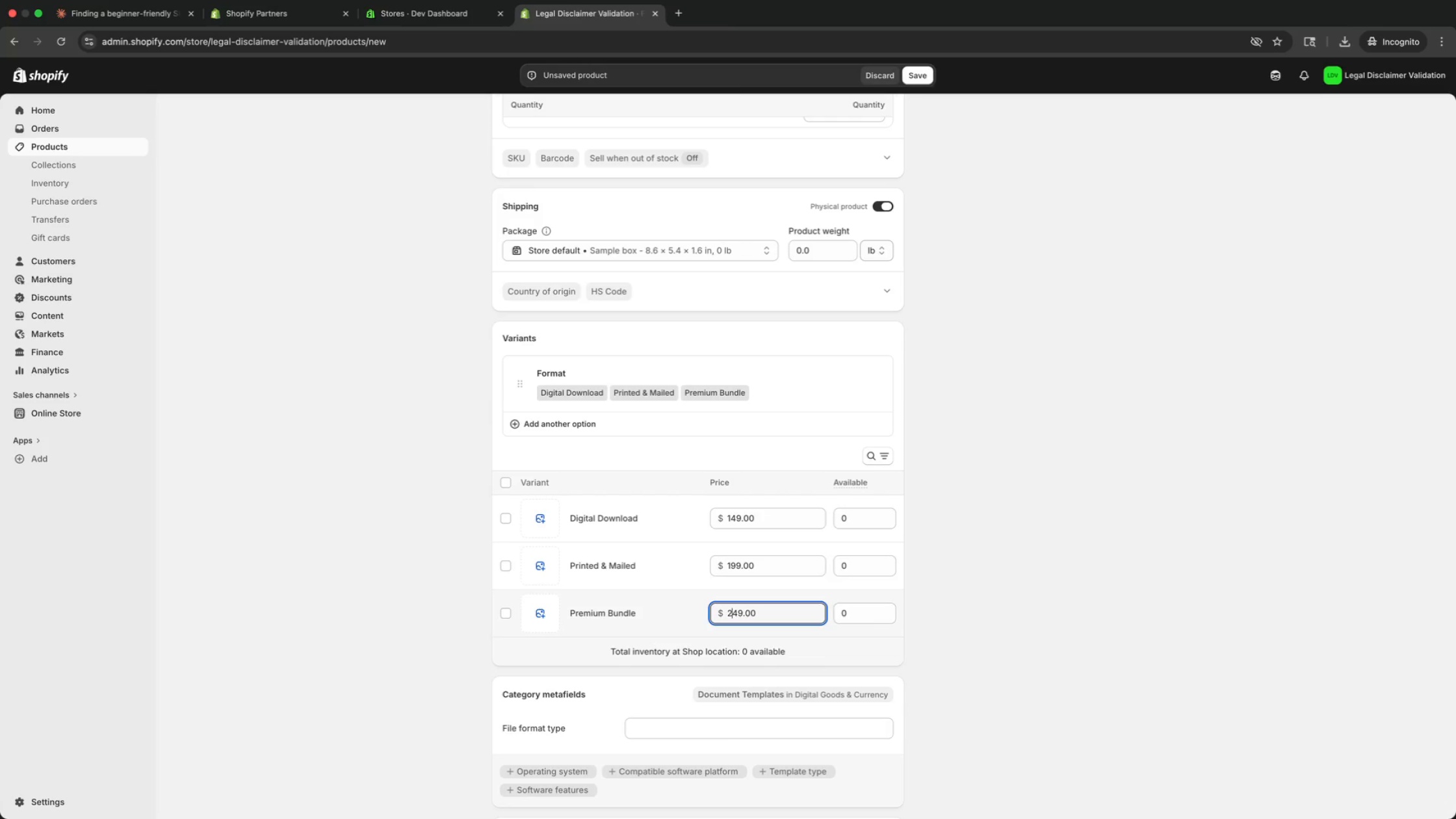 
left_click([850, 515])
 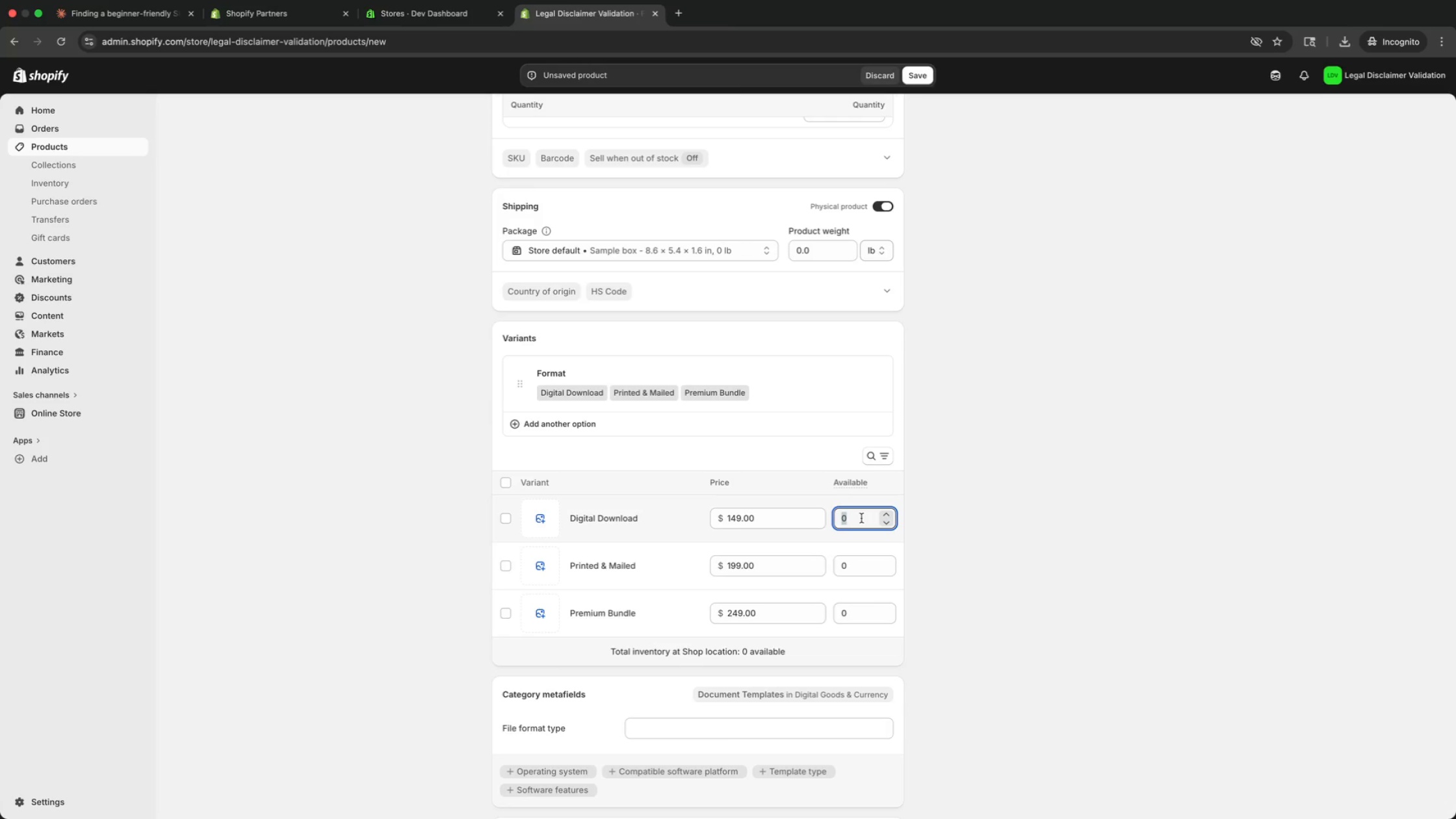 
type(100)
key(Backspace)
key(Backspace)
key(Backspace)
 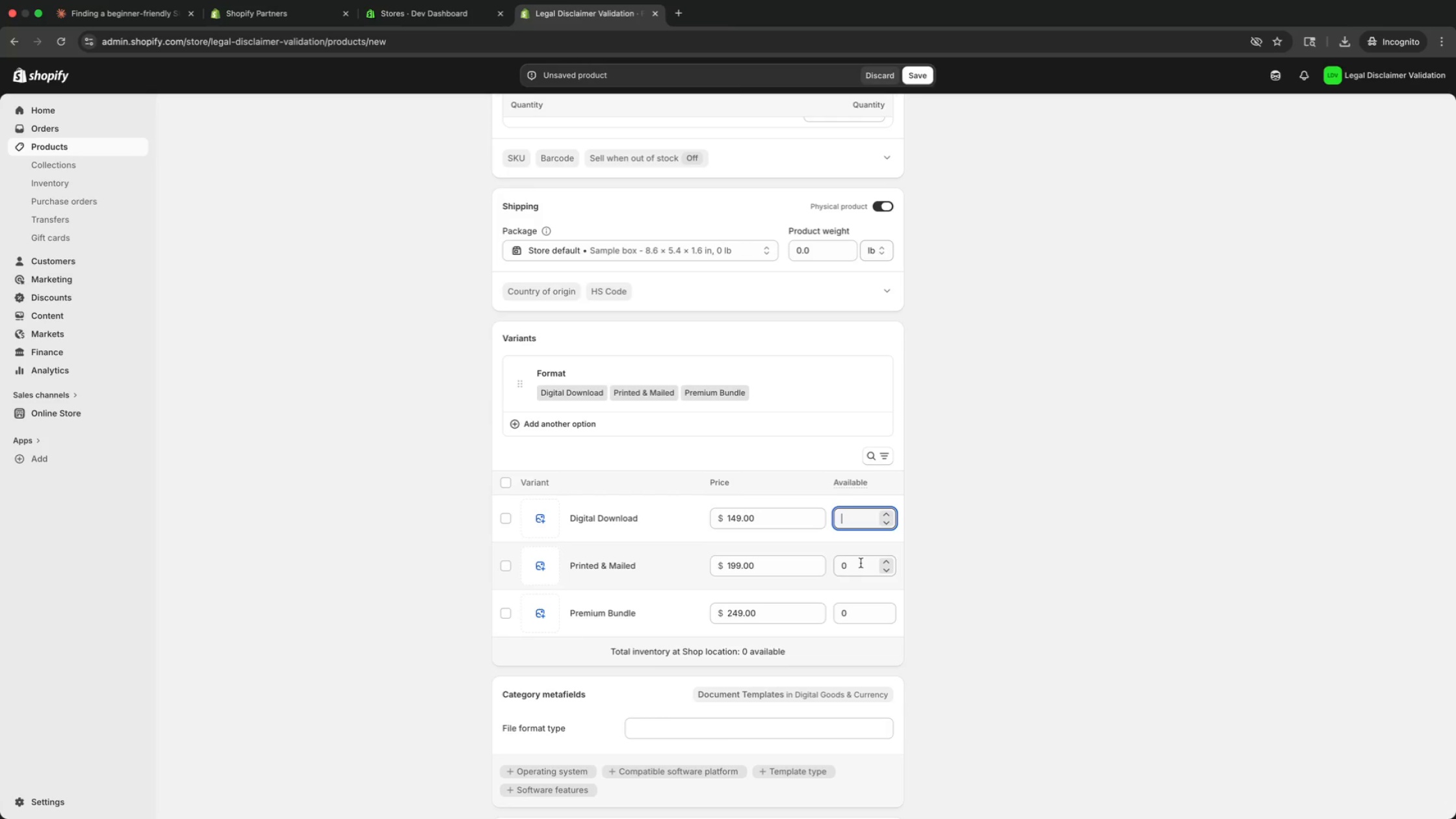 
left_click([861, 564])
 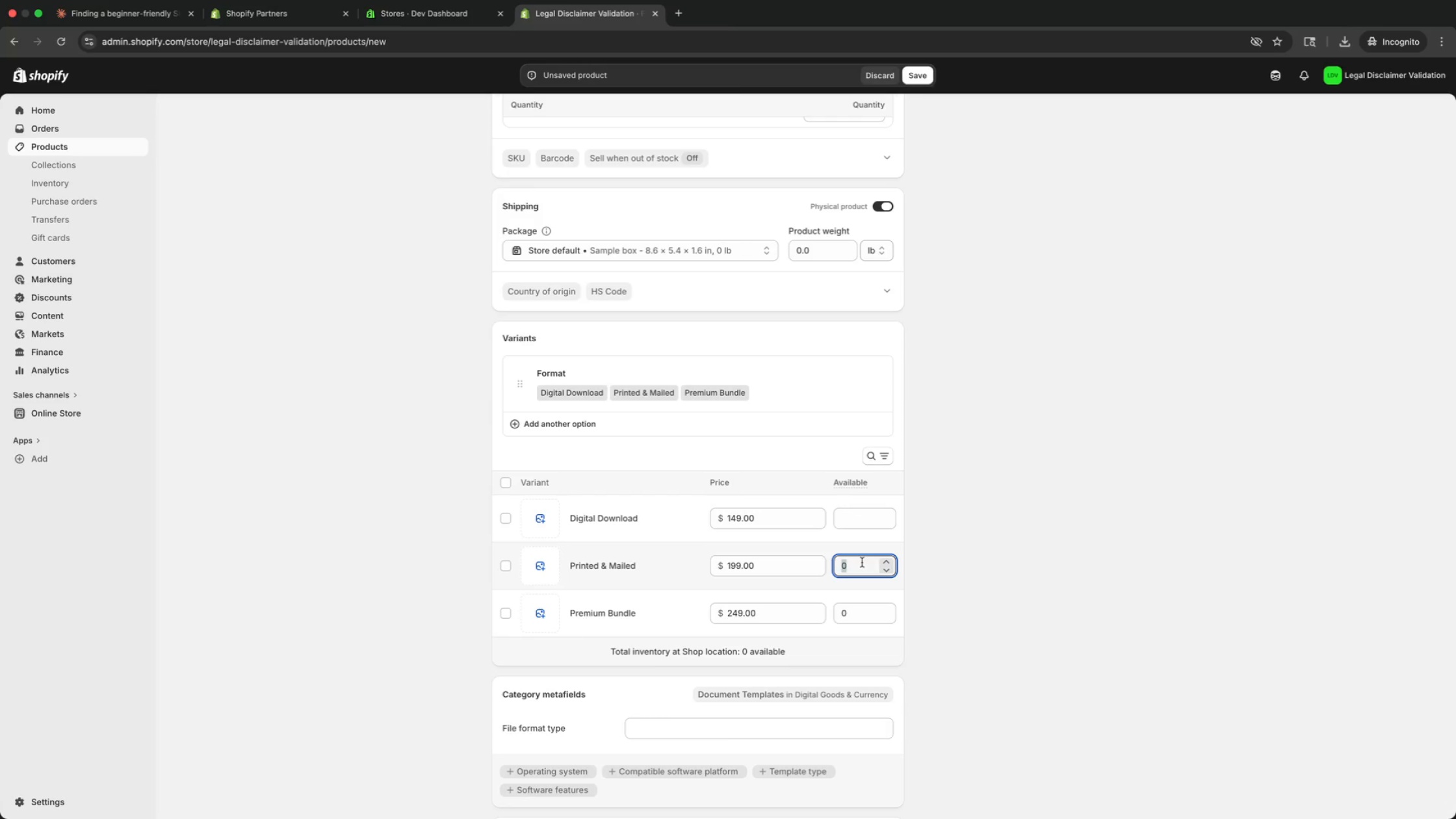 
type(1000)
 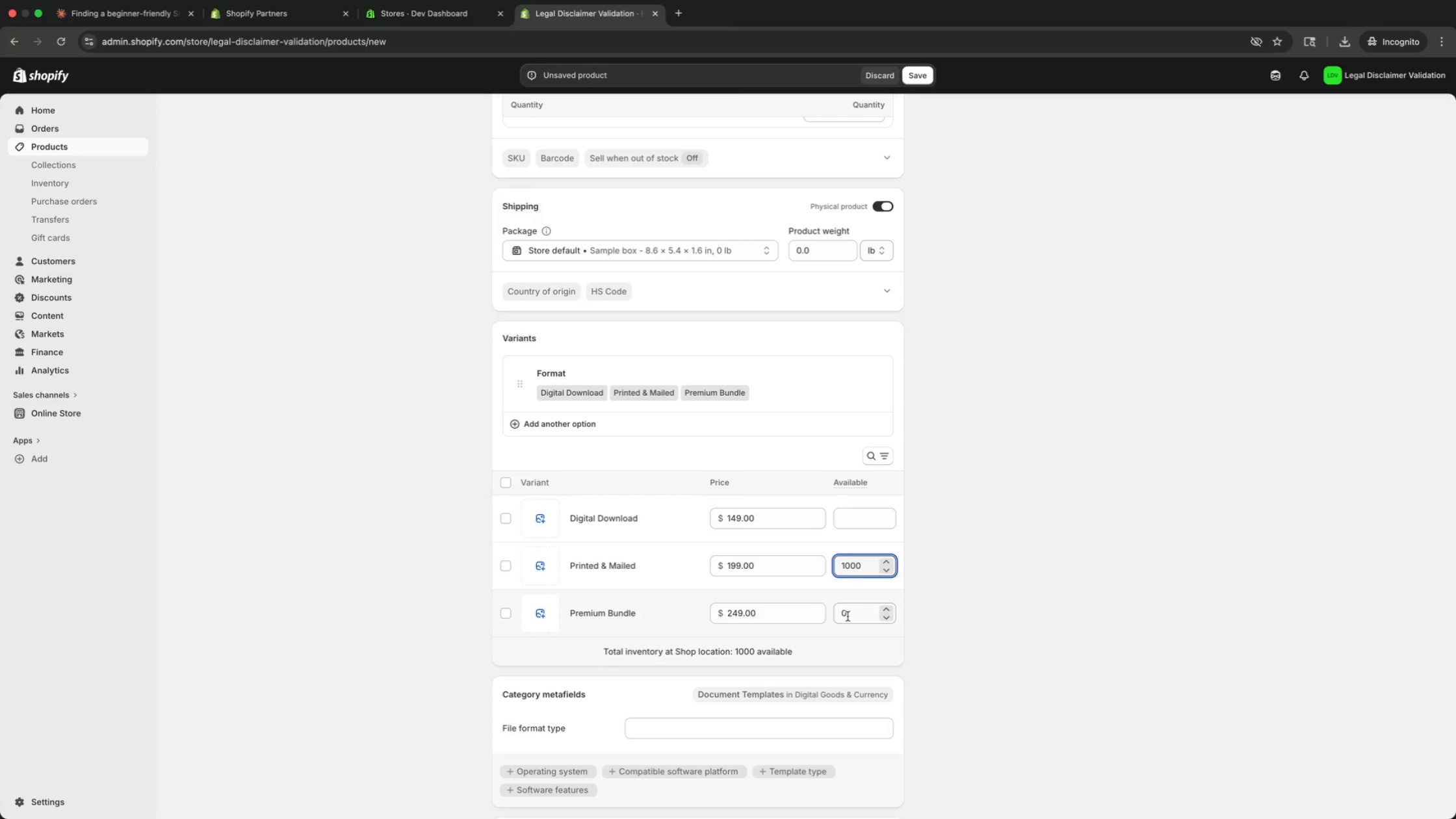 
left_click([850, 614])
 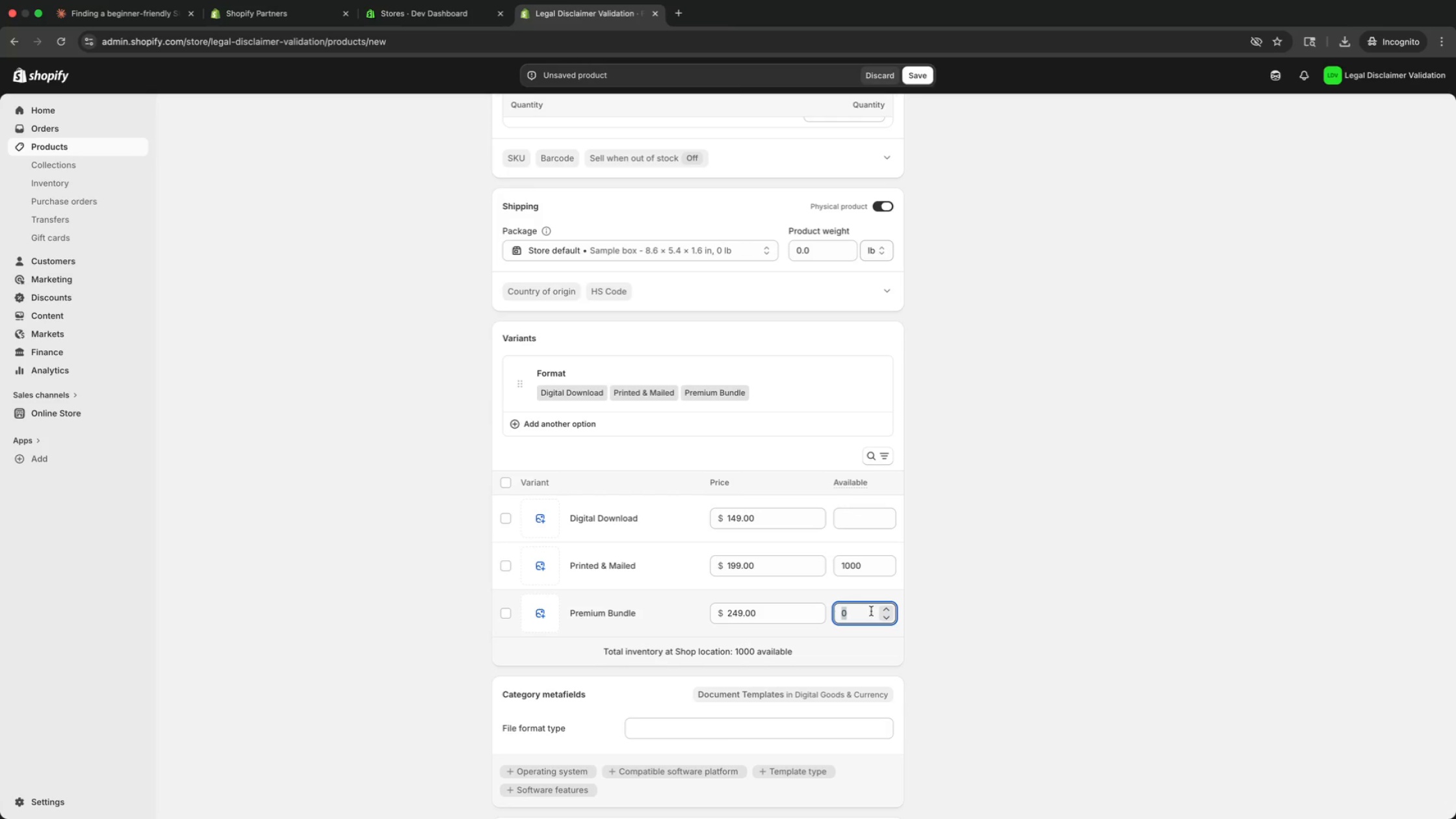 
type(10000)
key(Backspace)
key(Backspace)
key(Backspace)
key(Backspace)
type(00)
 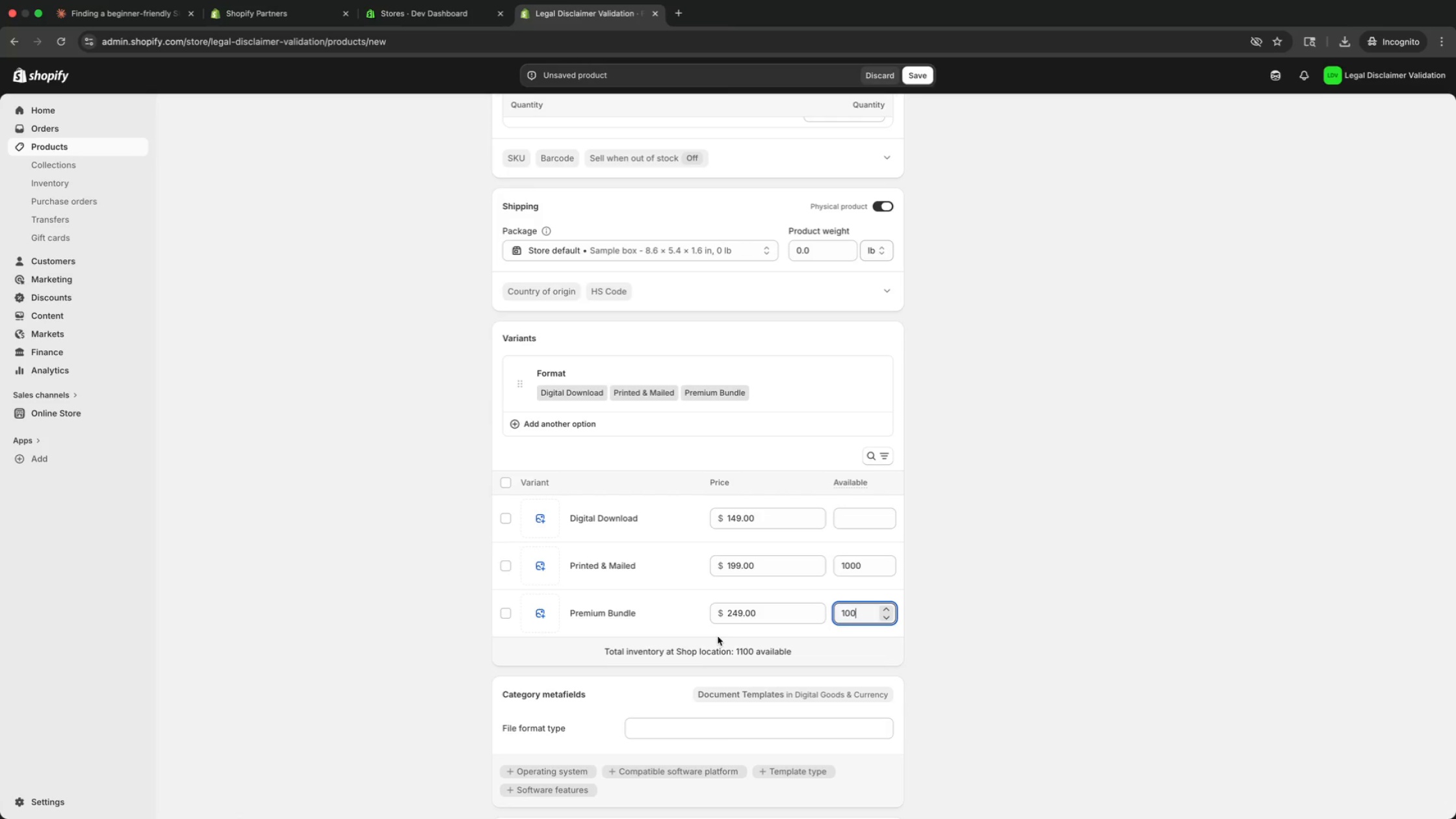 
scroll: coordinate [733, 623], scroll_direction: down, amount: 35.0
 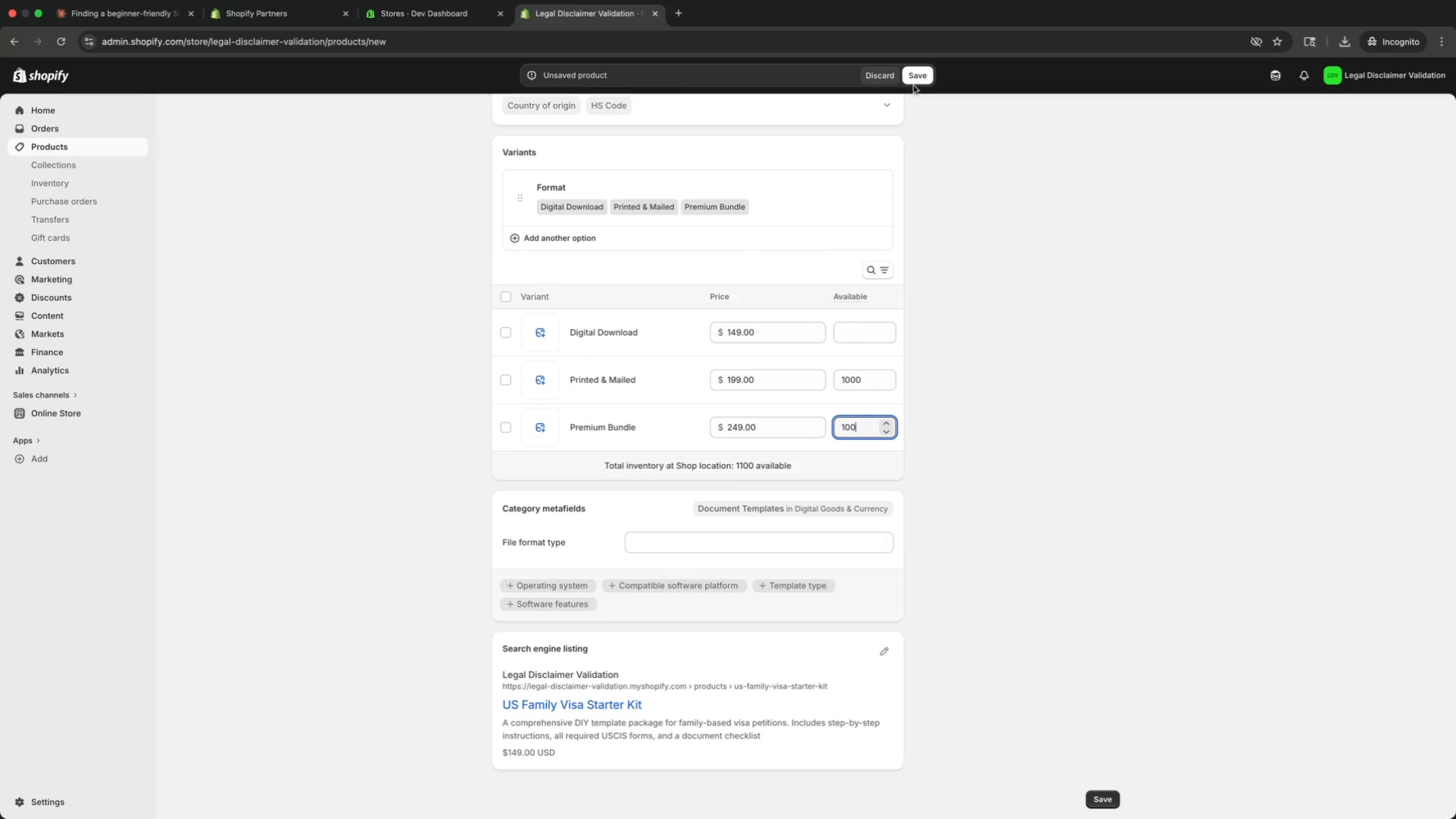 
left_click([915, 81])
 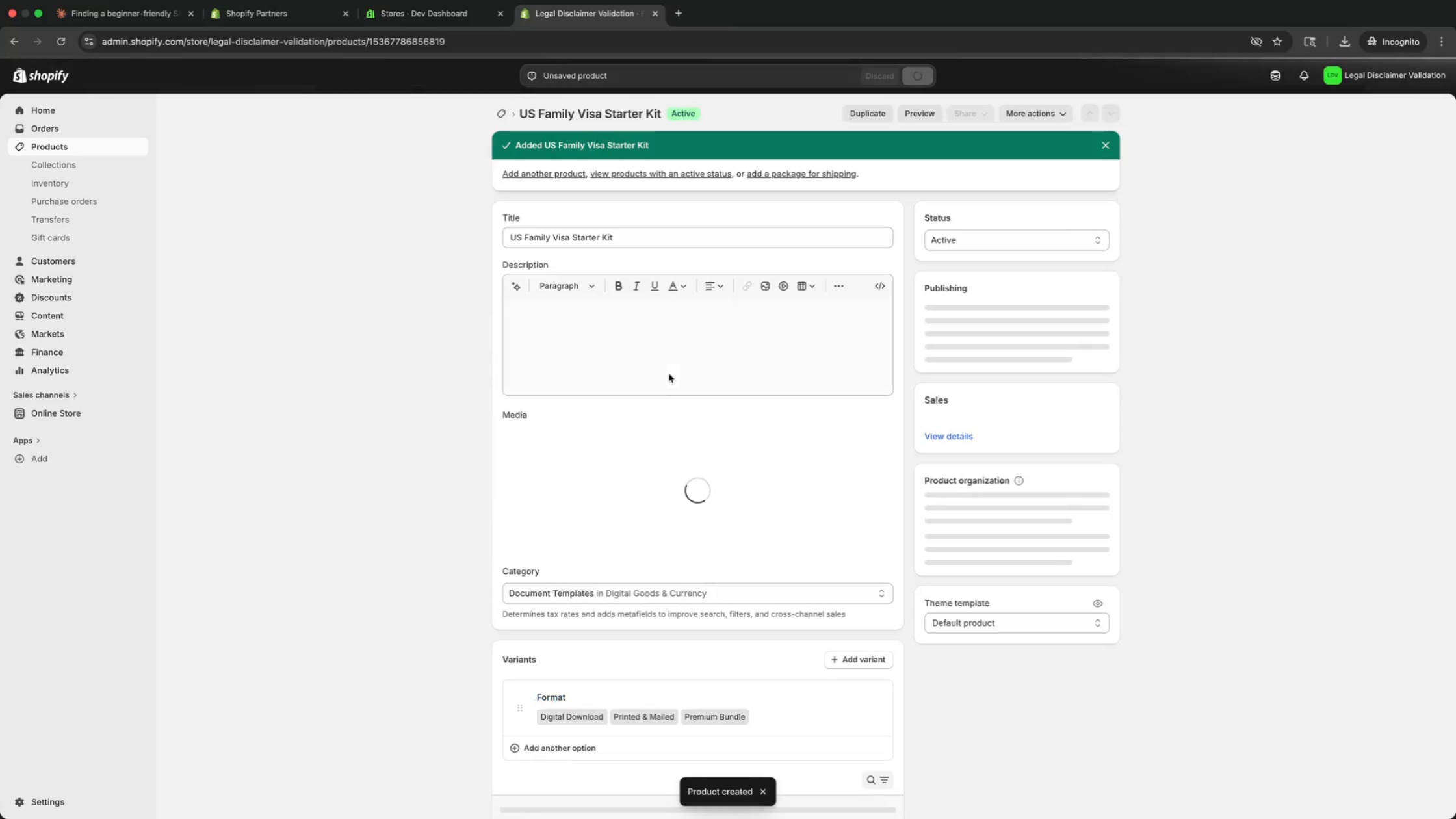 
wait(6.32)
 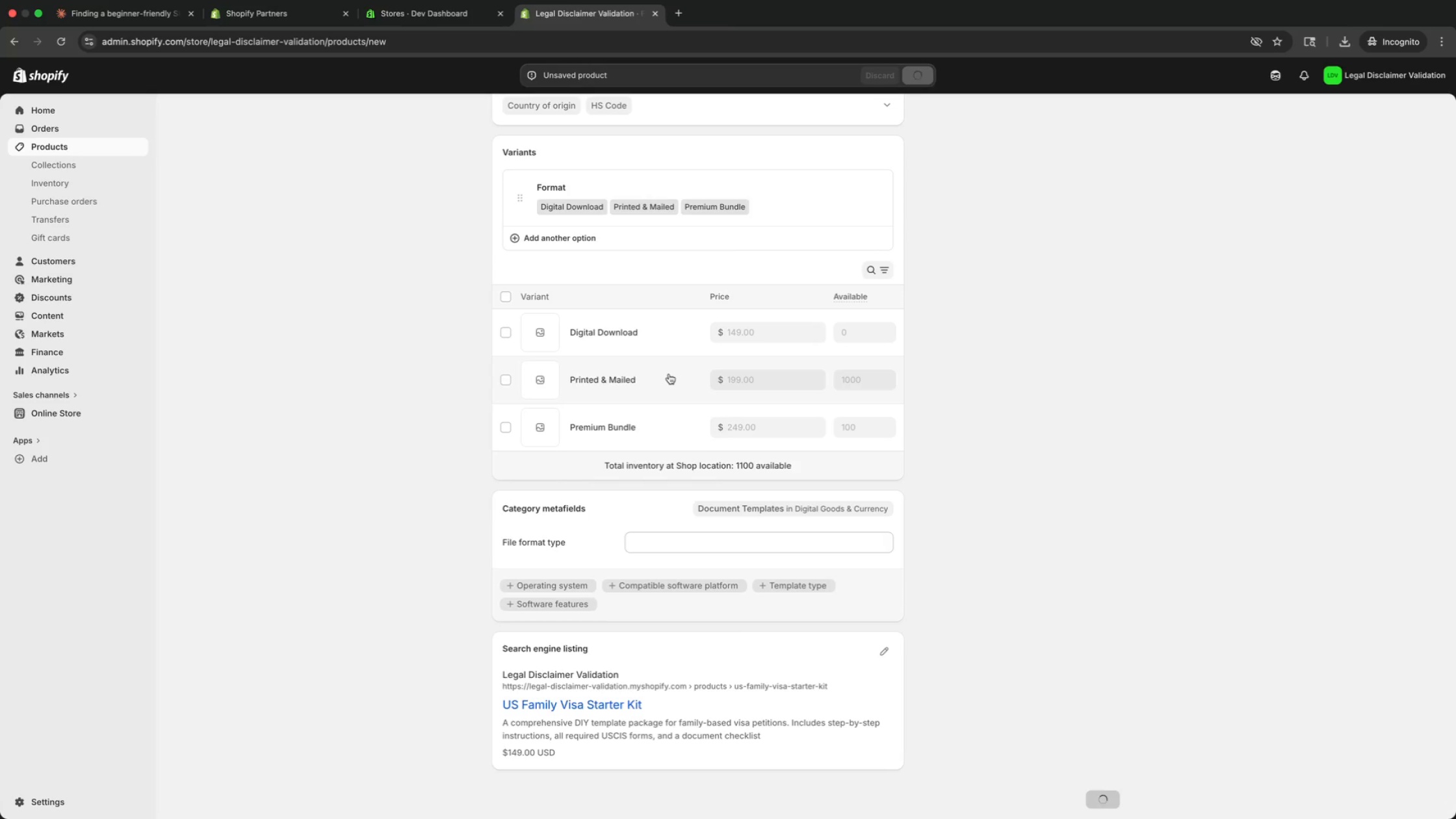 
scroll: coordinate [669, 374], scroll_direction: down, amount: 73.0
 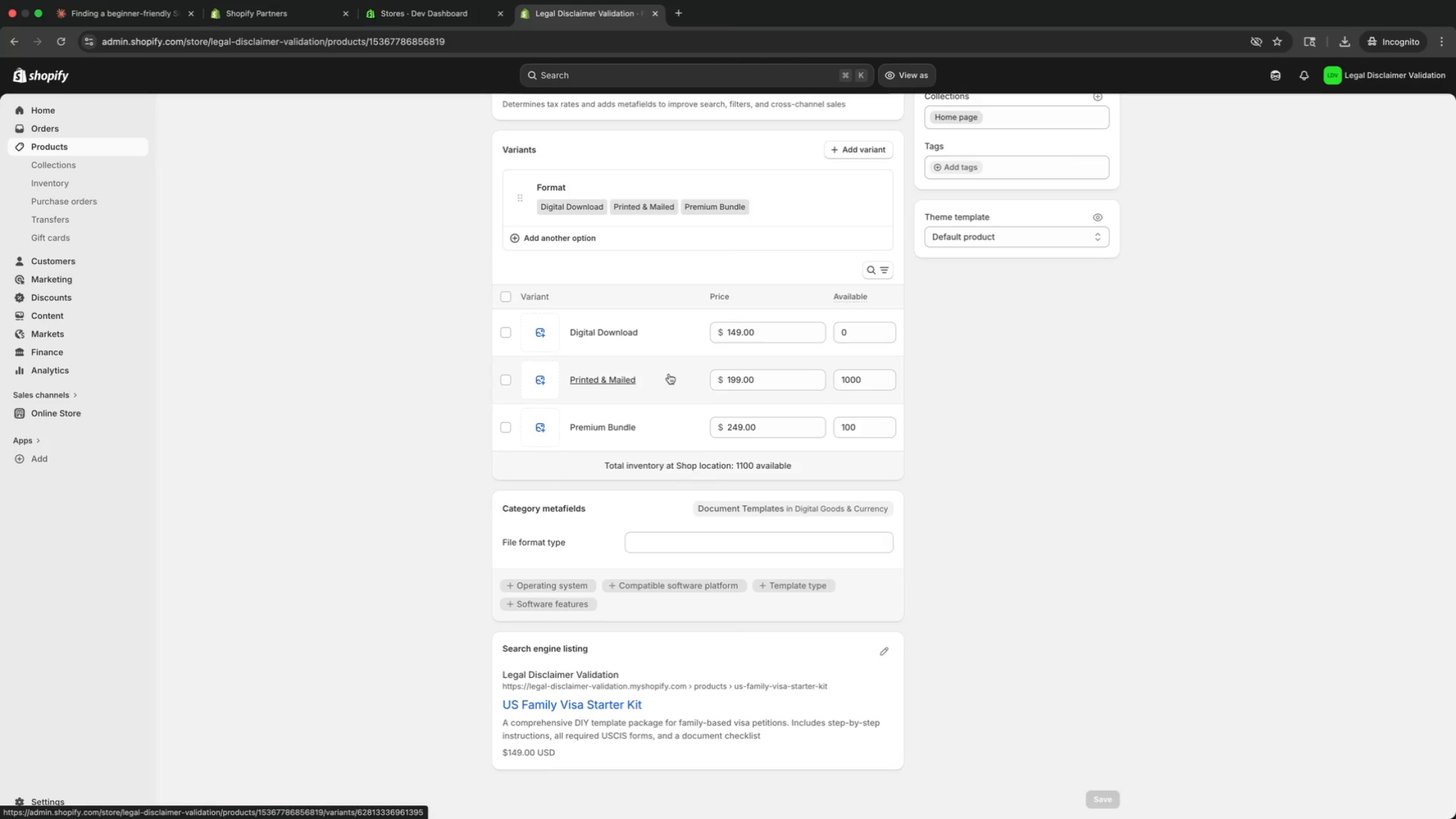 
left_click([47, 413])
 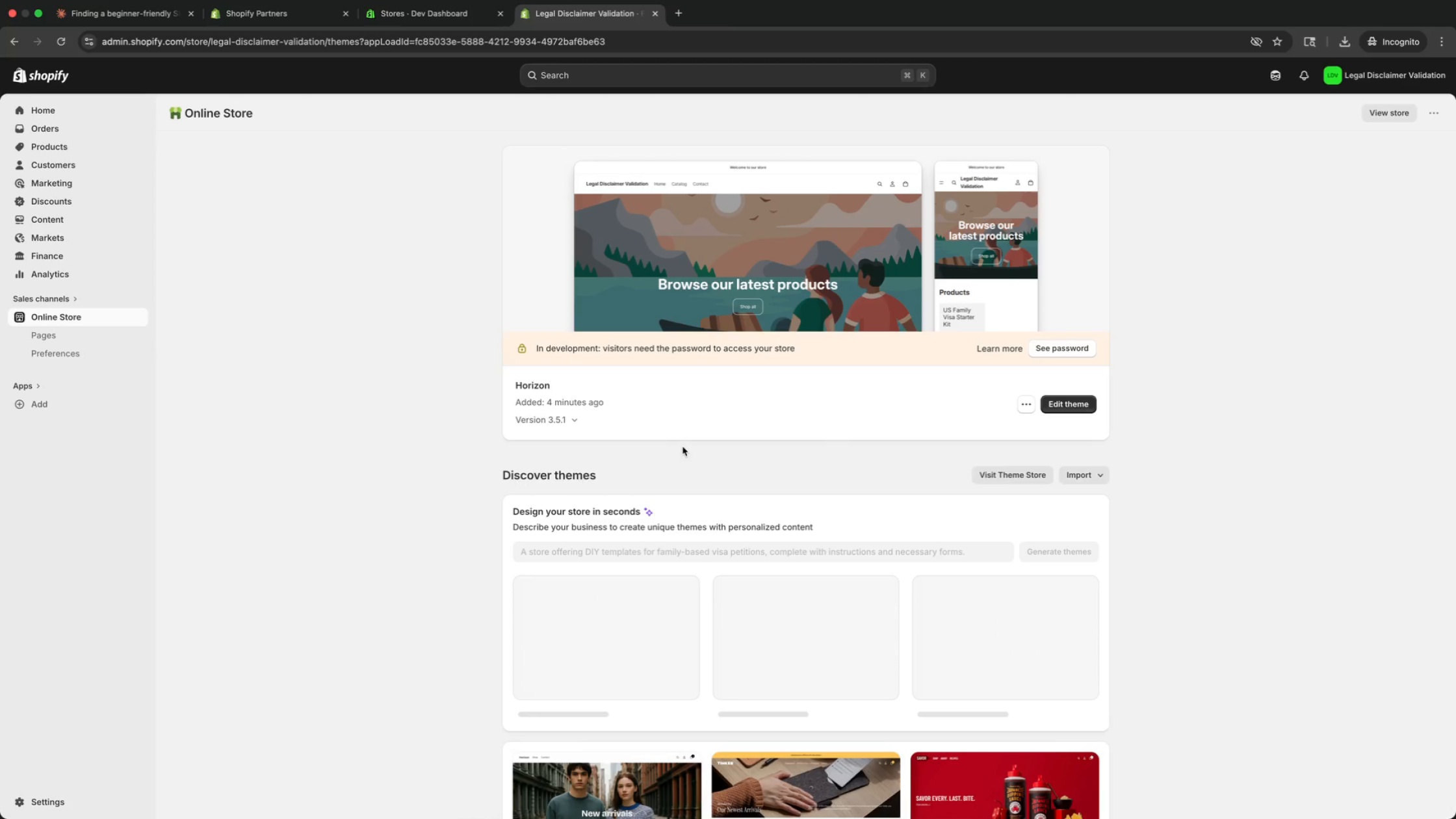 
wait(7.73)
 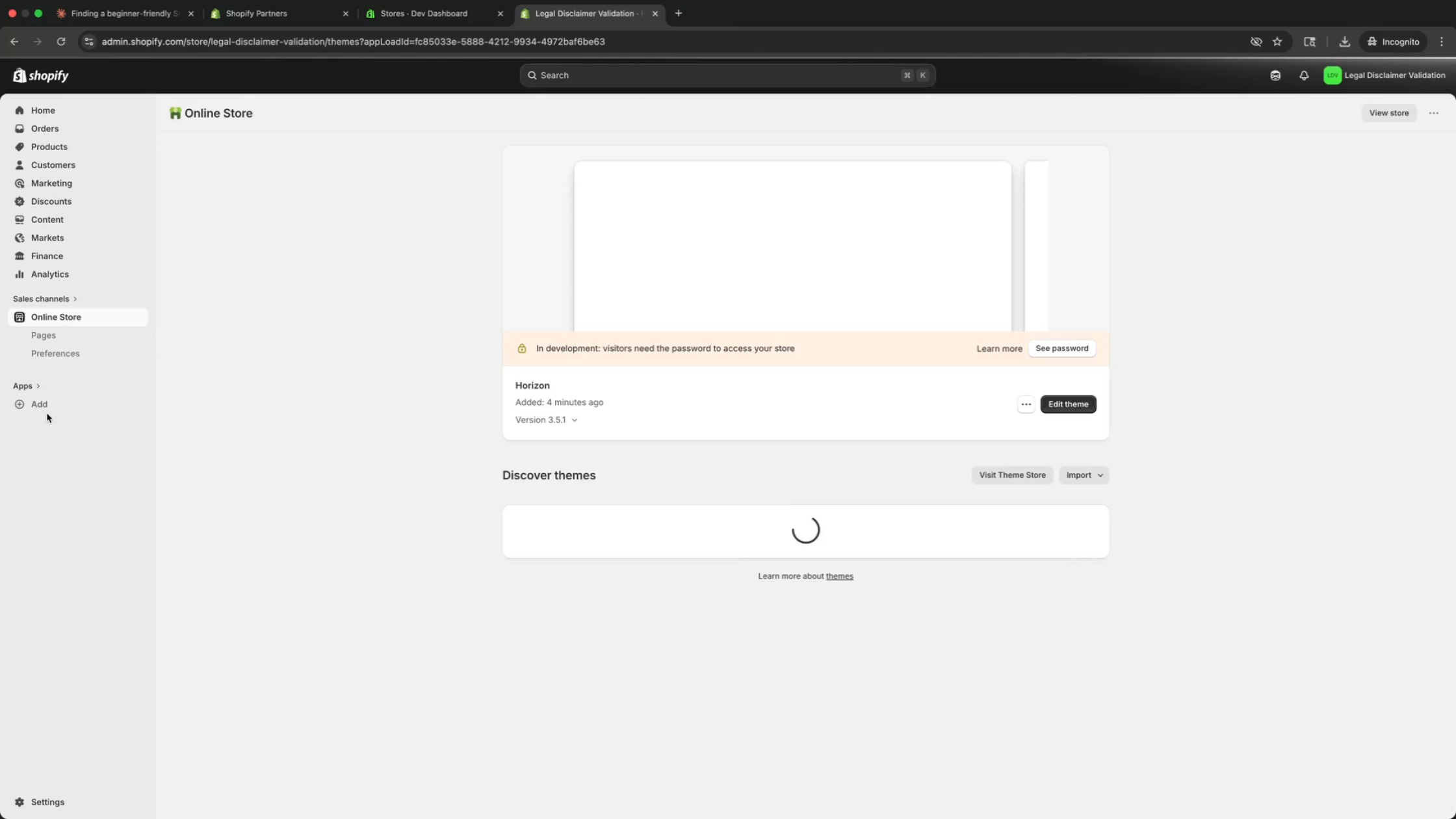 
left_click([1032, 404])
 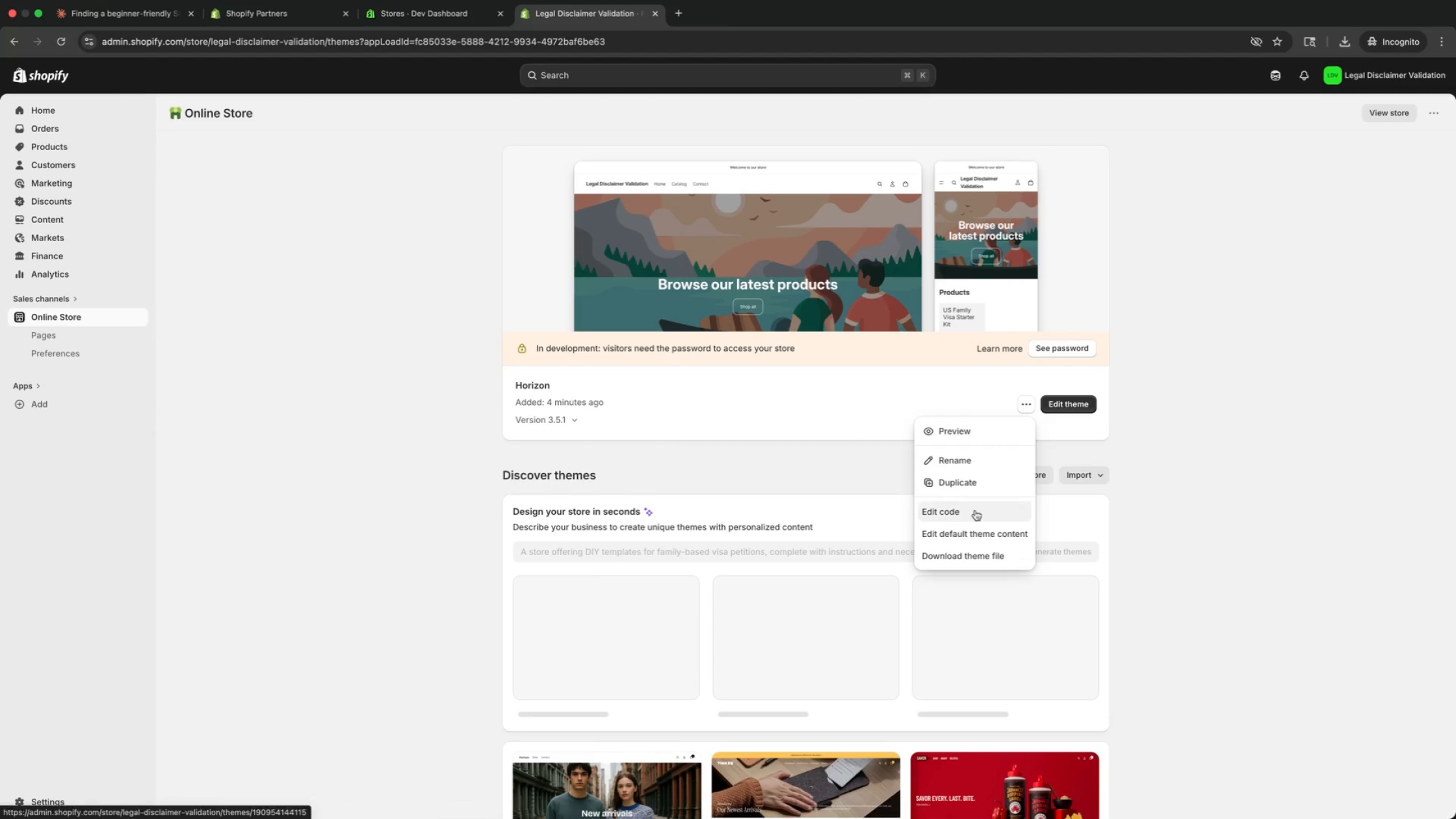 
left_click([975, 510])
 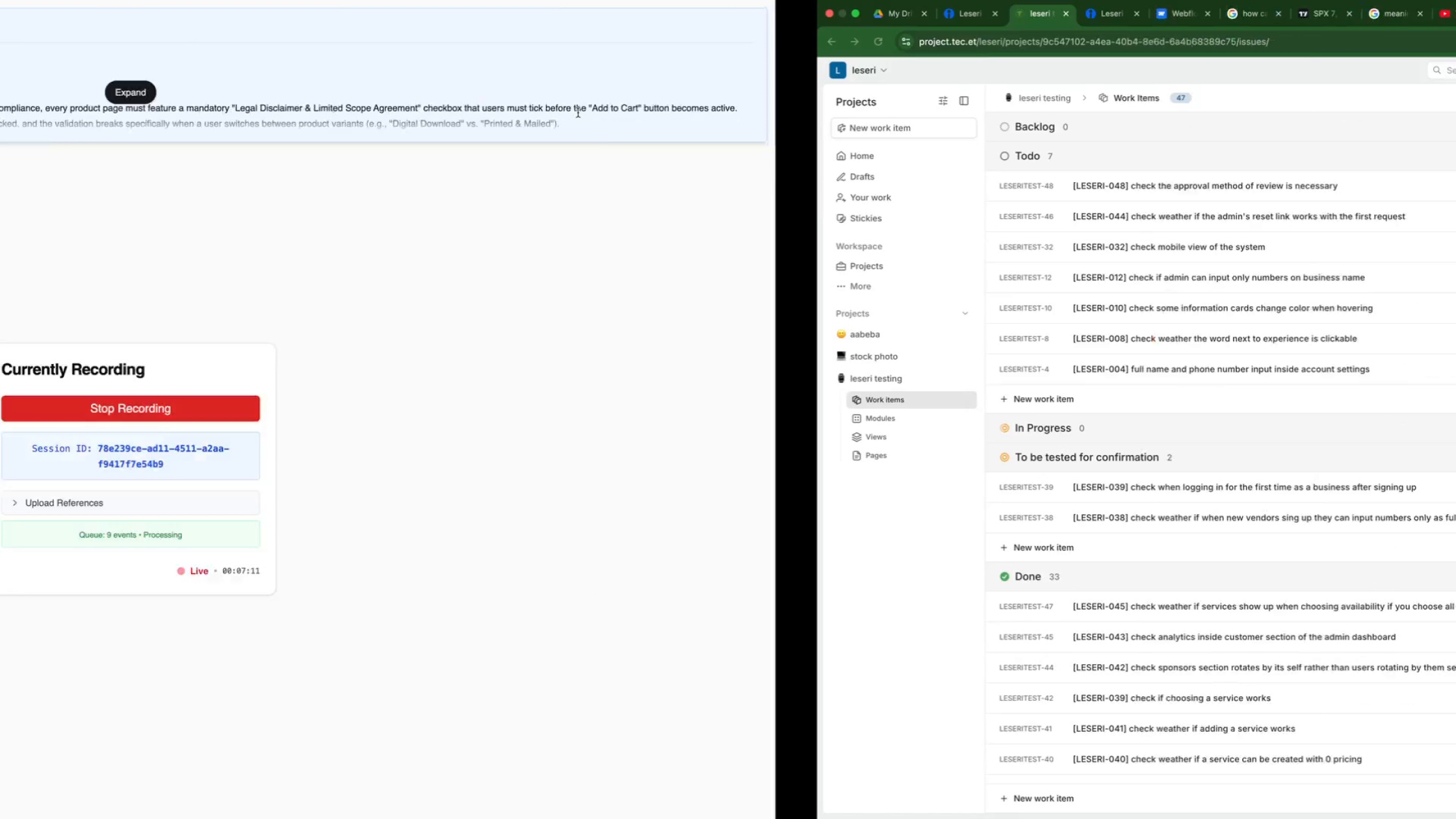 
wait(17.83)
 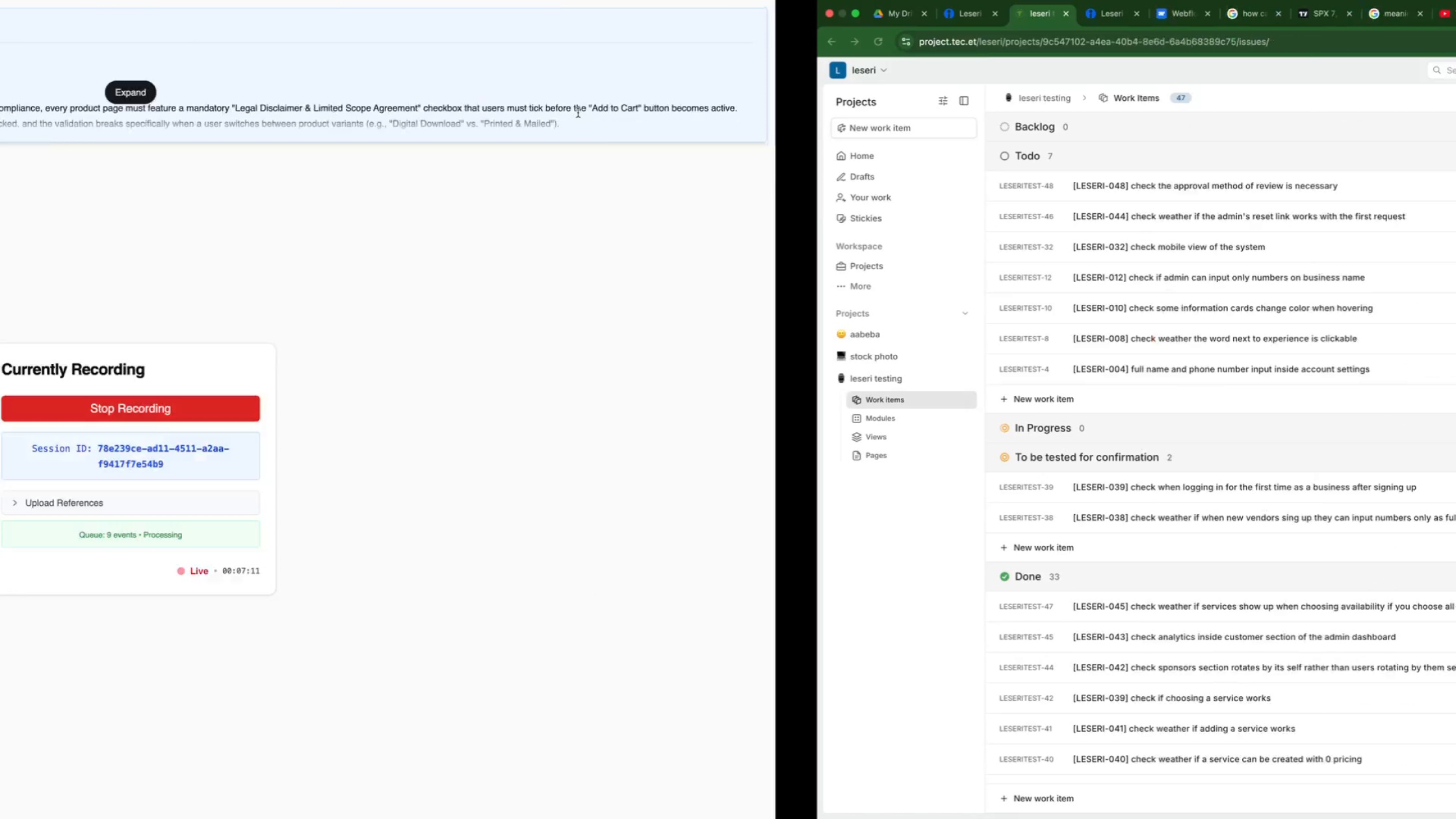 
left_click([77, 124])
 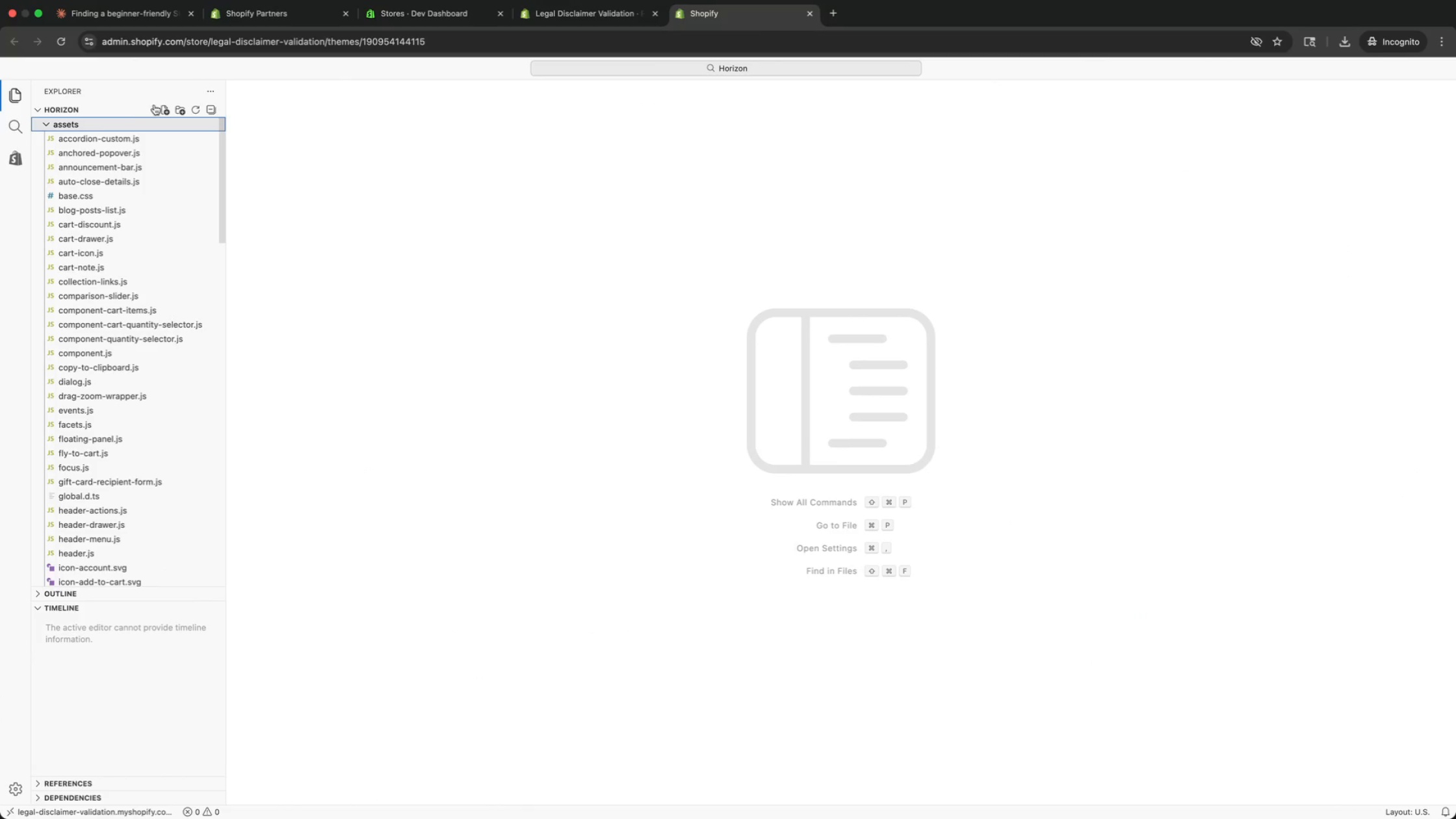 
left_click([164, 107])
 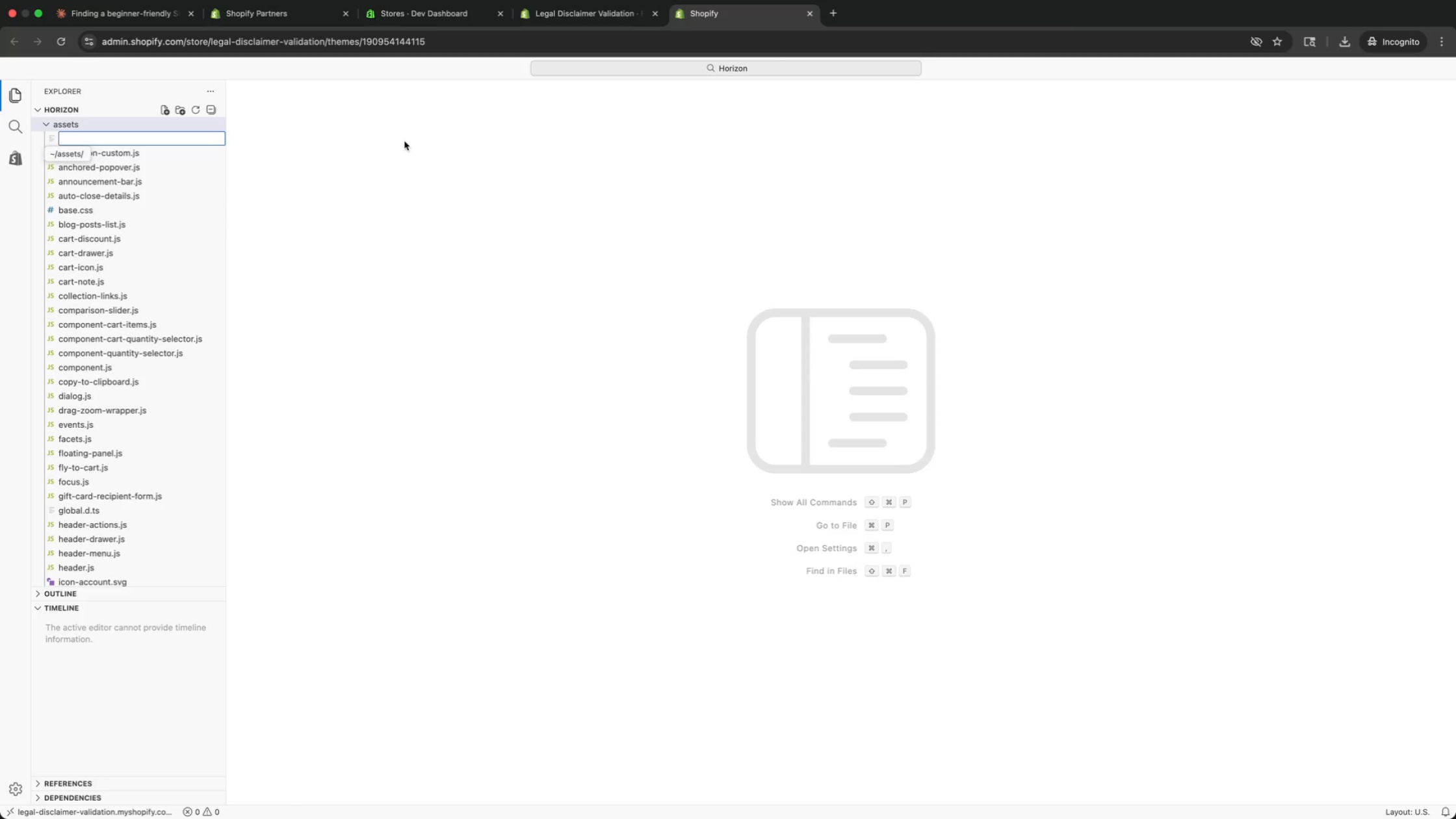 
type(legal-disc)
key(Backspace)
 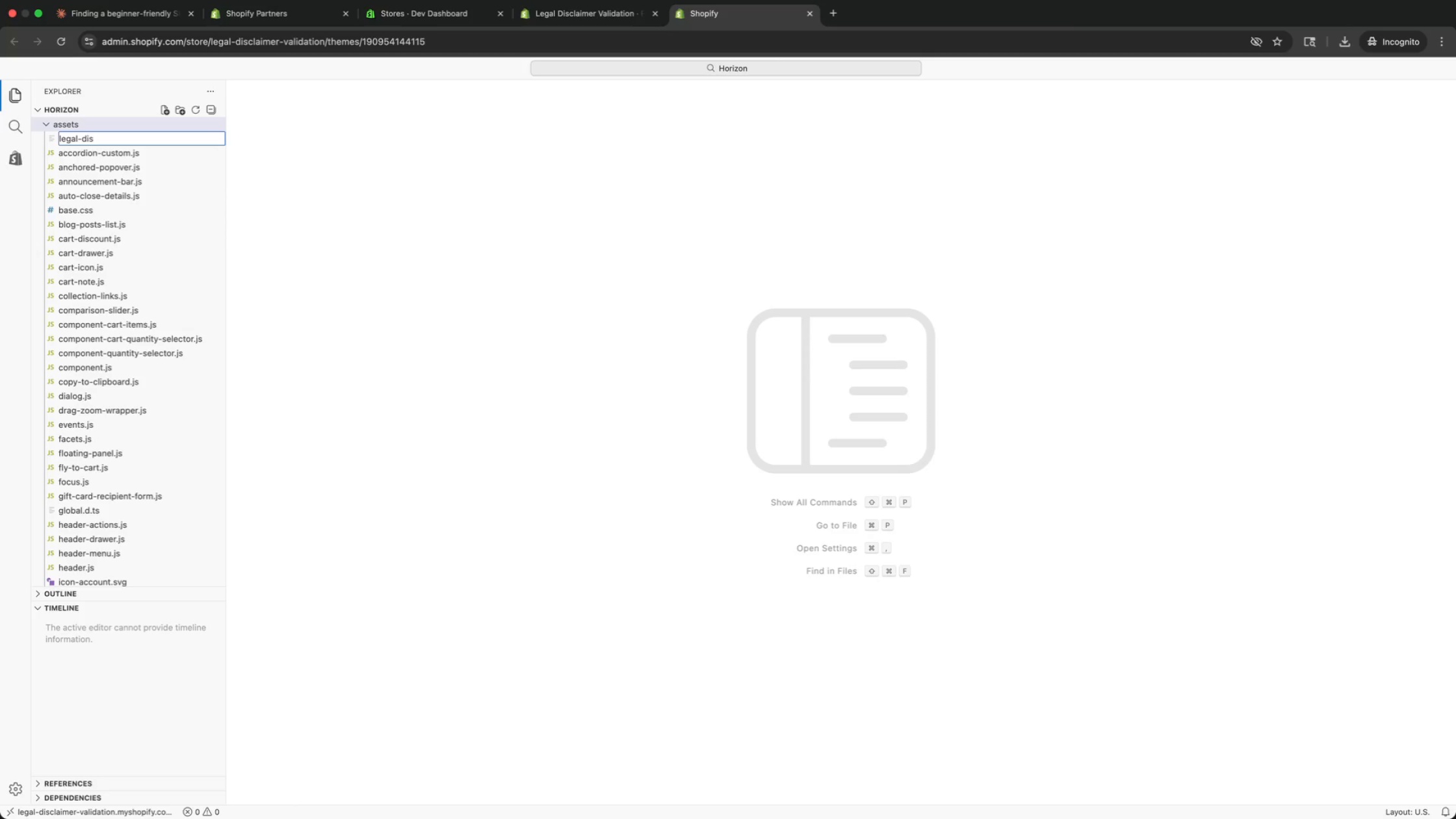 
type(claimer.css)
 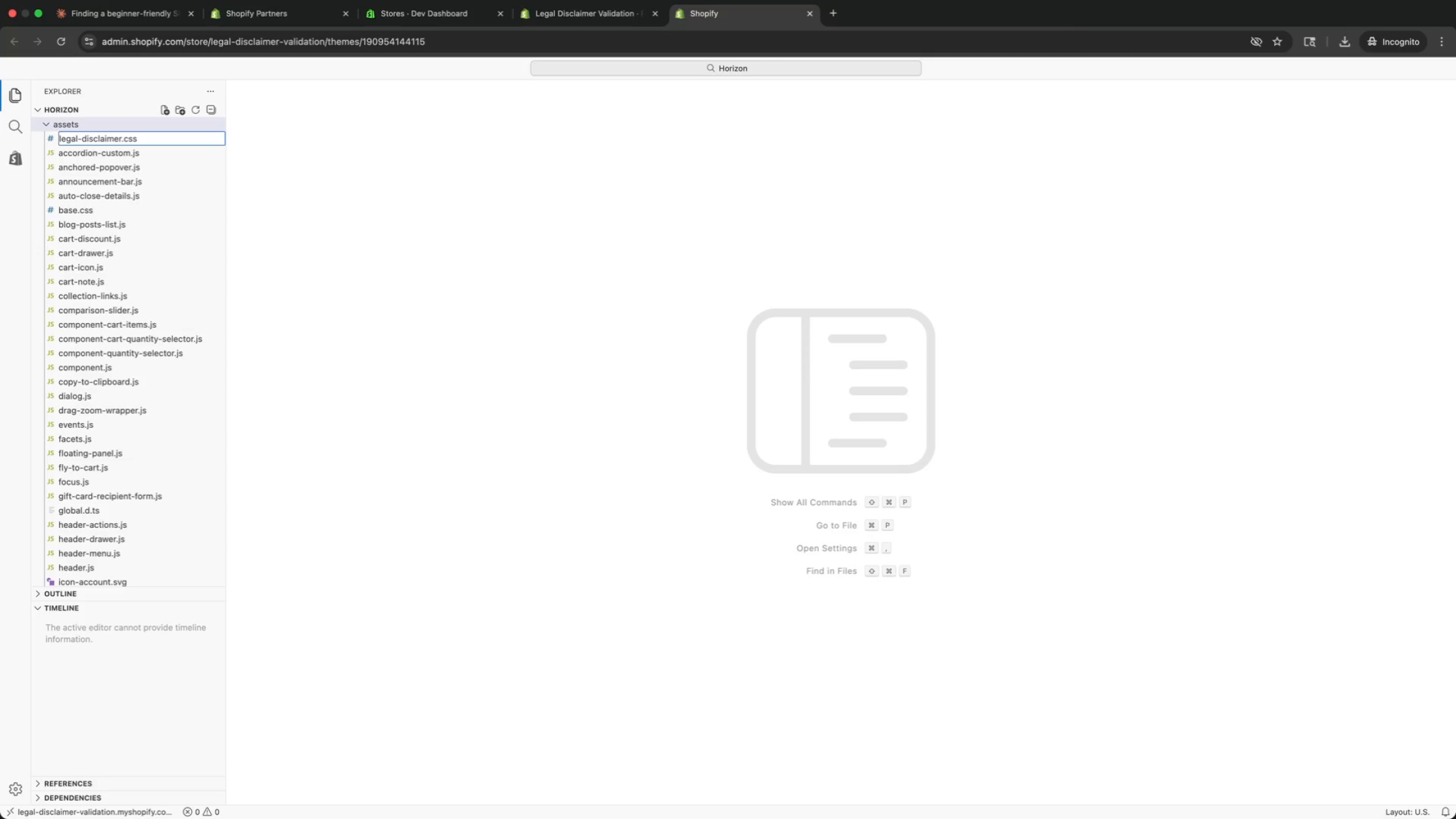 
key(Enter)
 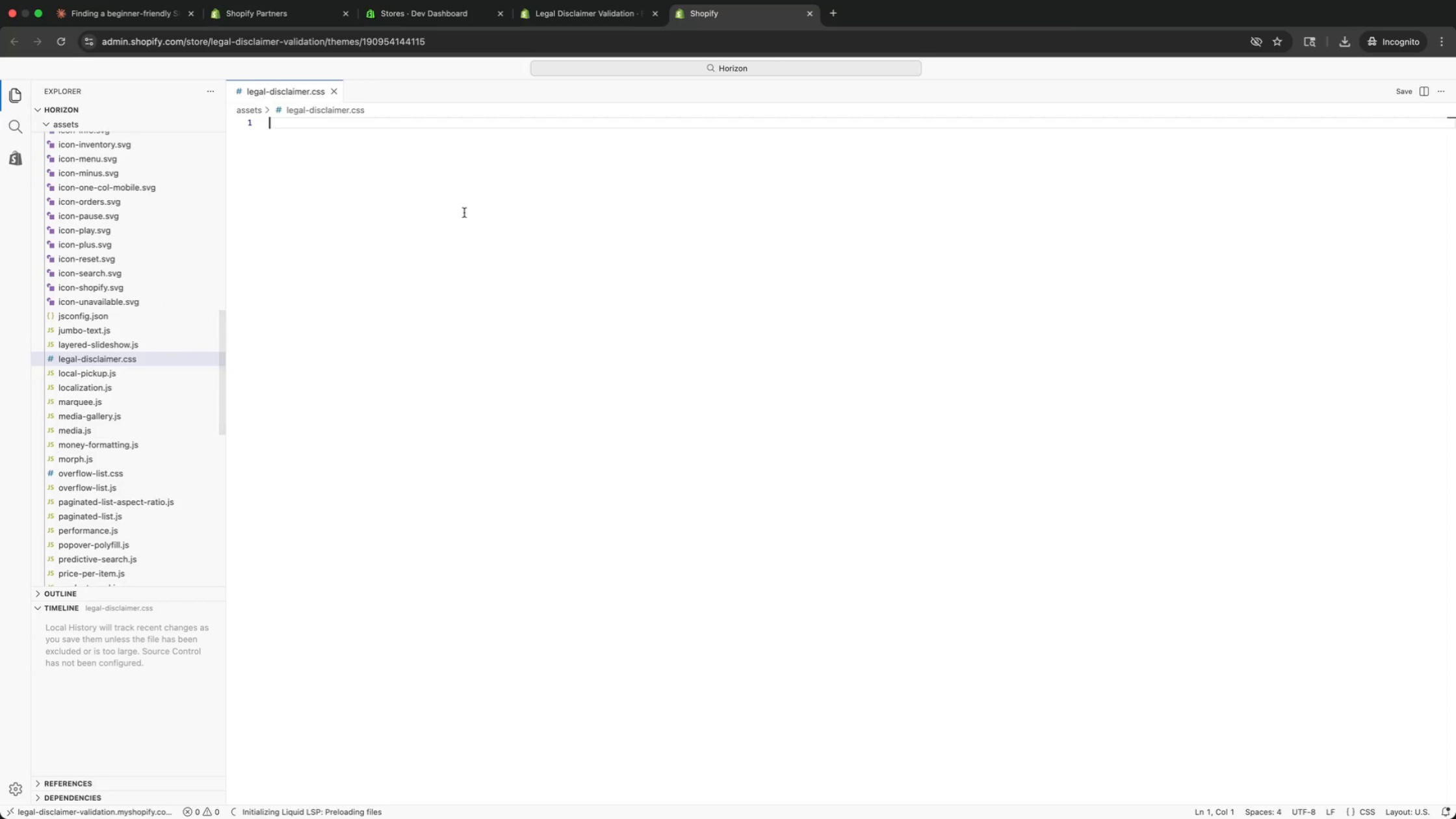 
type(@import url('https://fonts.googleapis.com/css2?family=)
 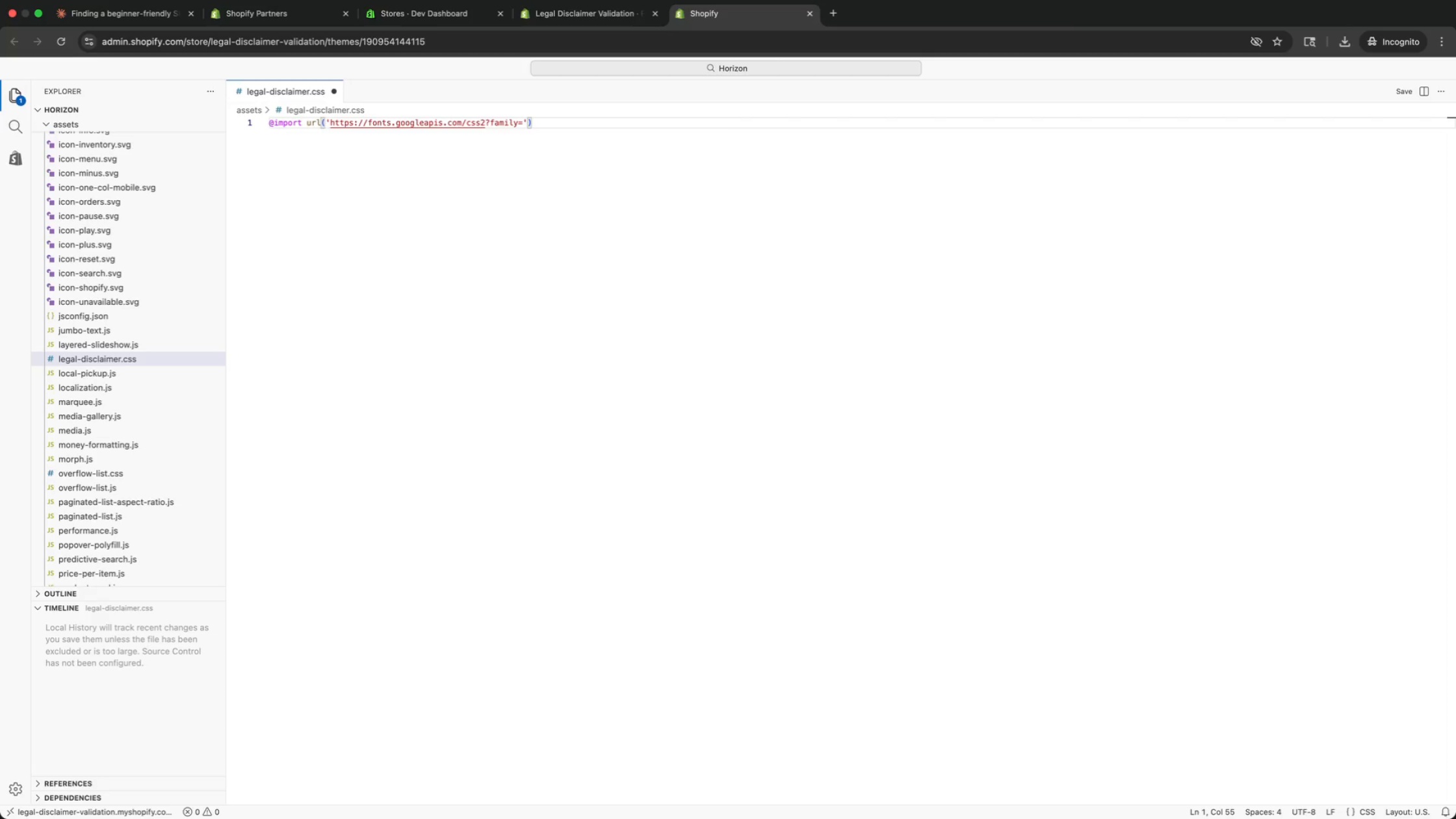 
type(ibm)
key(Backspace)
key(Backspace)
key(Backspace)
type(IBM+Plex+Sans:wght@300;400;500&family)
 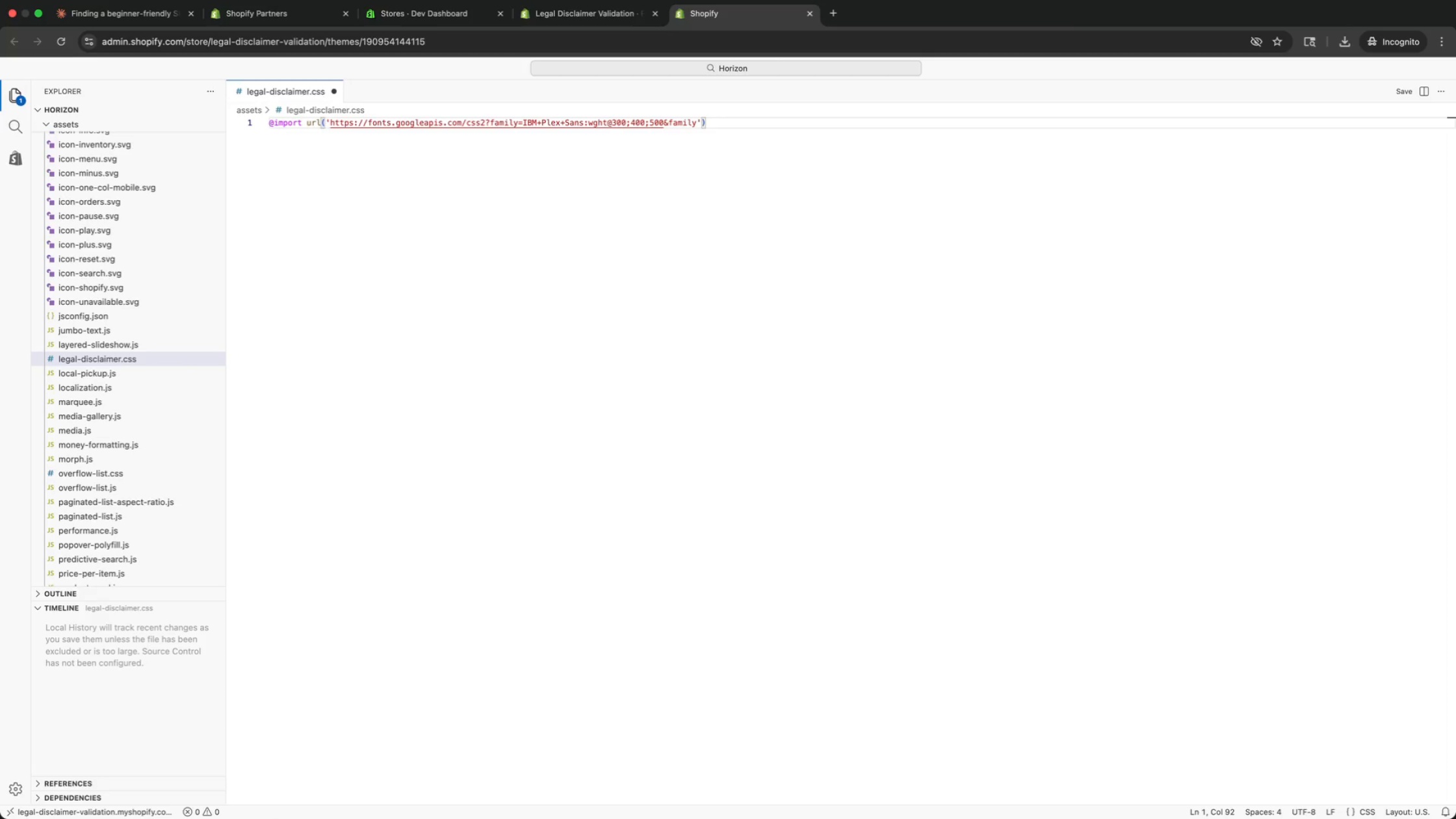 
type(=IBM+Plex+ser)
key(Backspace)
key(Backspace)
key(Backspace)
type(Serif:ital,wght@0,400;1,400&display)
 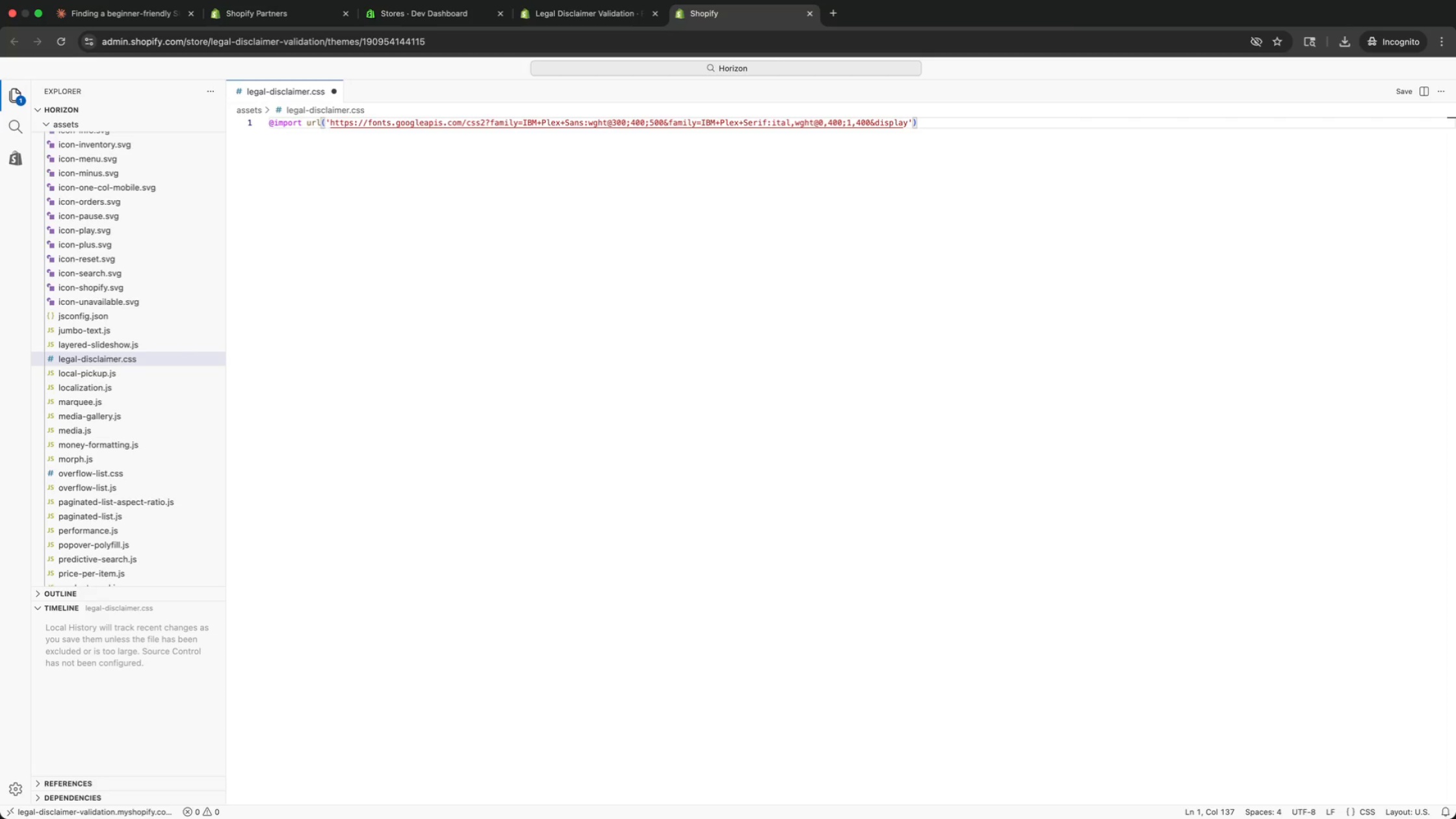 
type(=swap)
 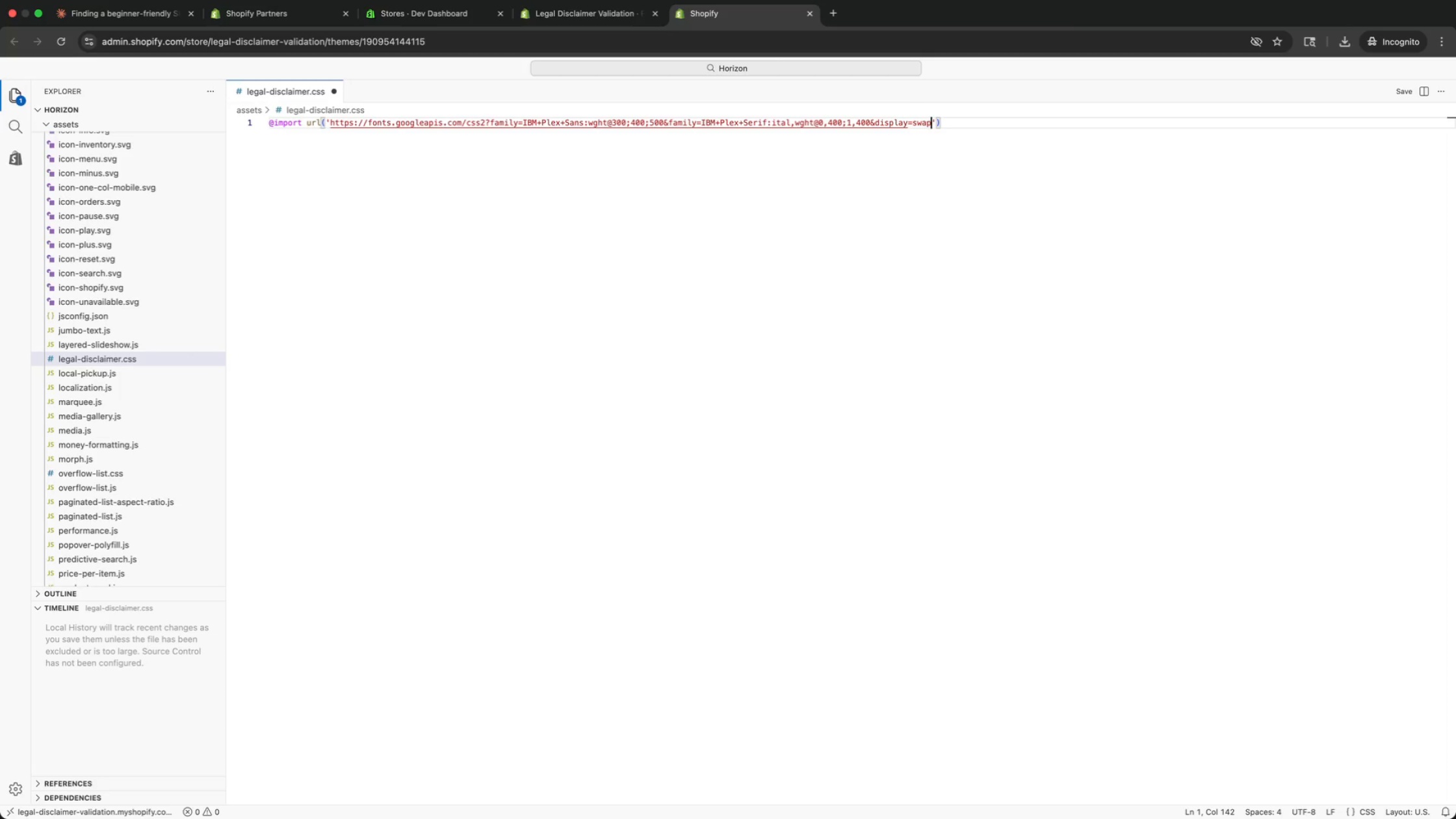 
key(Meta+ArrowRight)
 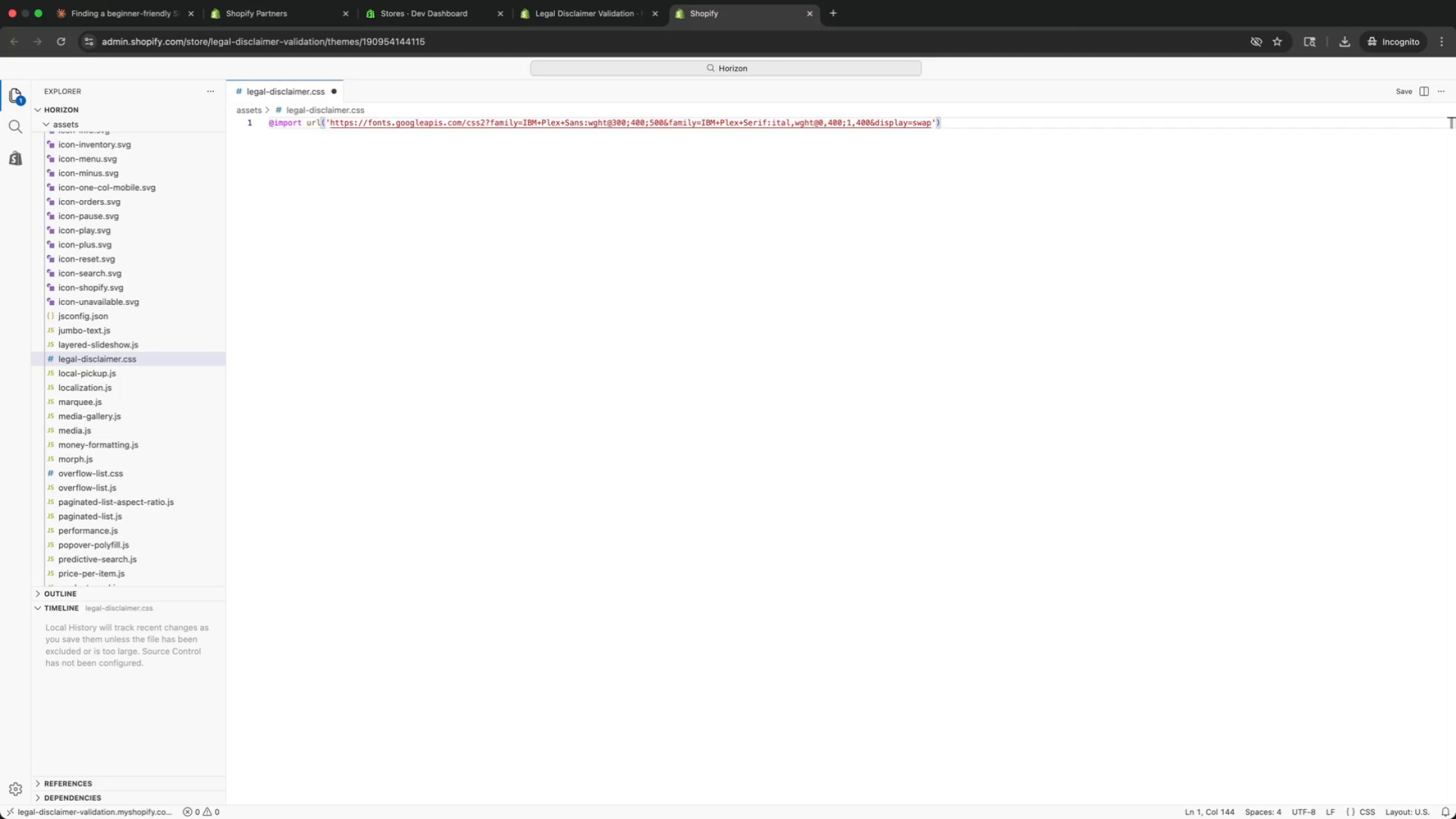 
key(Semicolon)
 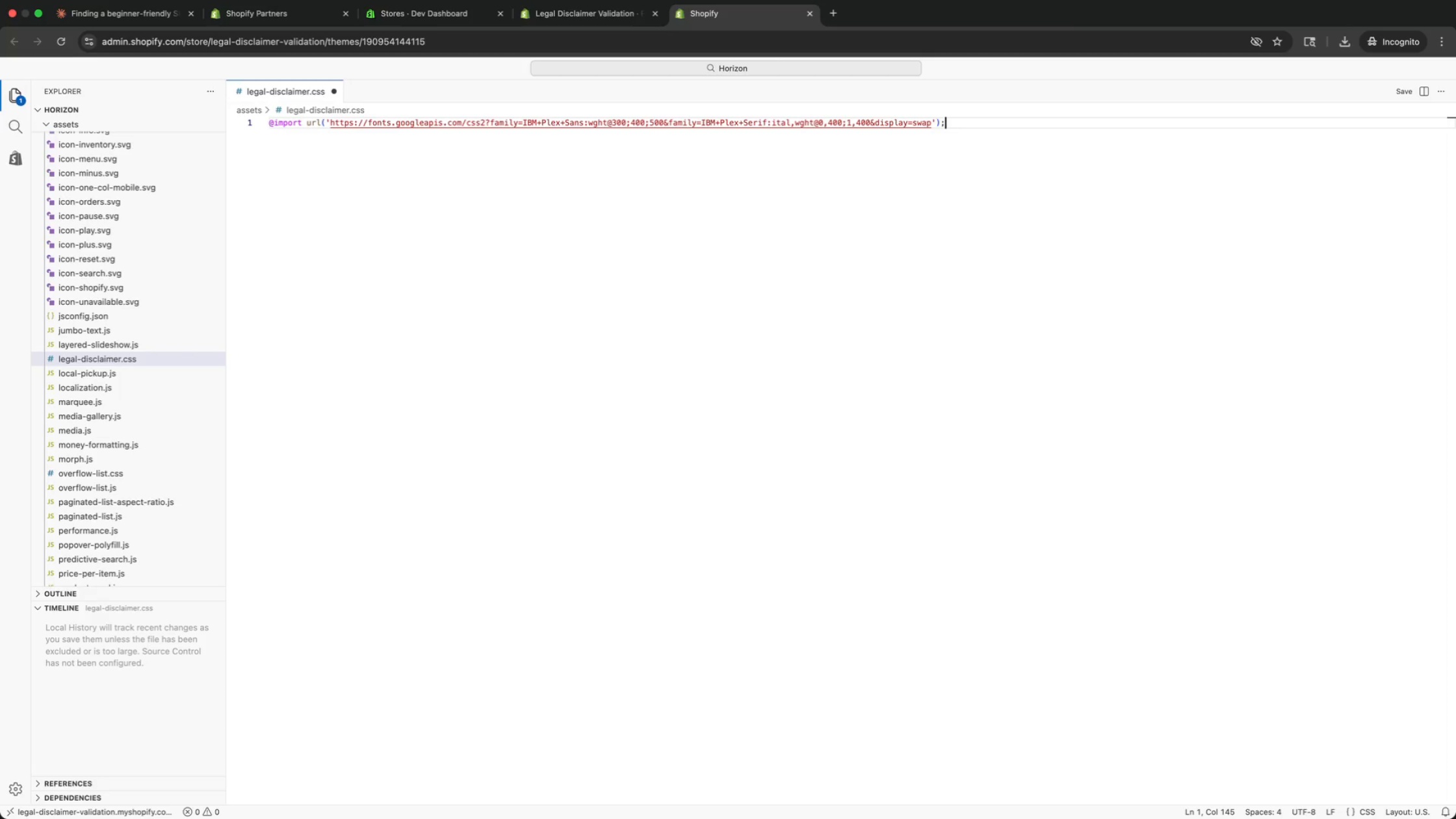 
wait(9.38)
 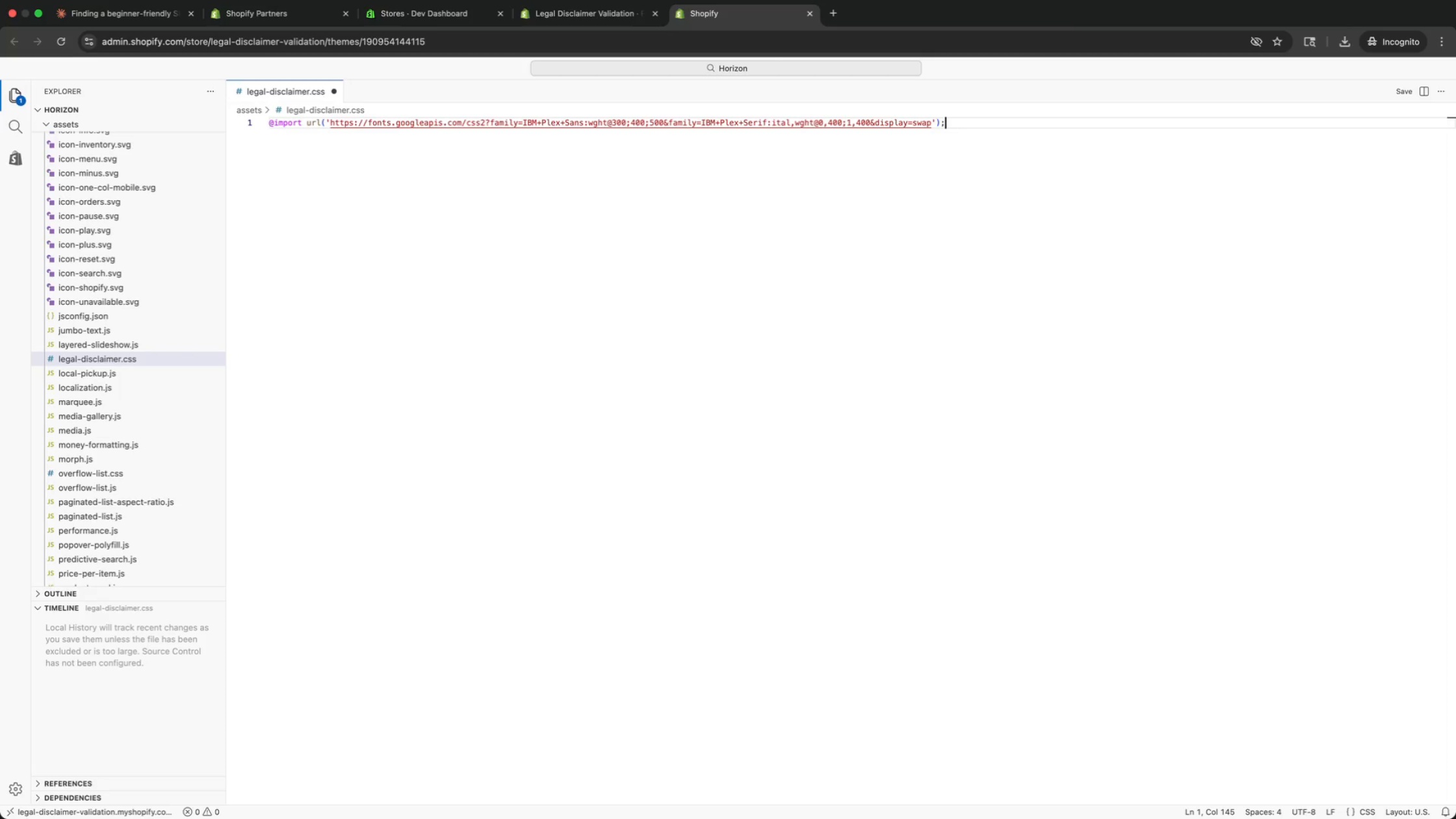 
key(Enter)
 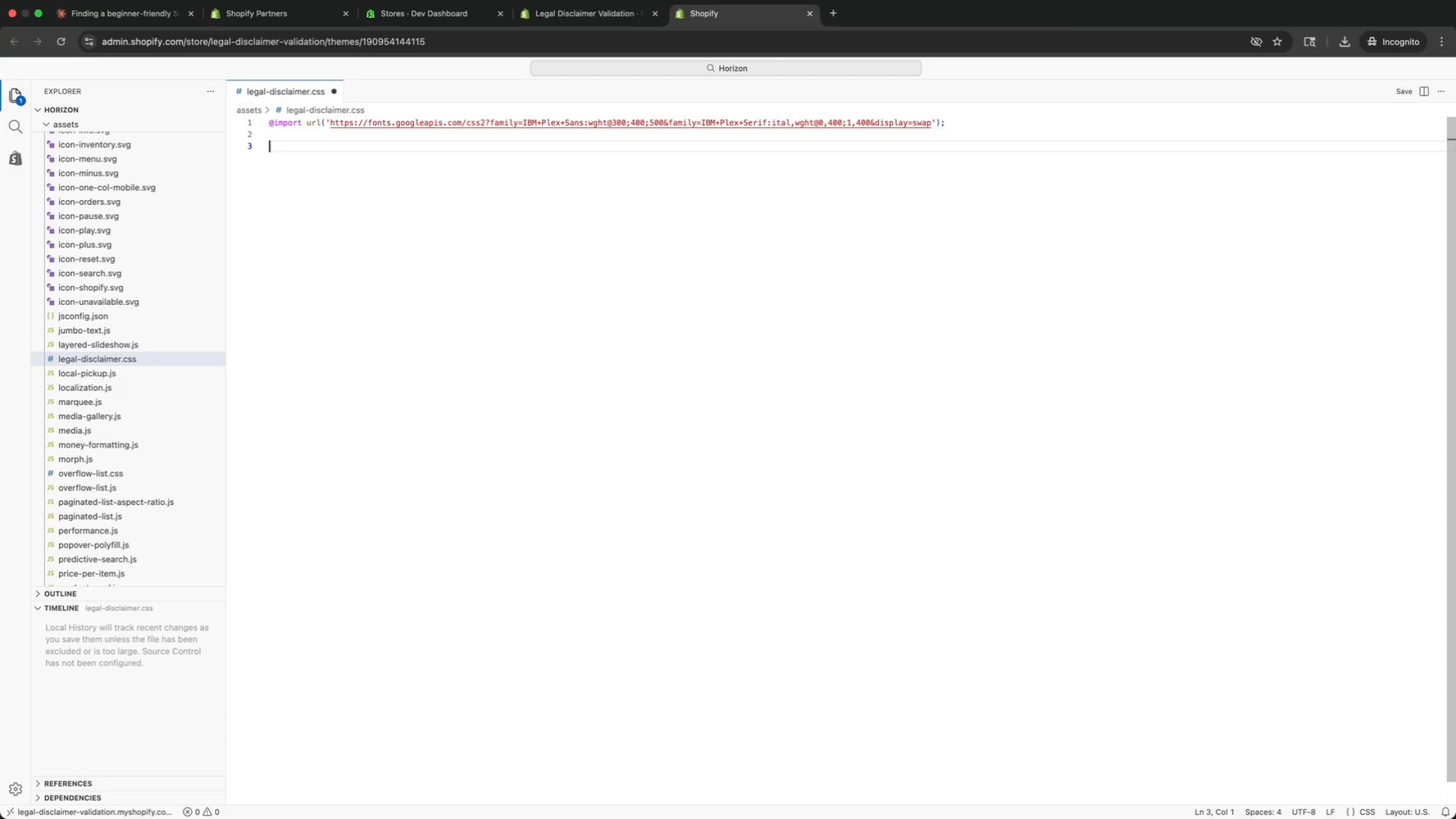 
key(Enter)
 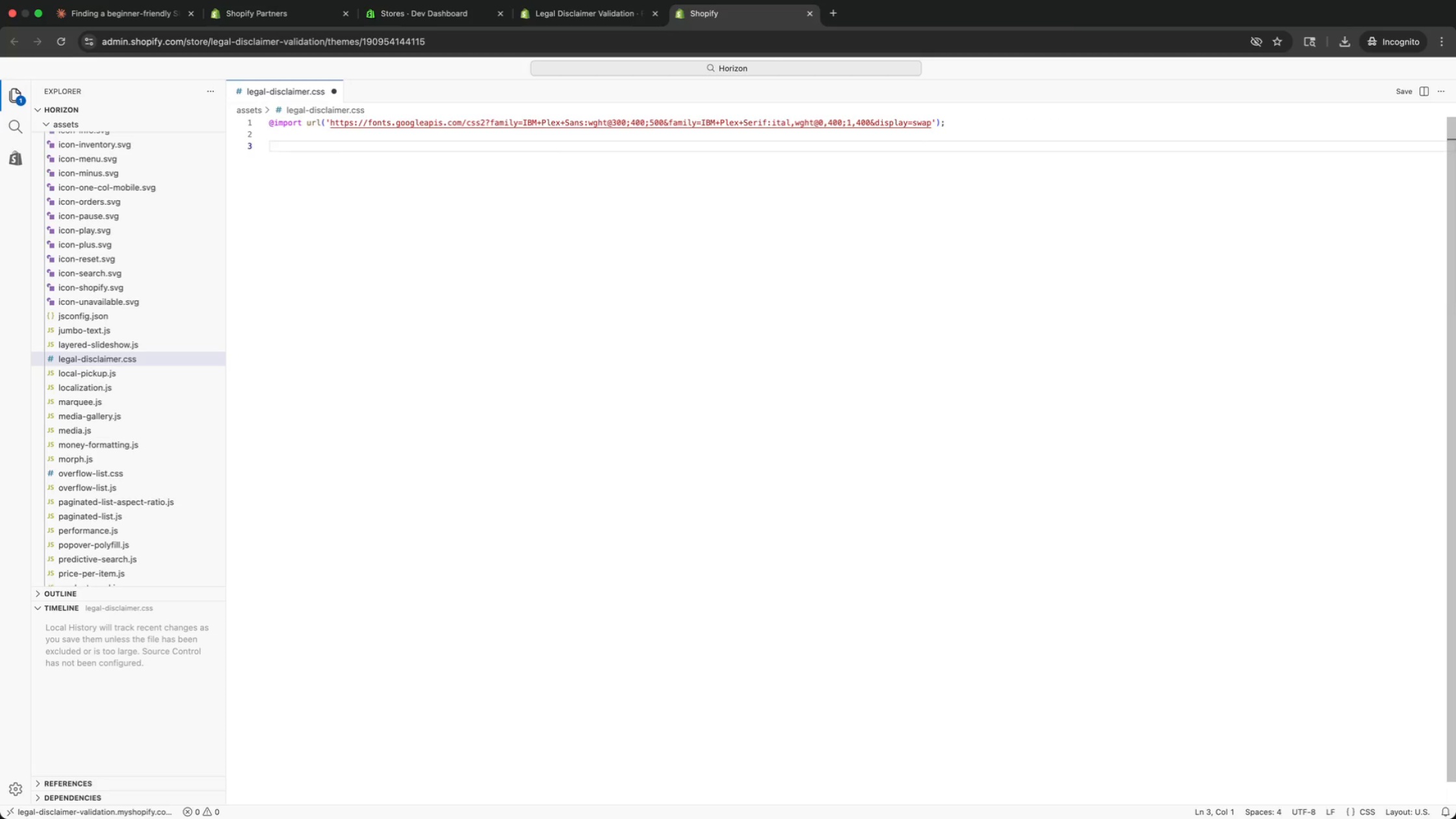 
type(.v1)
key(Backspace)
type(l-disclaimer {)
 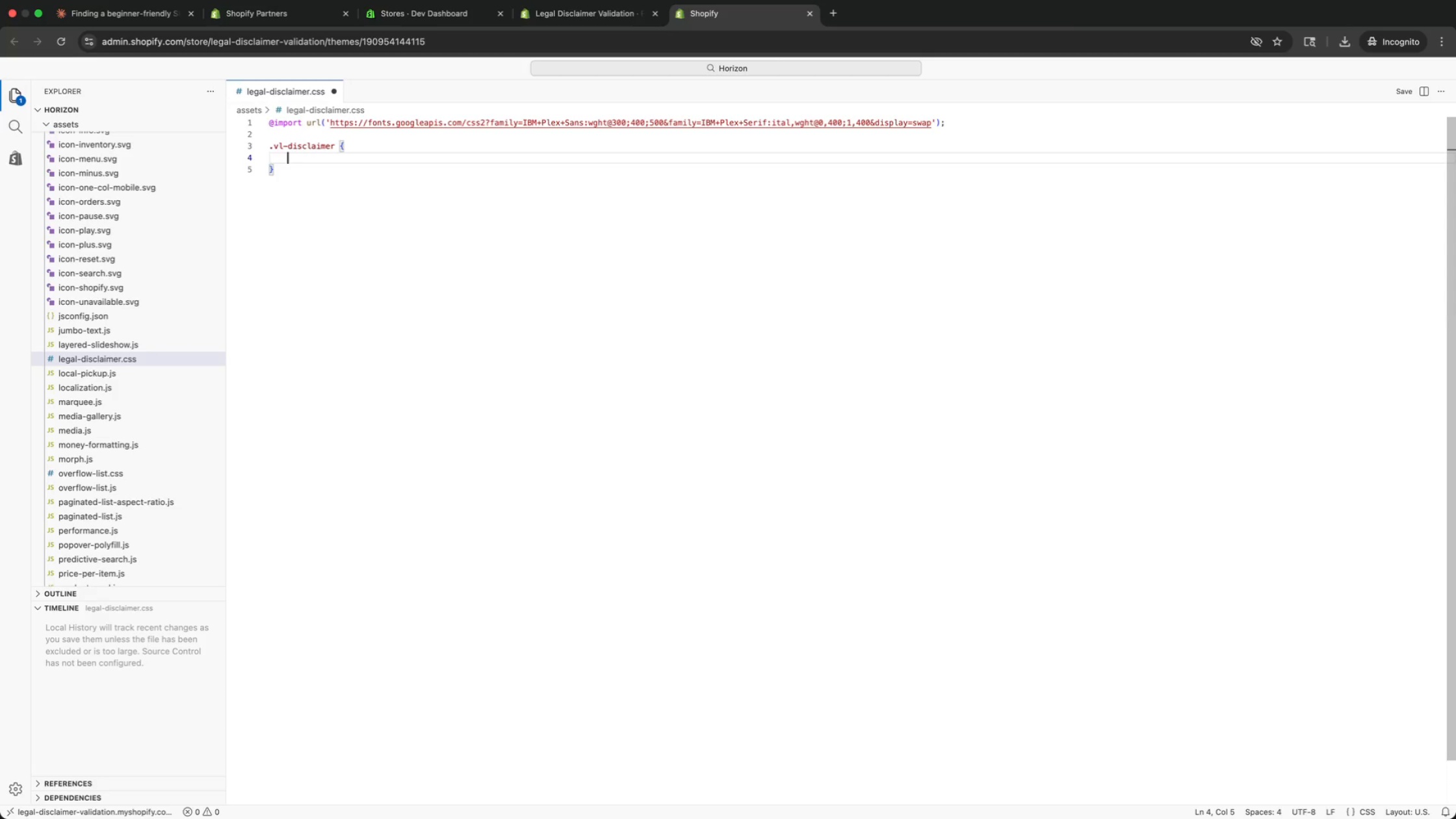 
 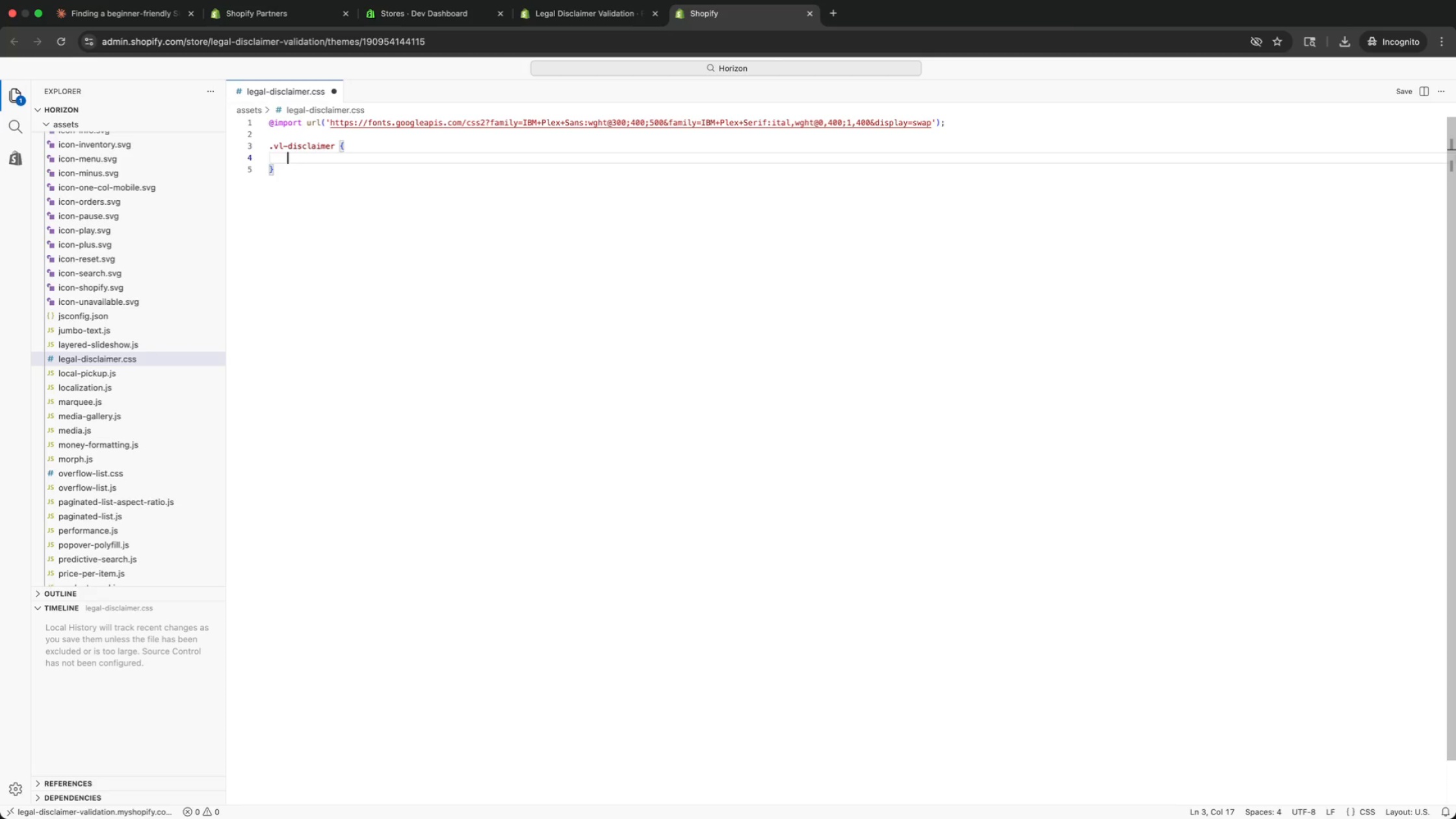 
key(Enter)
 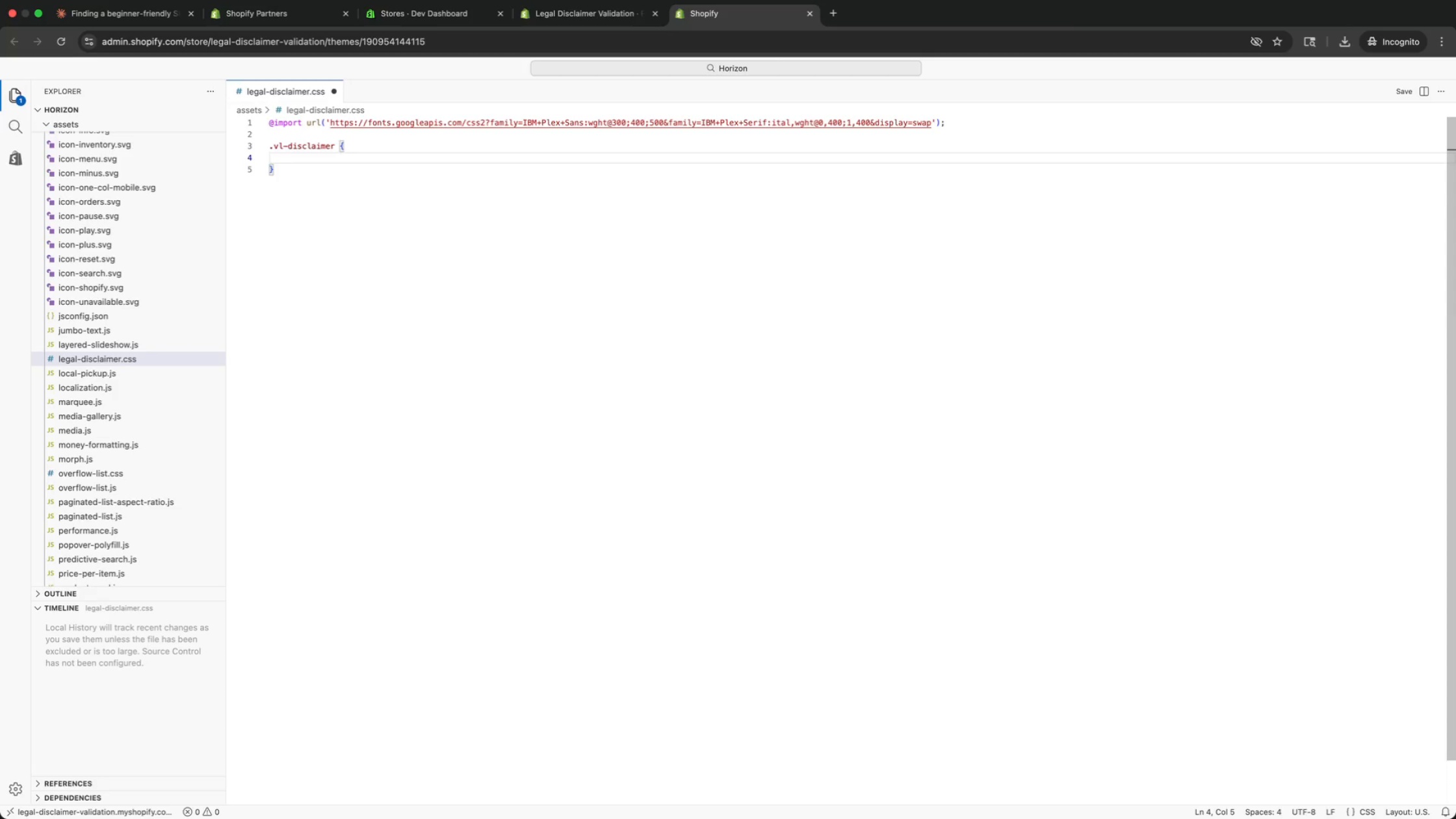 
type(margin: 20px 0;)
 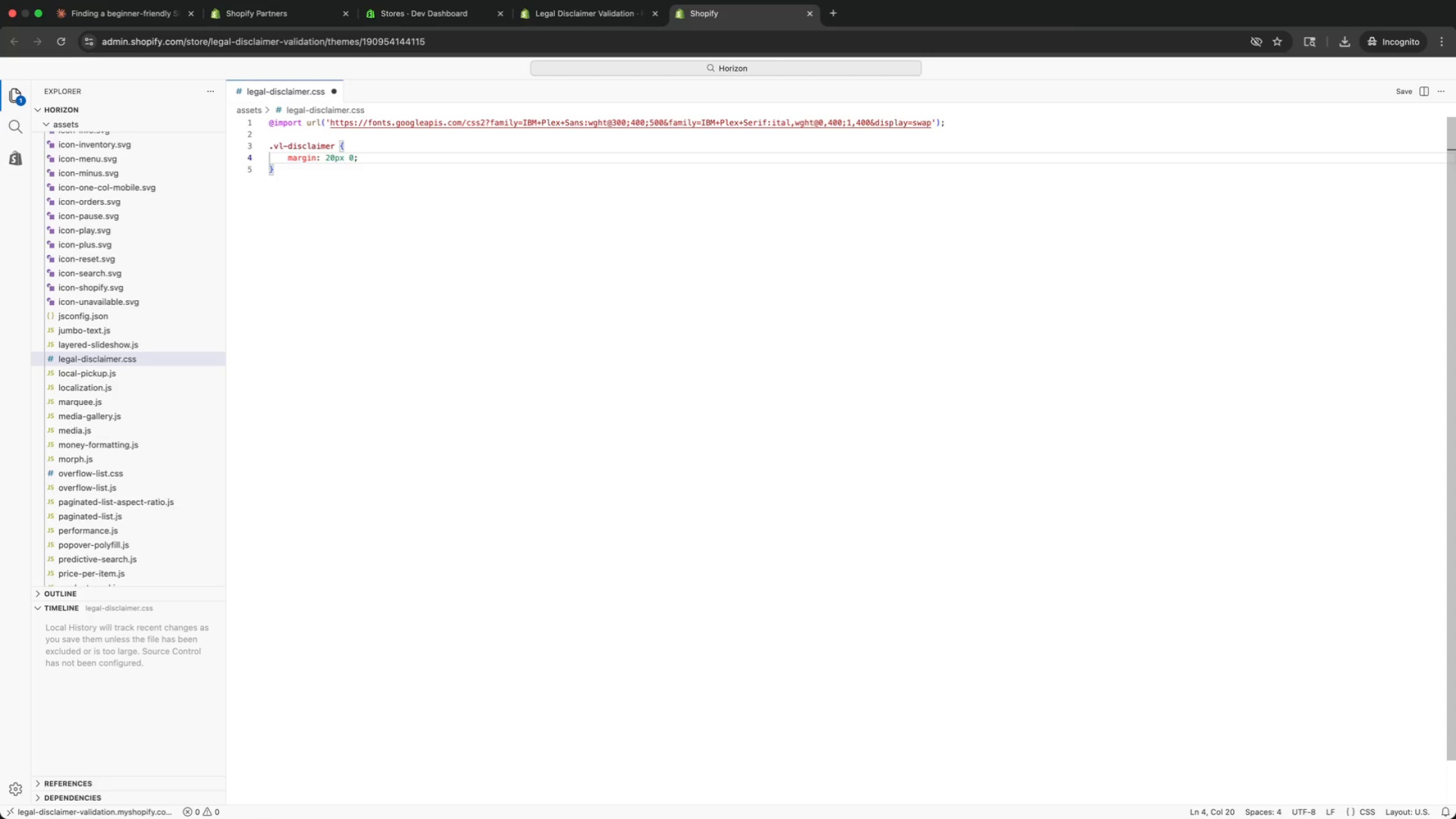 
key(Enter)
 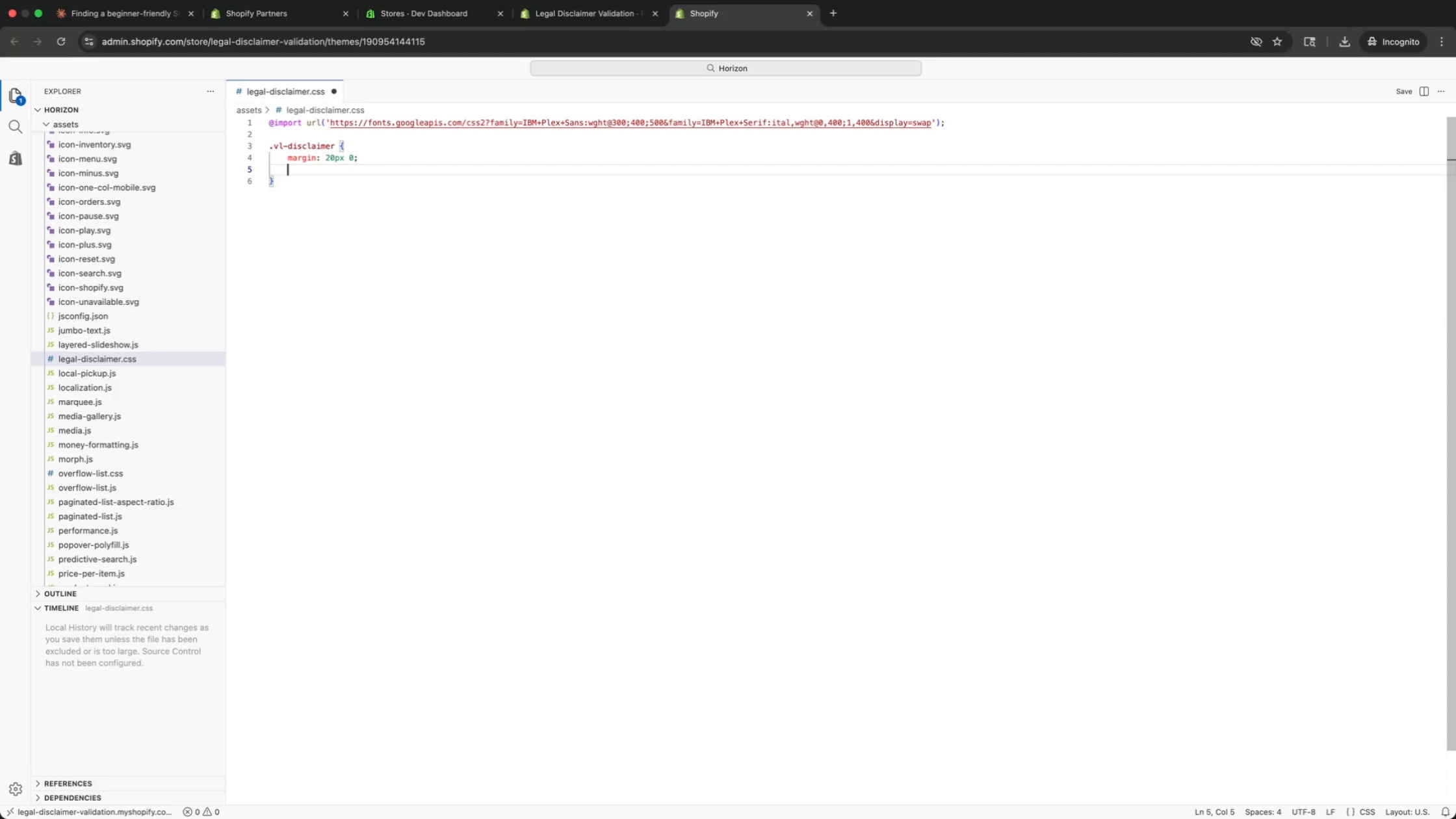 
type(padding: 20px 20px 20px 18px;)
 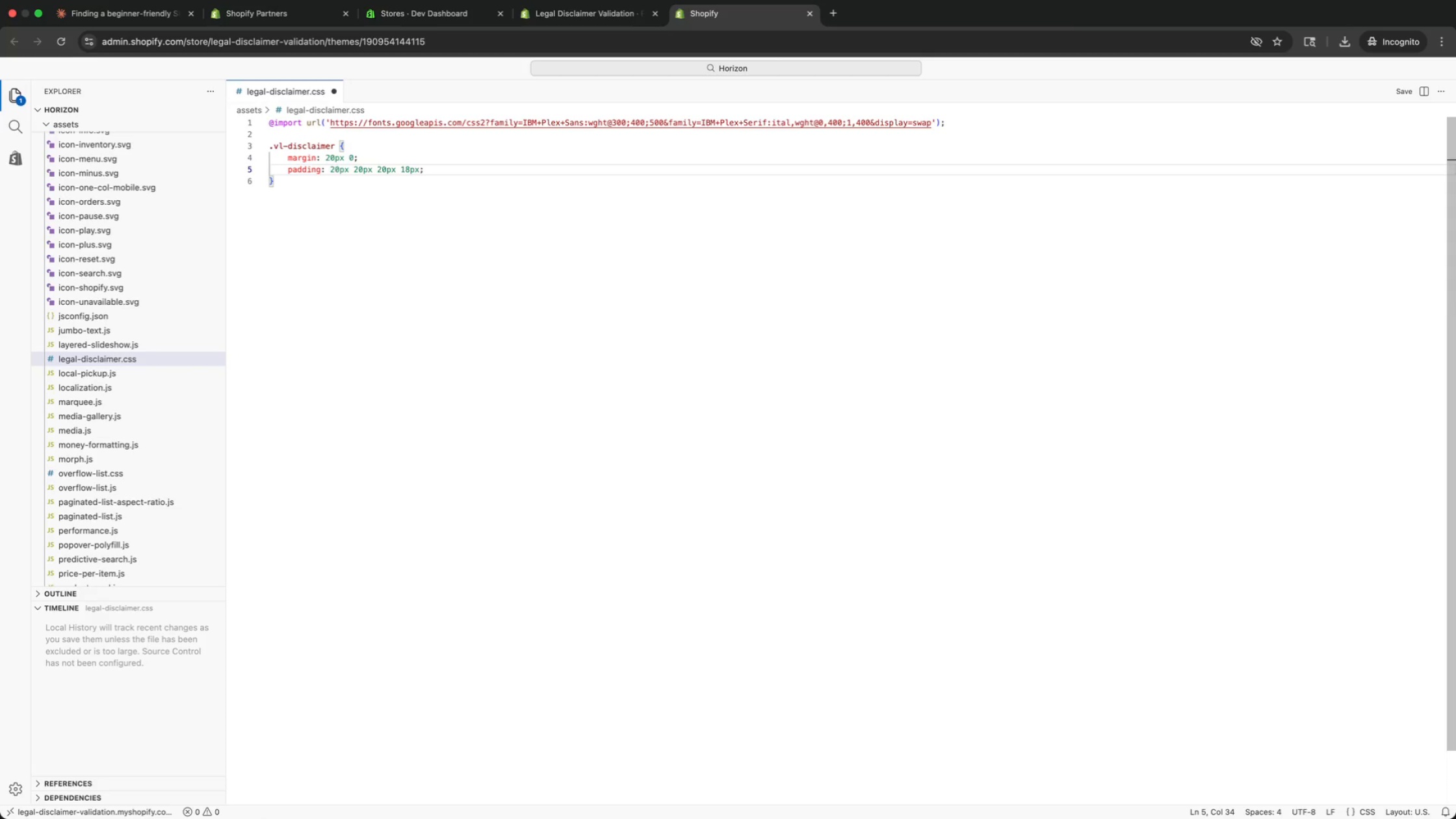 
key(Enter)
 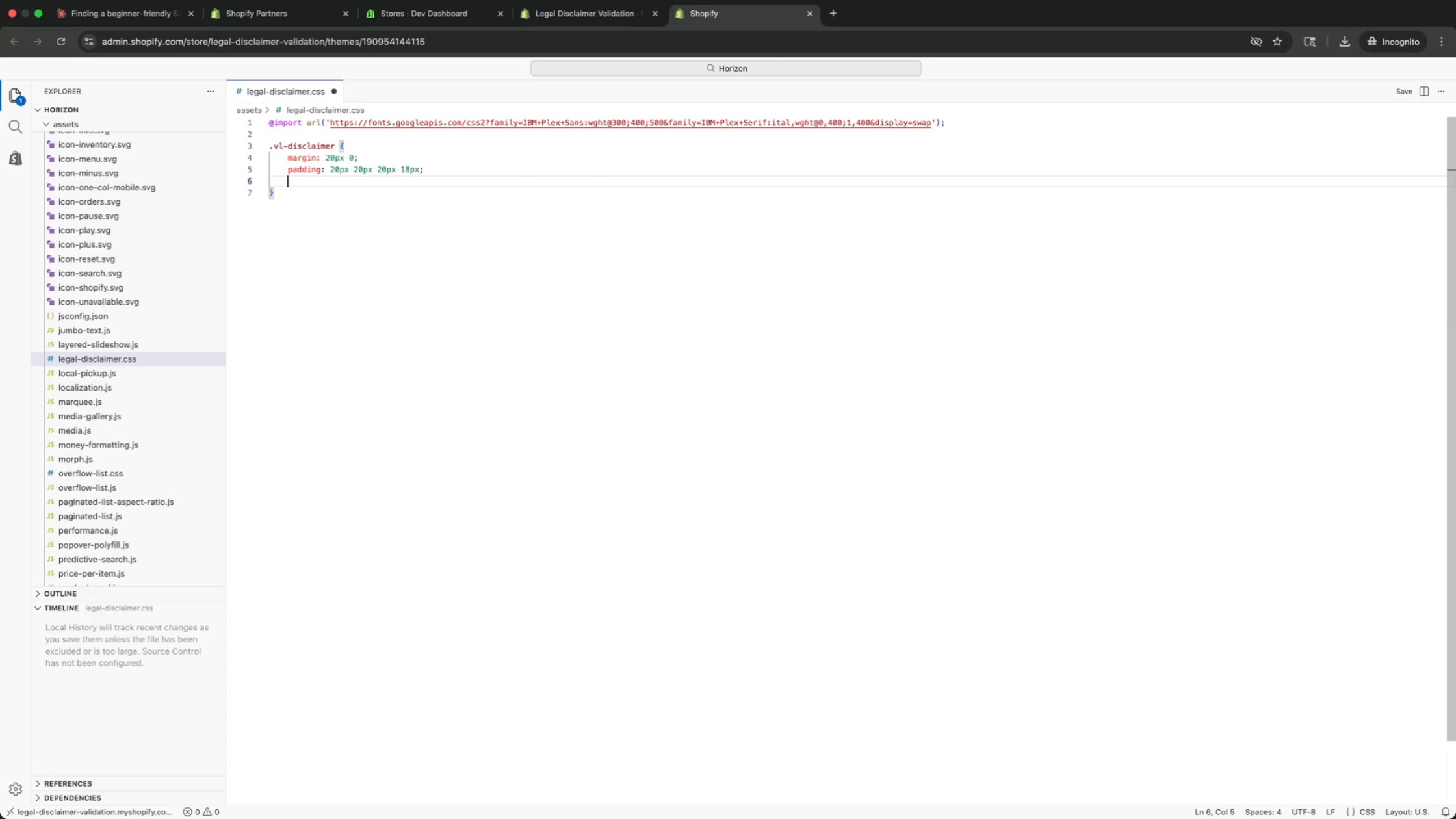 
type(background-color: #f8f7f4;)
 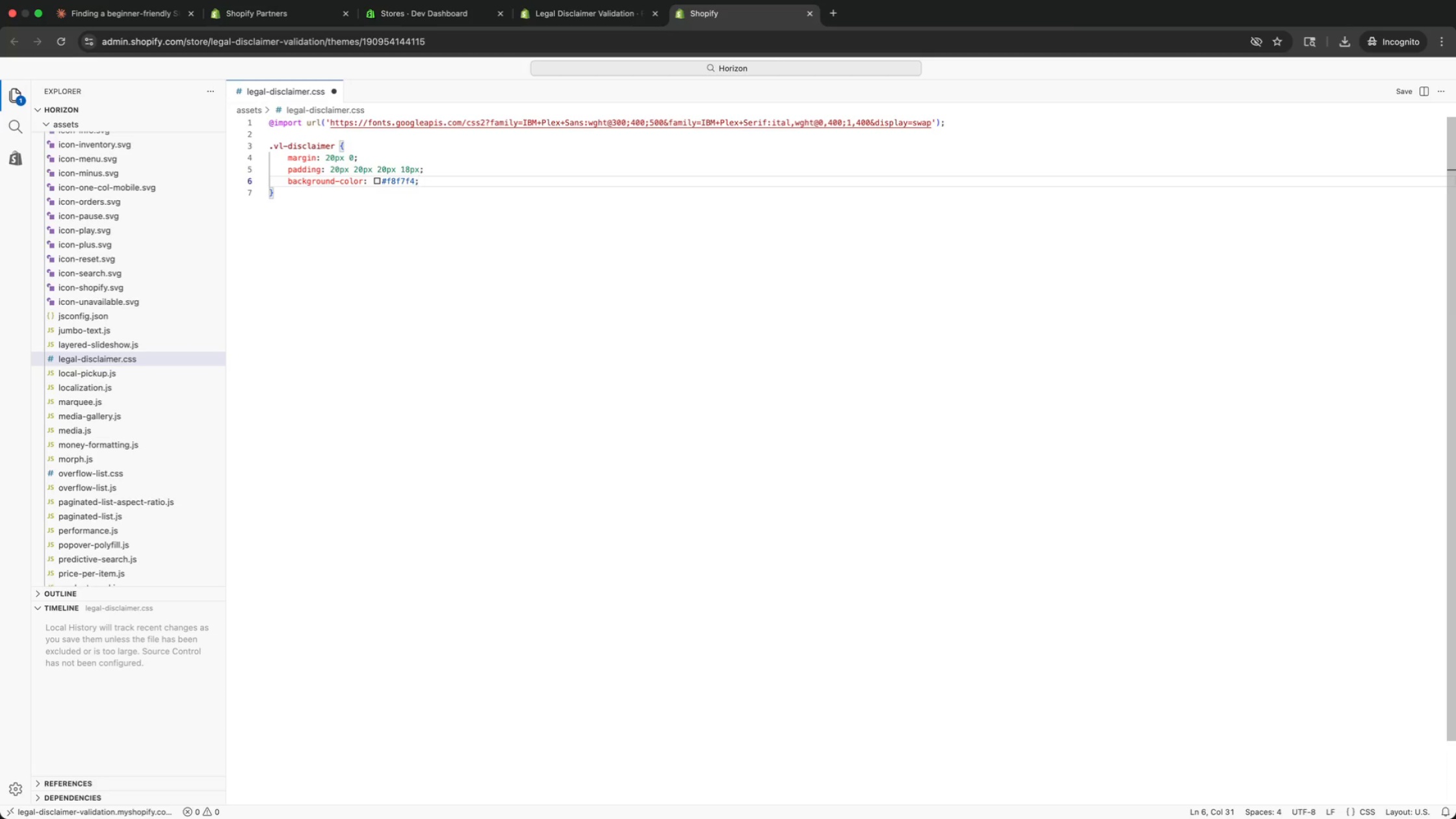 
key(Enter)
 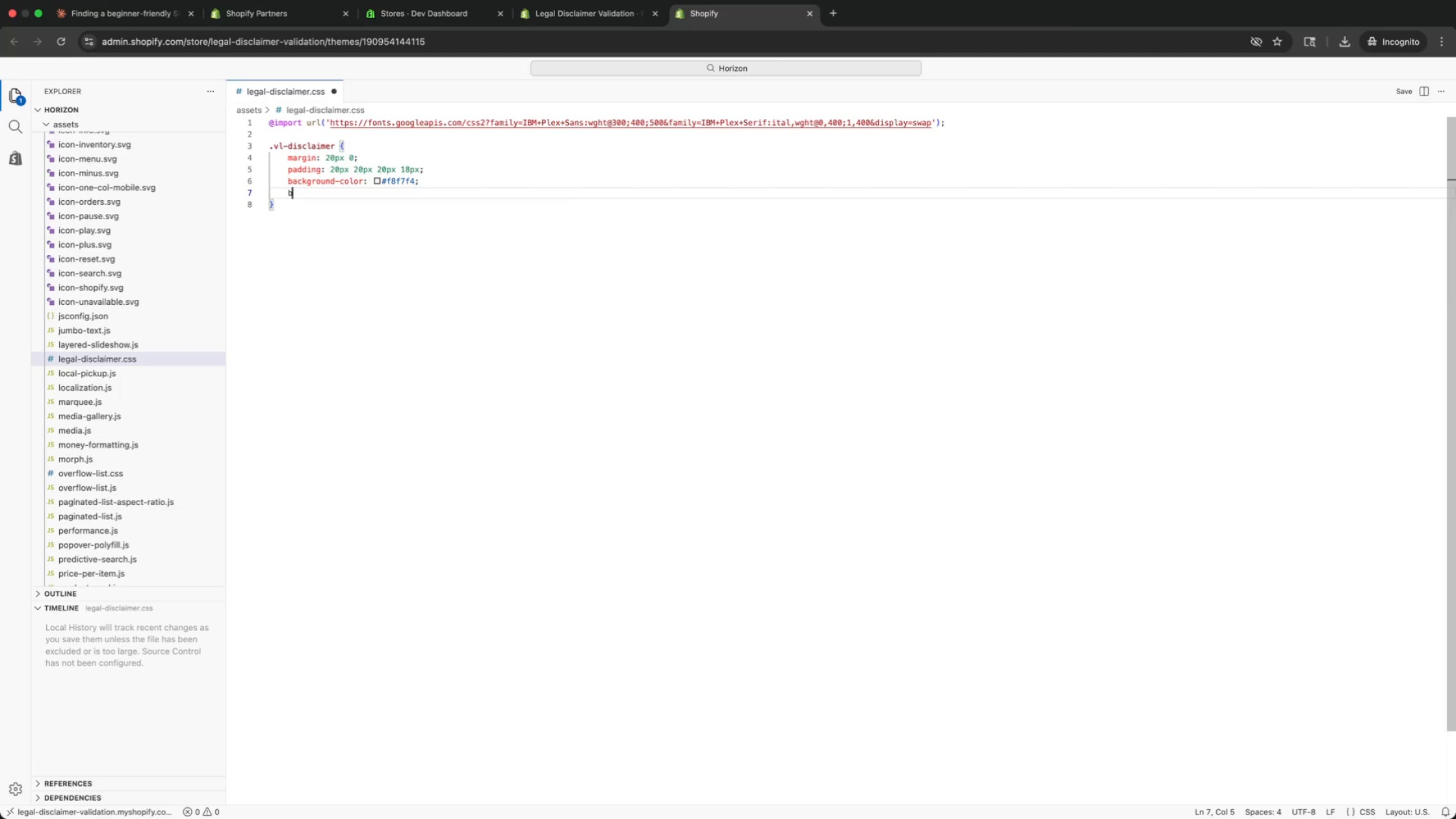 
type(border: 1px solid #ddd5c8;)
 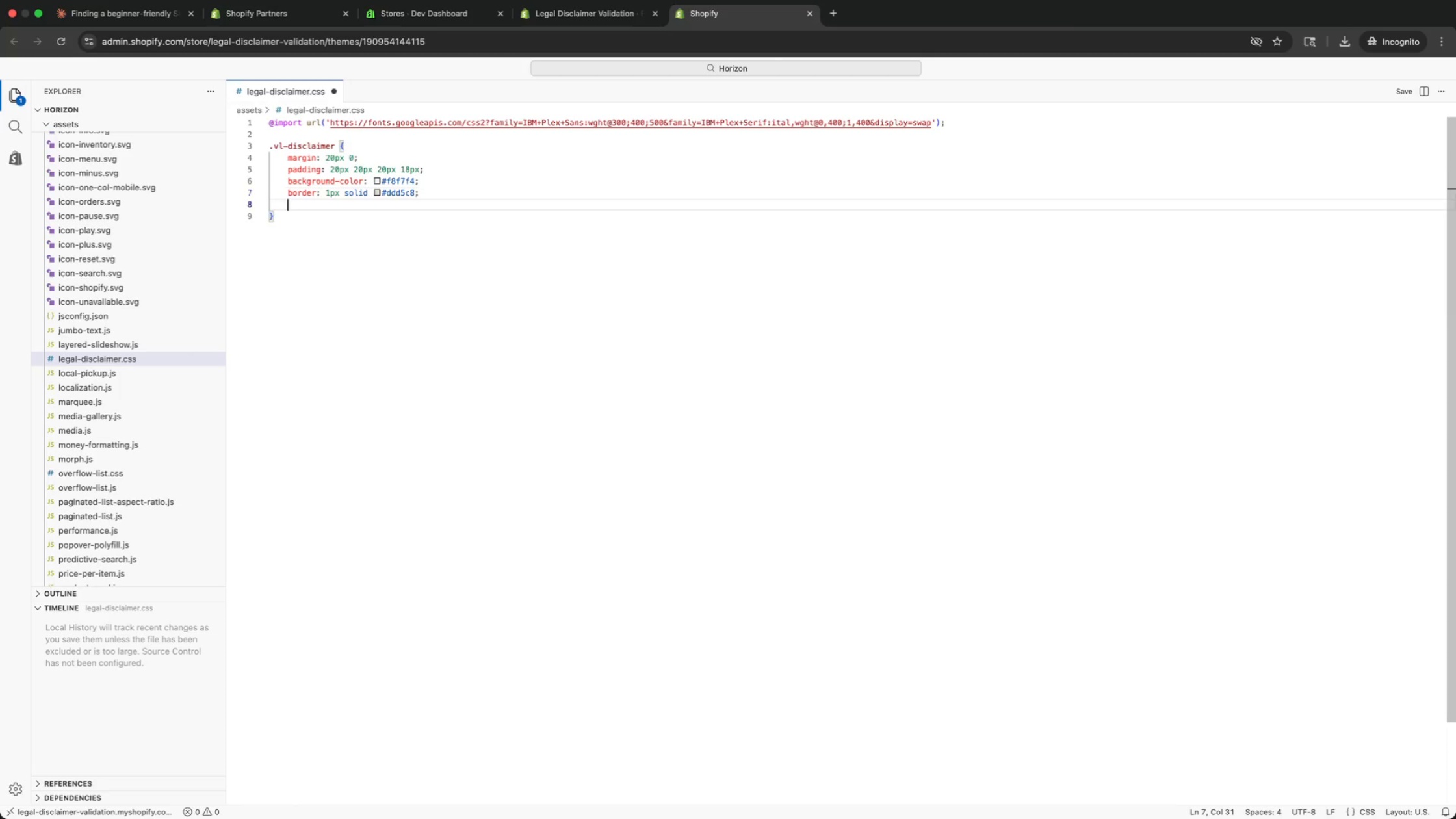 
key(Enter)
 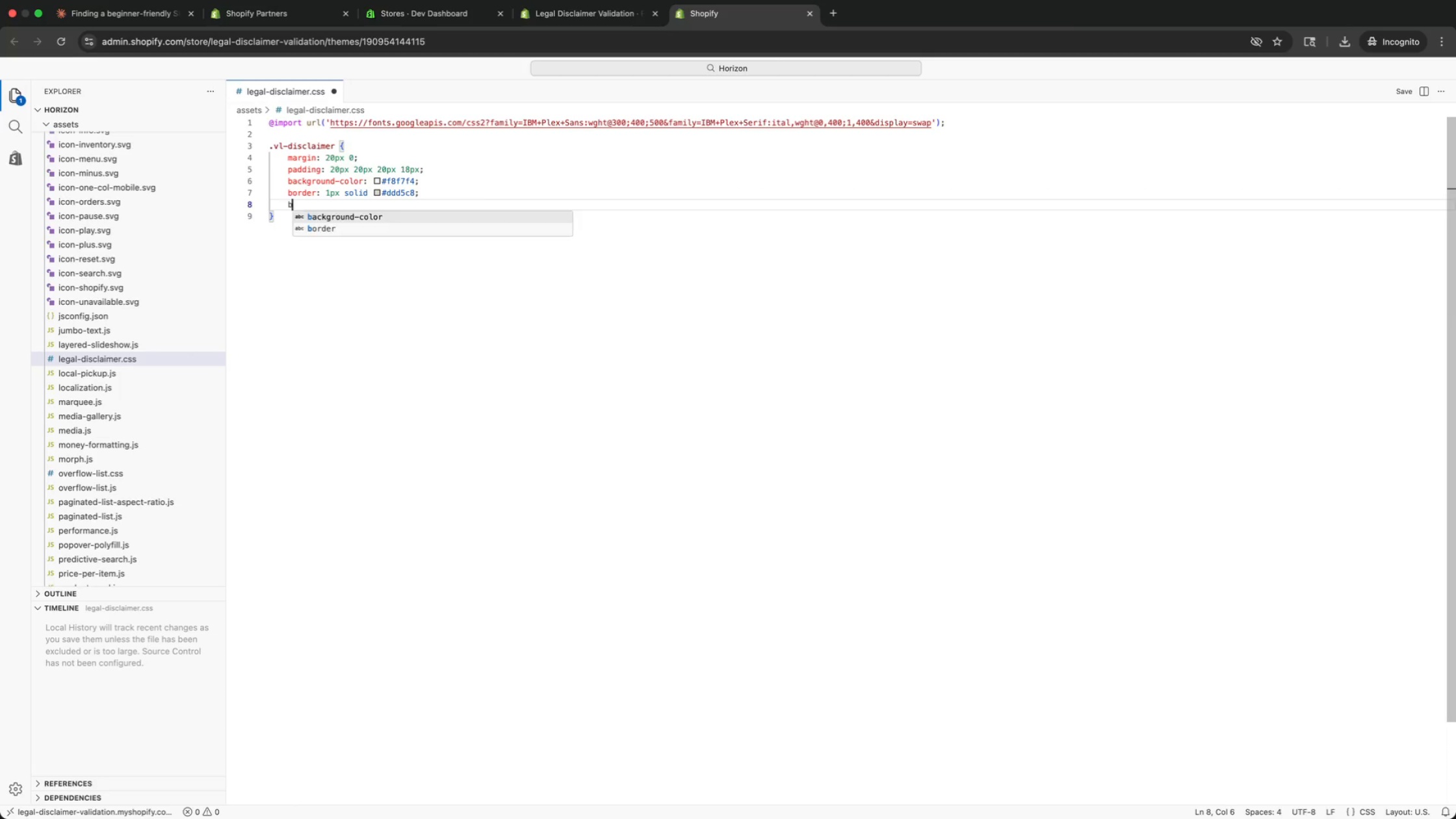 
type(border-left: 3px solid #1a3a5c;)
 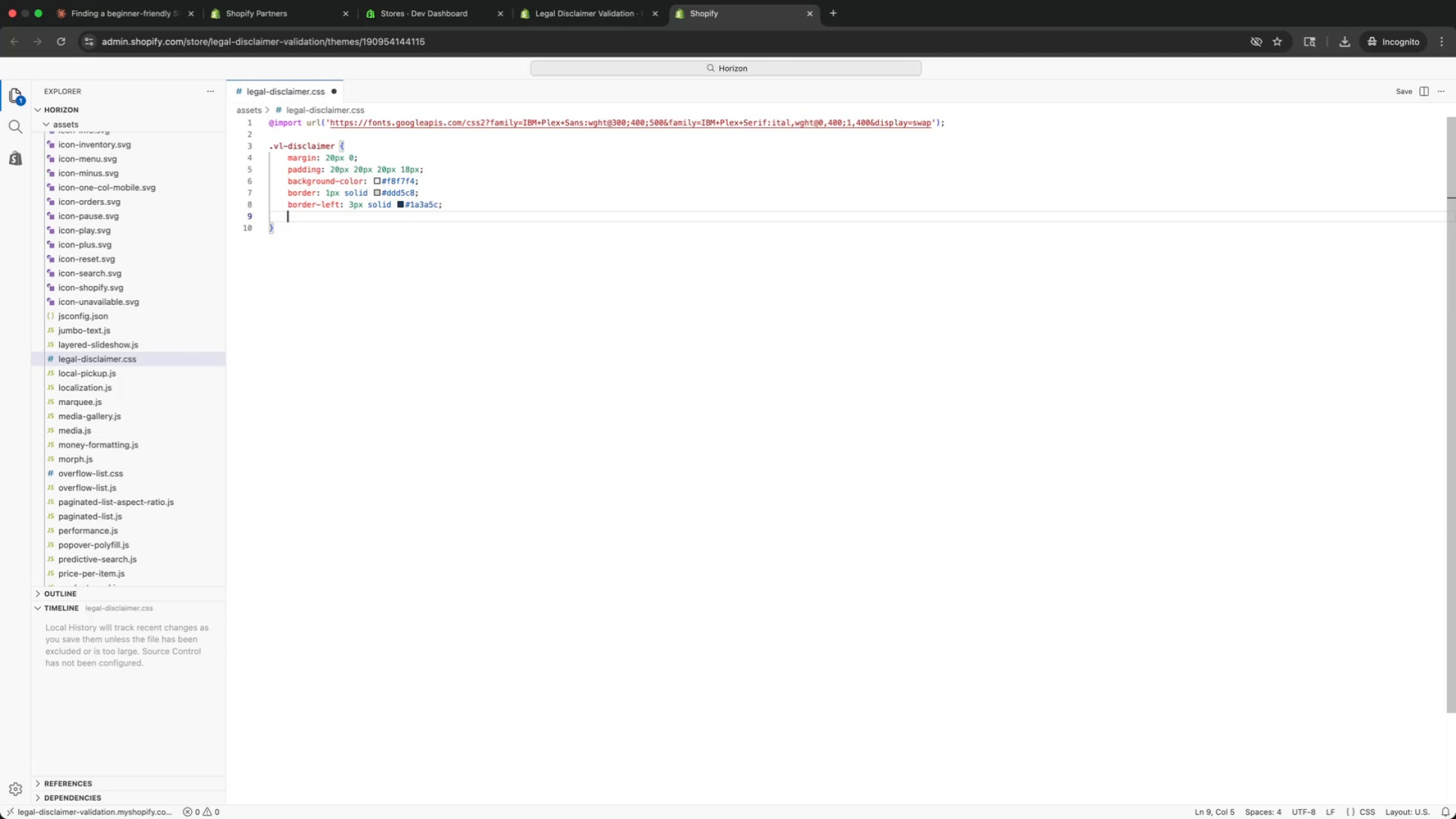 
 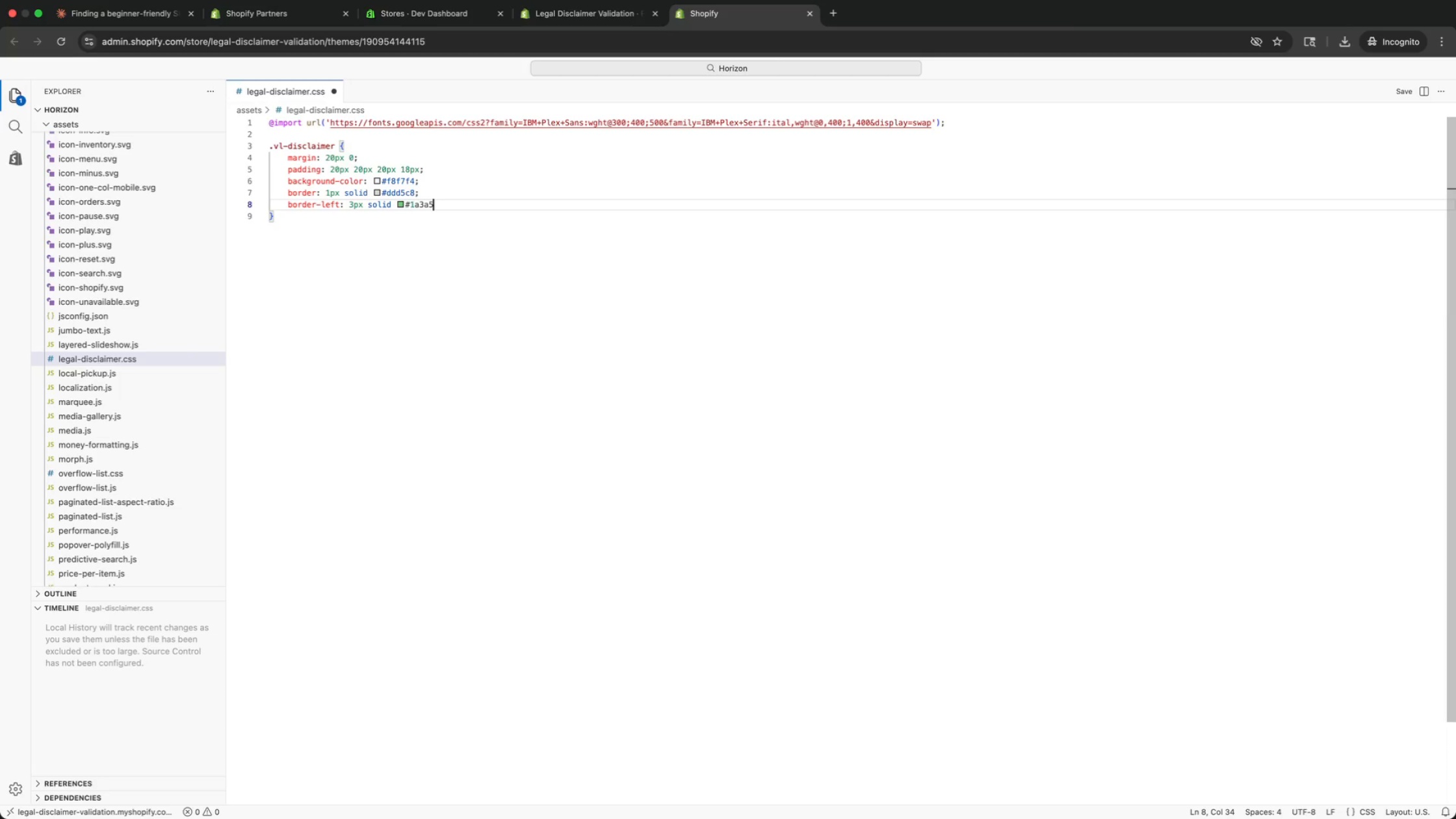 
key(Enter)
 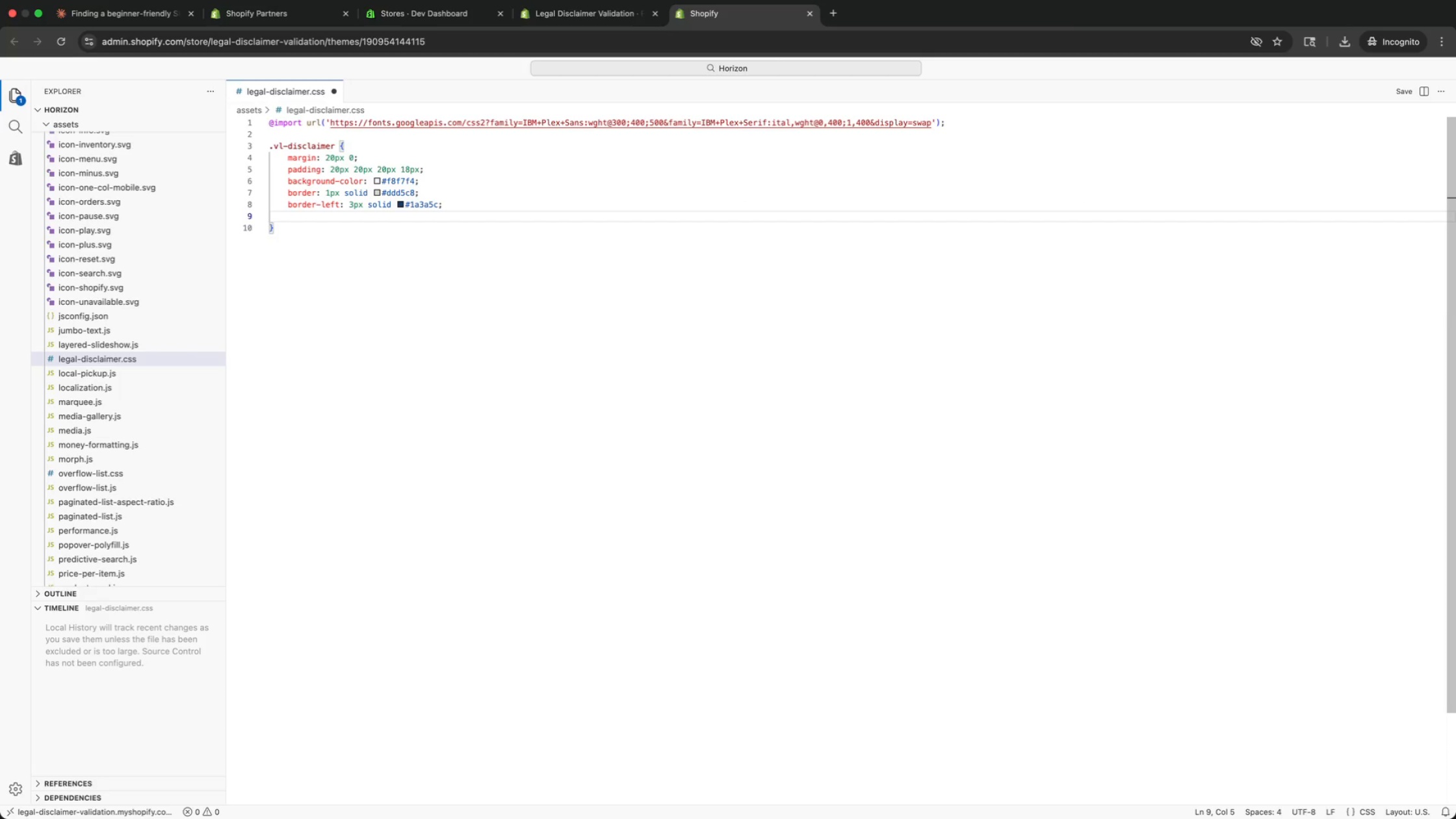 
type(position: relative;)
 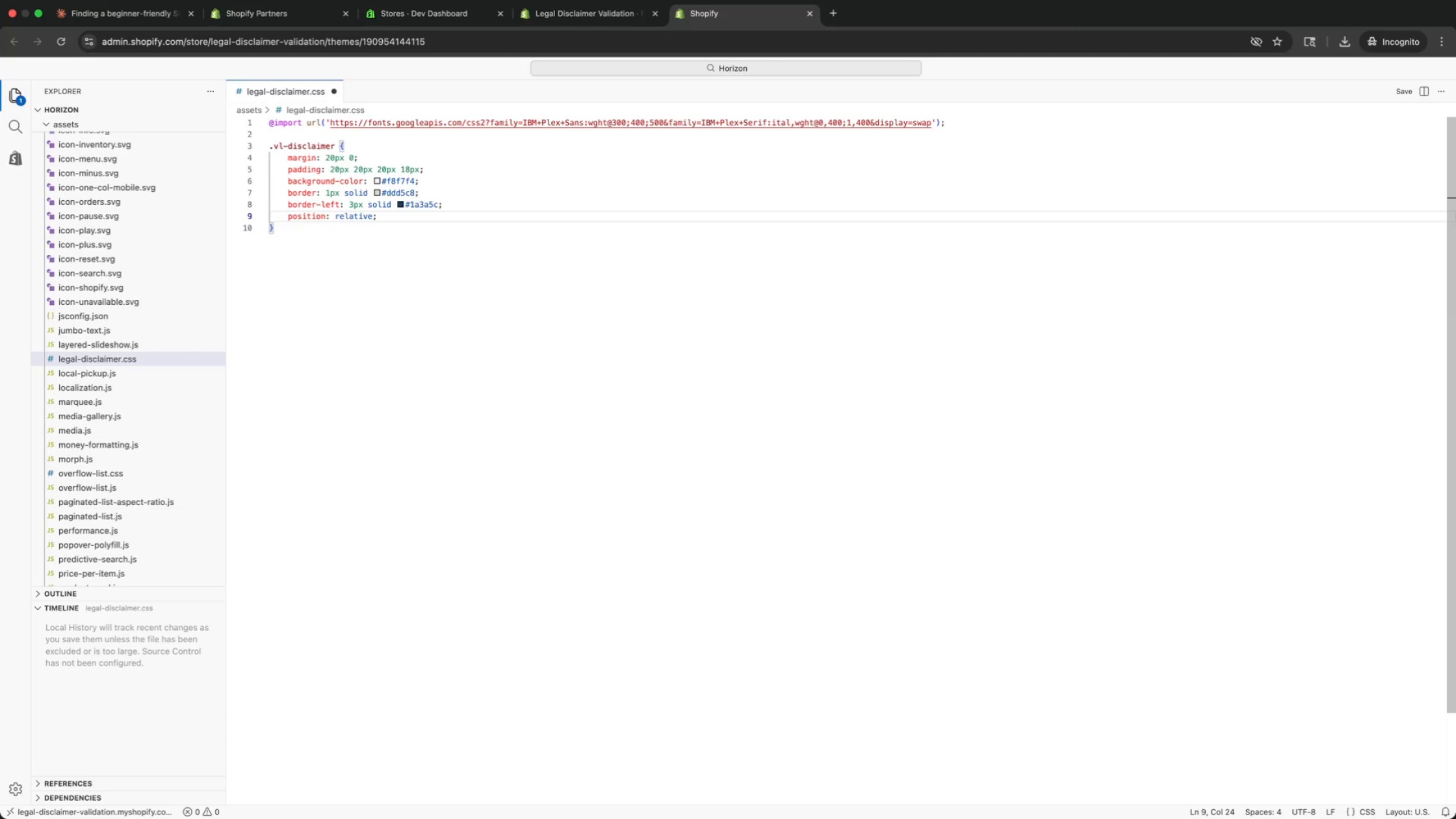 
key(ArrowDown)
 